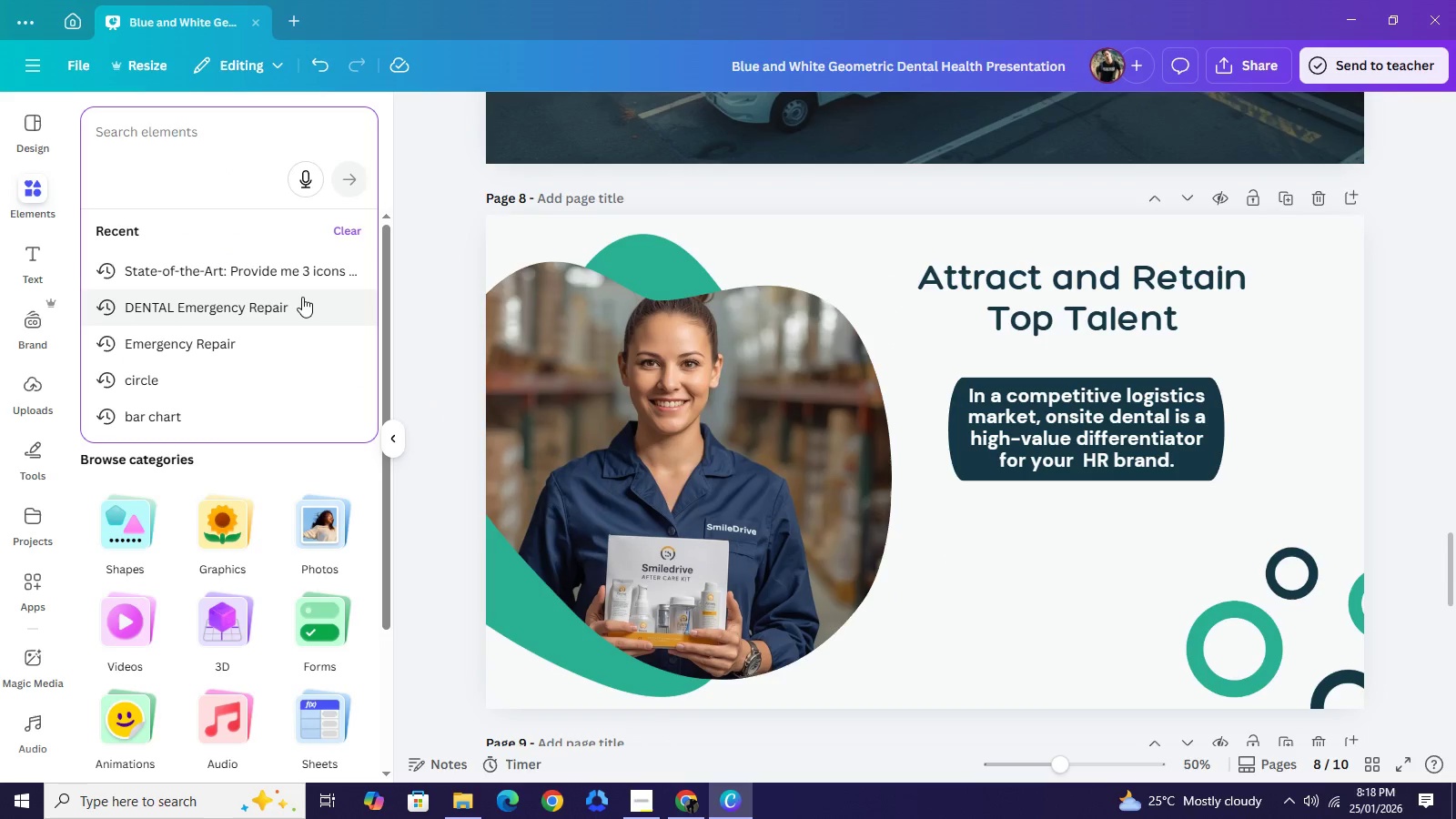 
type(dental care kit)
key(NumpadEnter)
 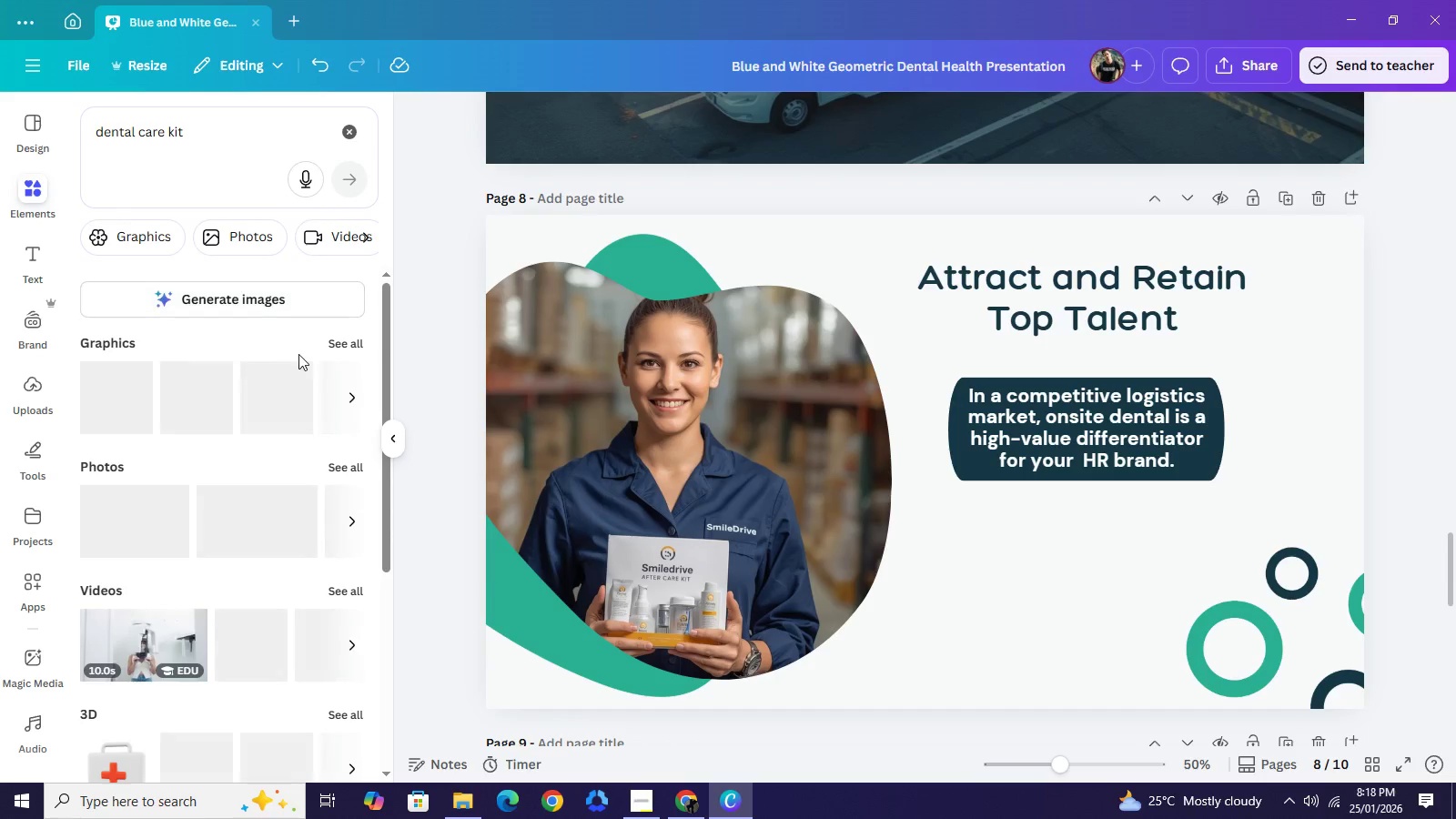 
mouse_move([353, 372])
 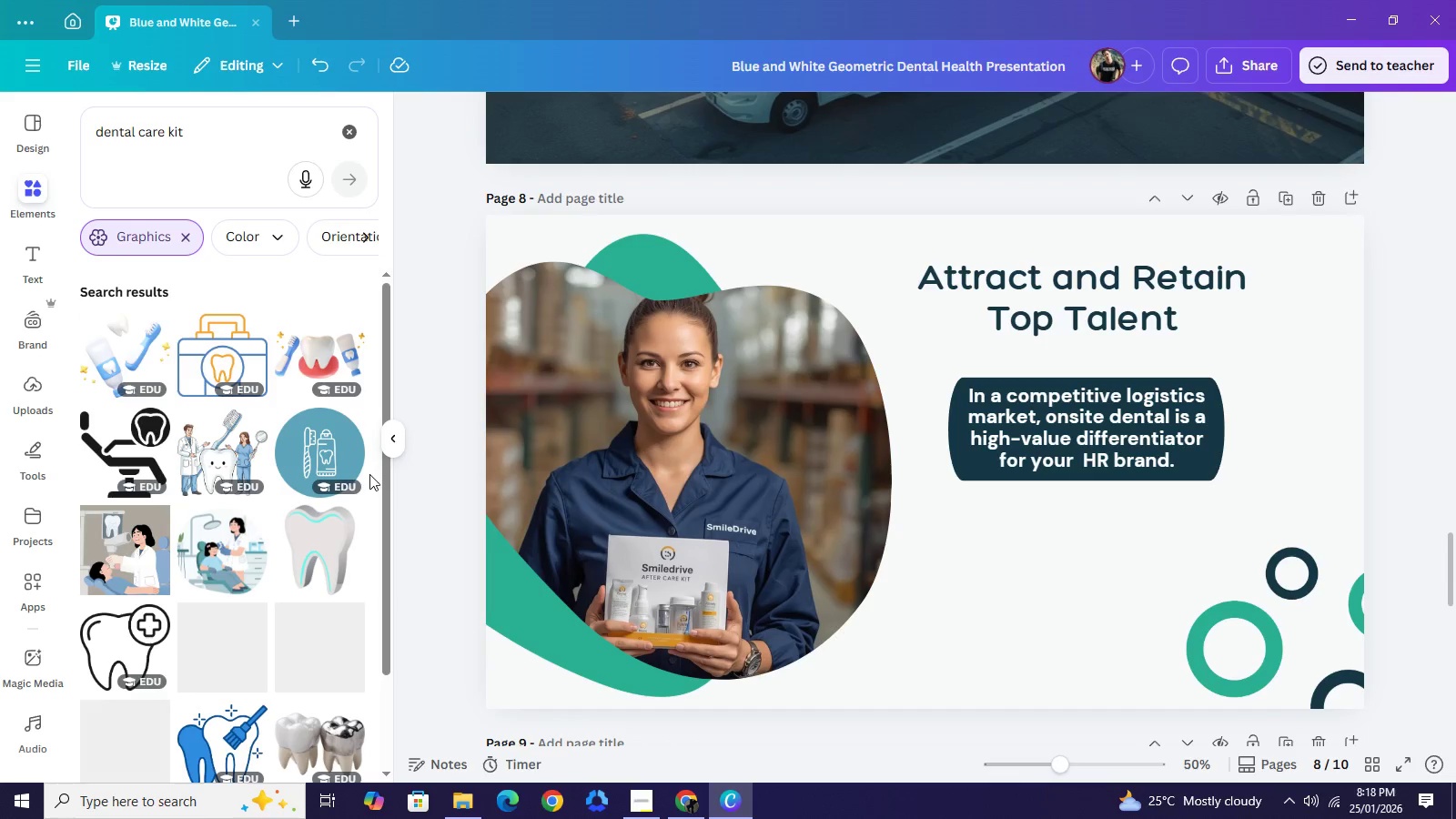 
mouse_move([355, 485])
 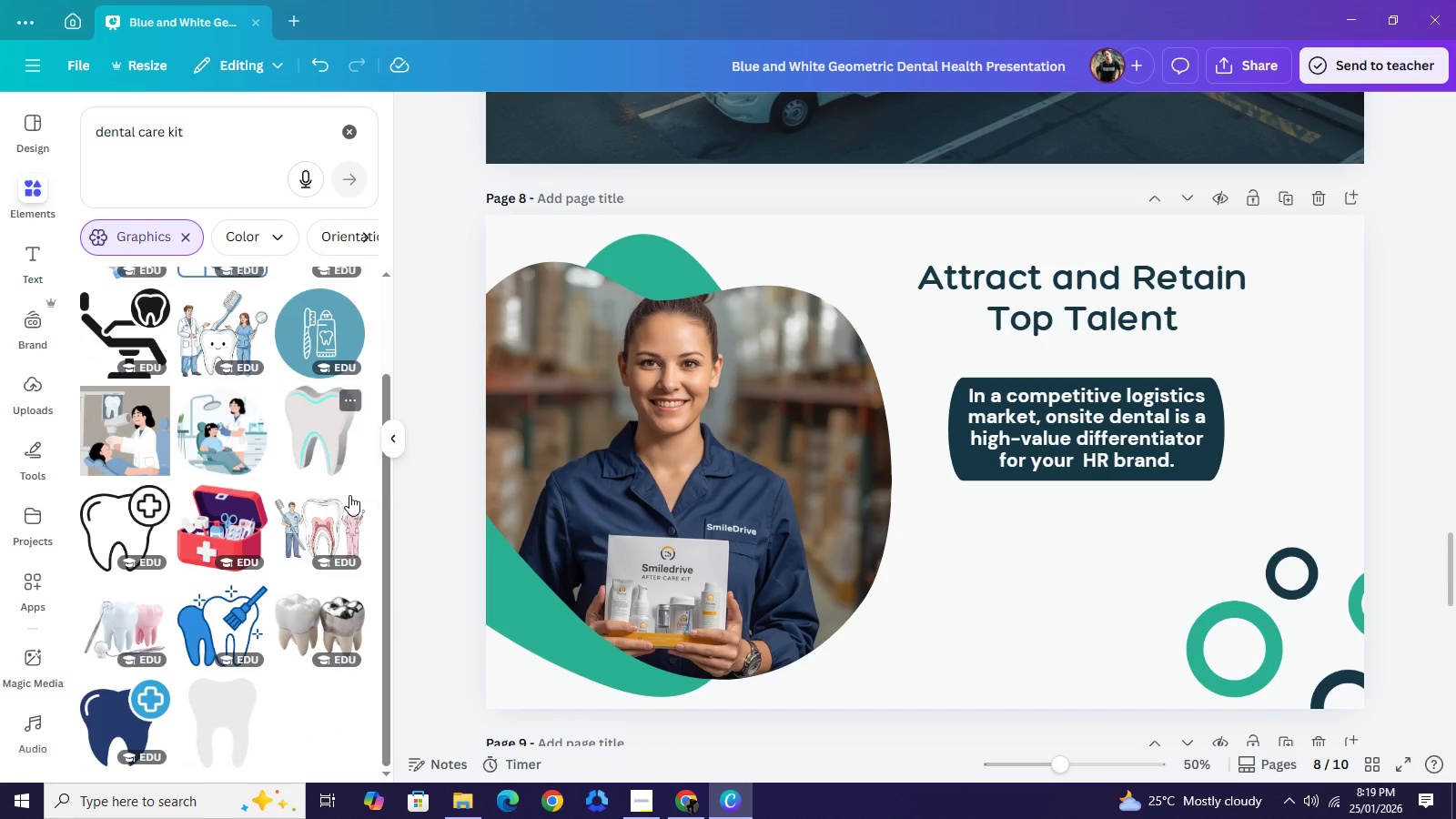 
scroll: coordinate [349, 495], scroll_direction: down, amount: 2.0
 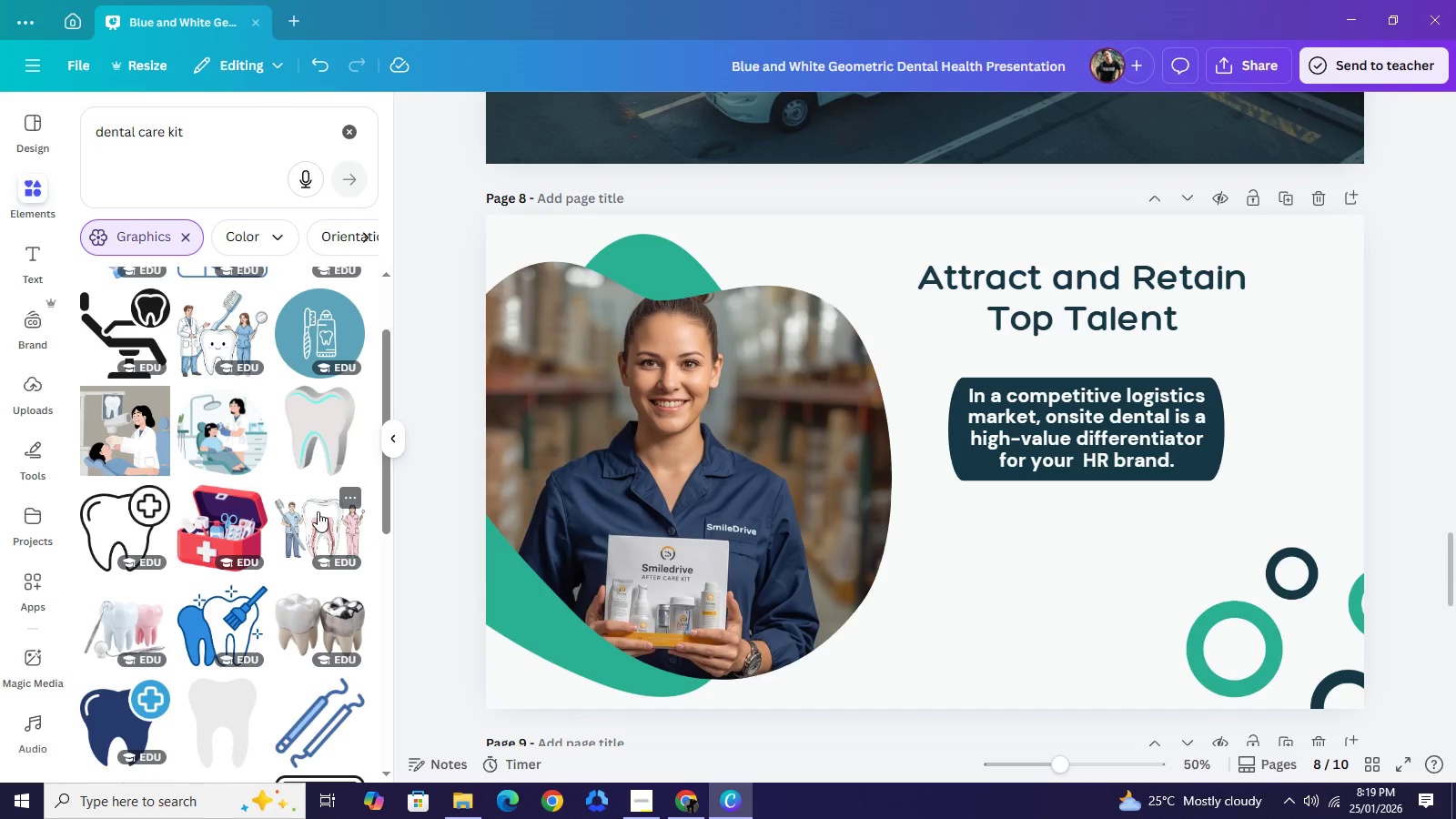 
left_click([228, 528])
 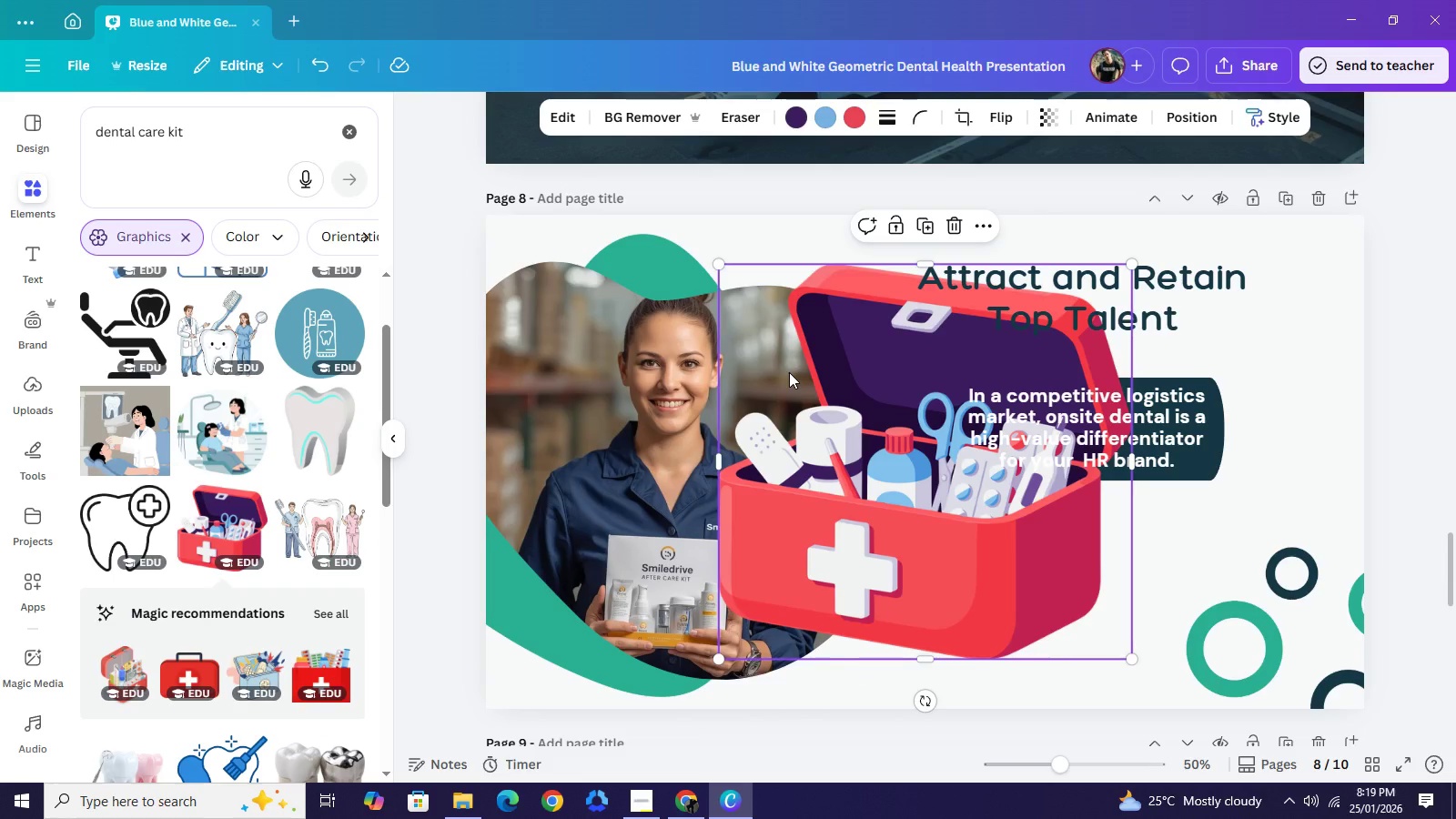 
wait(24.69)
 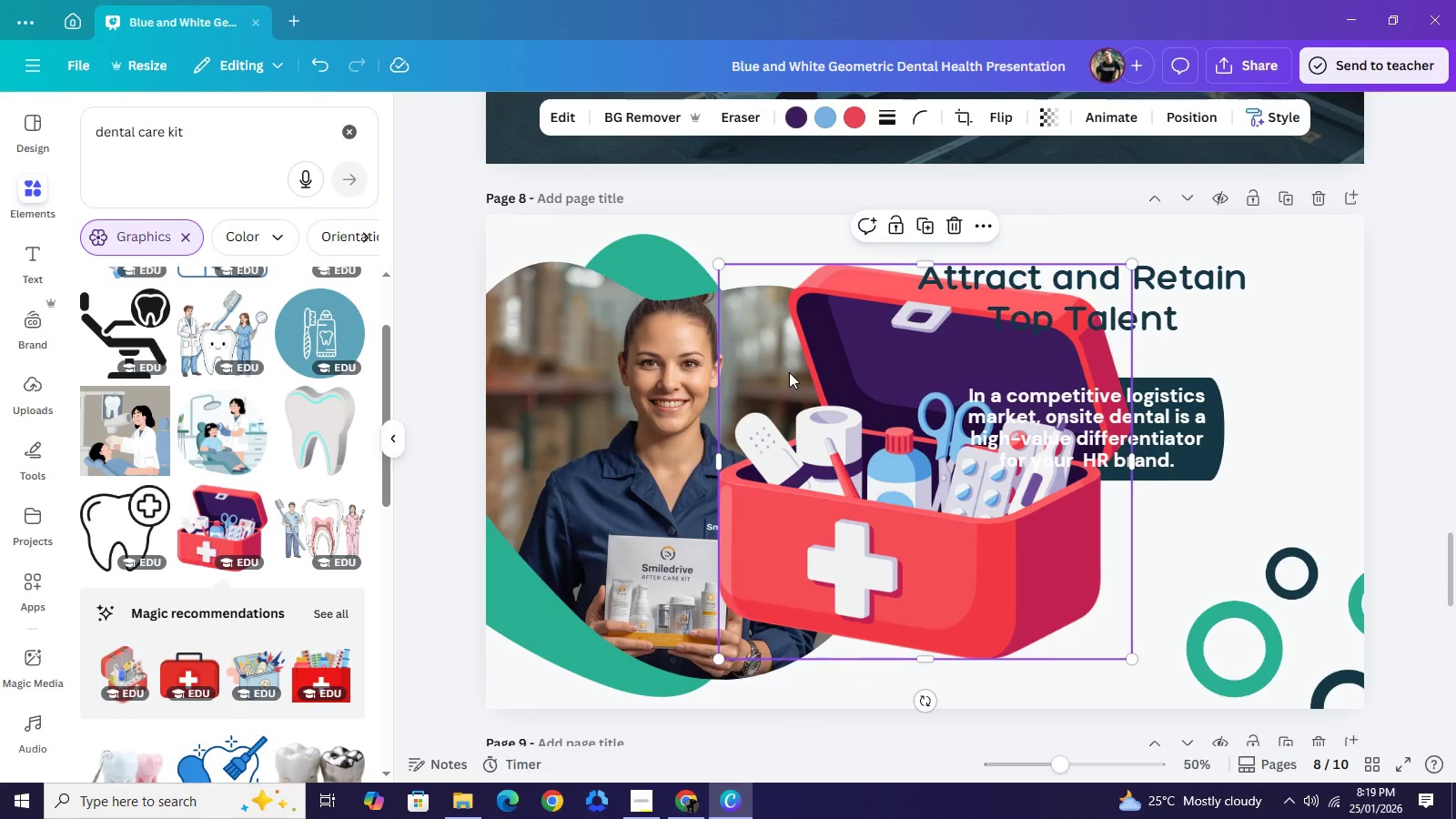 
left_click_drag(start_coordinate=[721, 264], to_coordinate=[881, 460])
 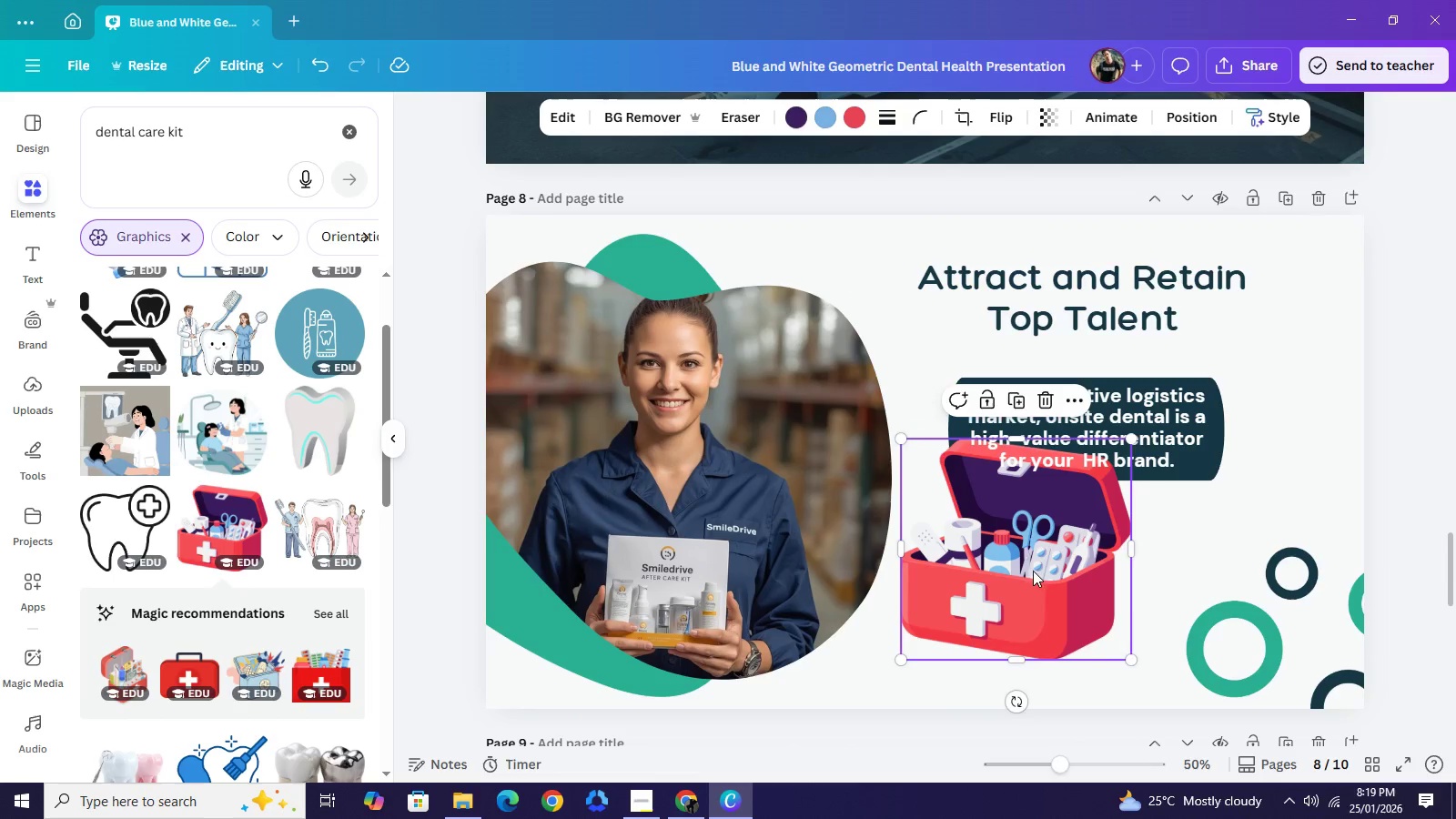 
left_click_drag(start_coordinate=[1026, 558], to_coordinate=[1046, 601])
 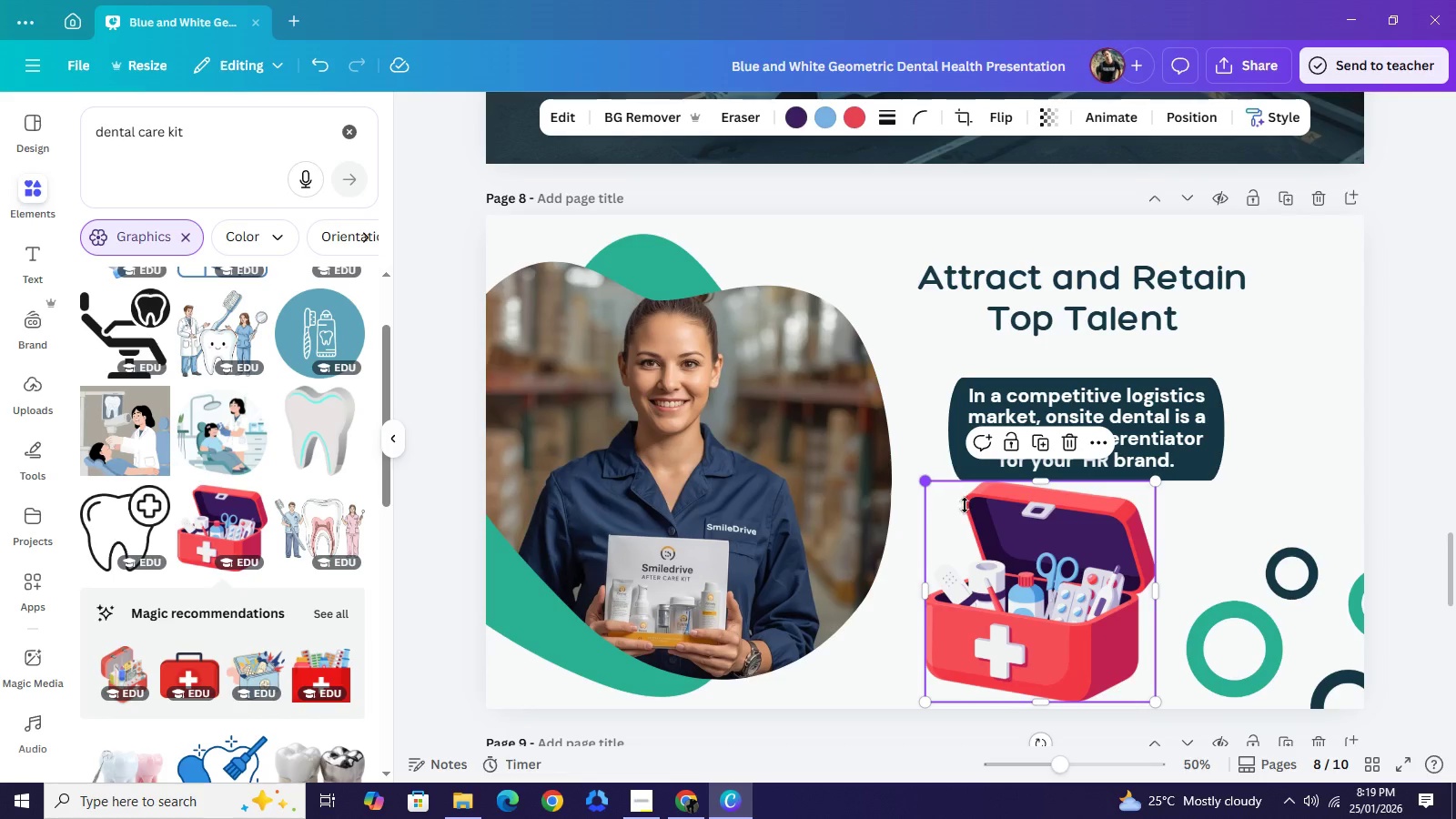 
left_click_drag(start_coordinate=[931, 480], to_coordinate=[974, 510])
 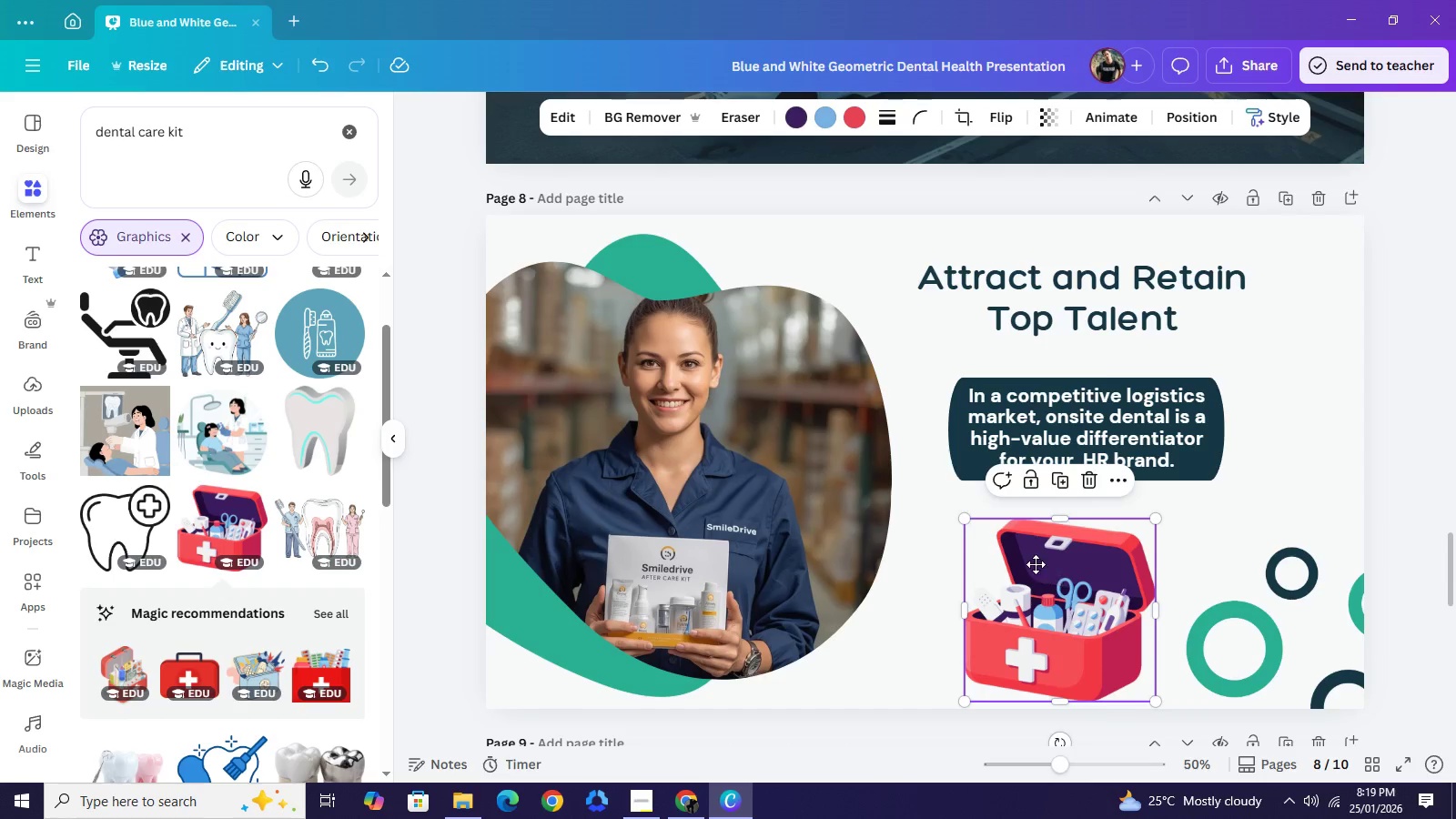 
left_click_drag(start_coordinate=[1067, 582], to_coordinate=[1011, 569])
 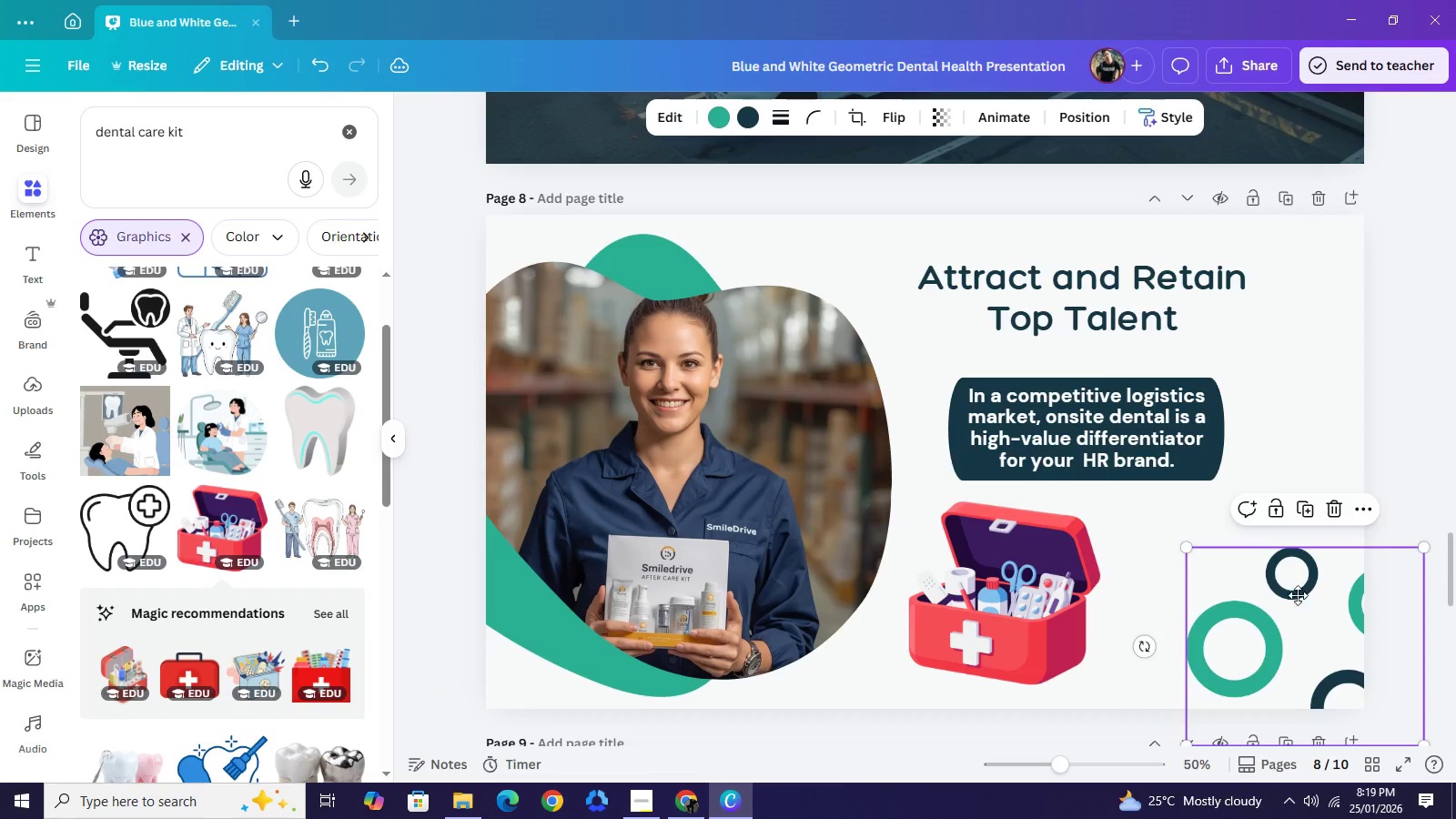 
left_click_drag(start_coordinate=[1308, 638], to_coordinate=[1300, 593])
 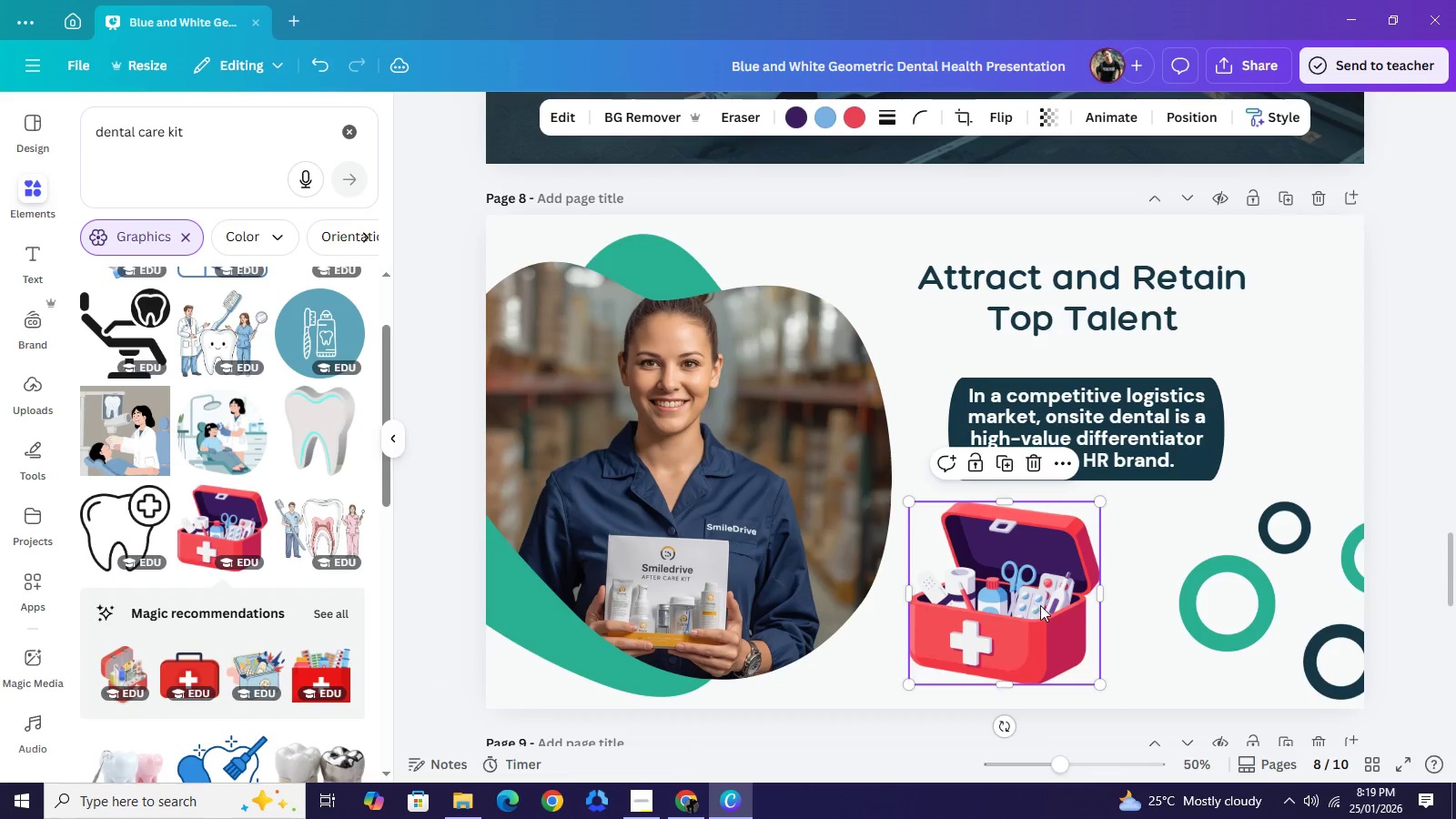 
left_click_drag(start_coordinate=[1035, 601], to_coordinate=[1046, 602])
 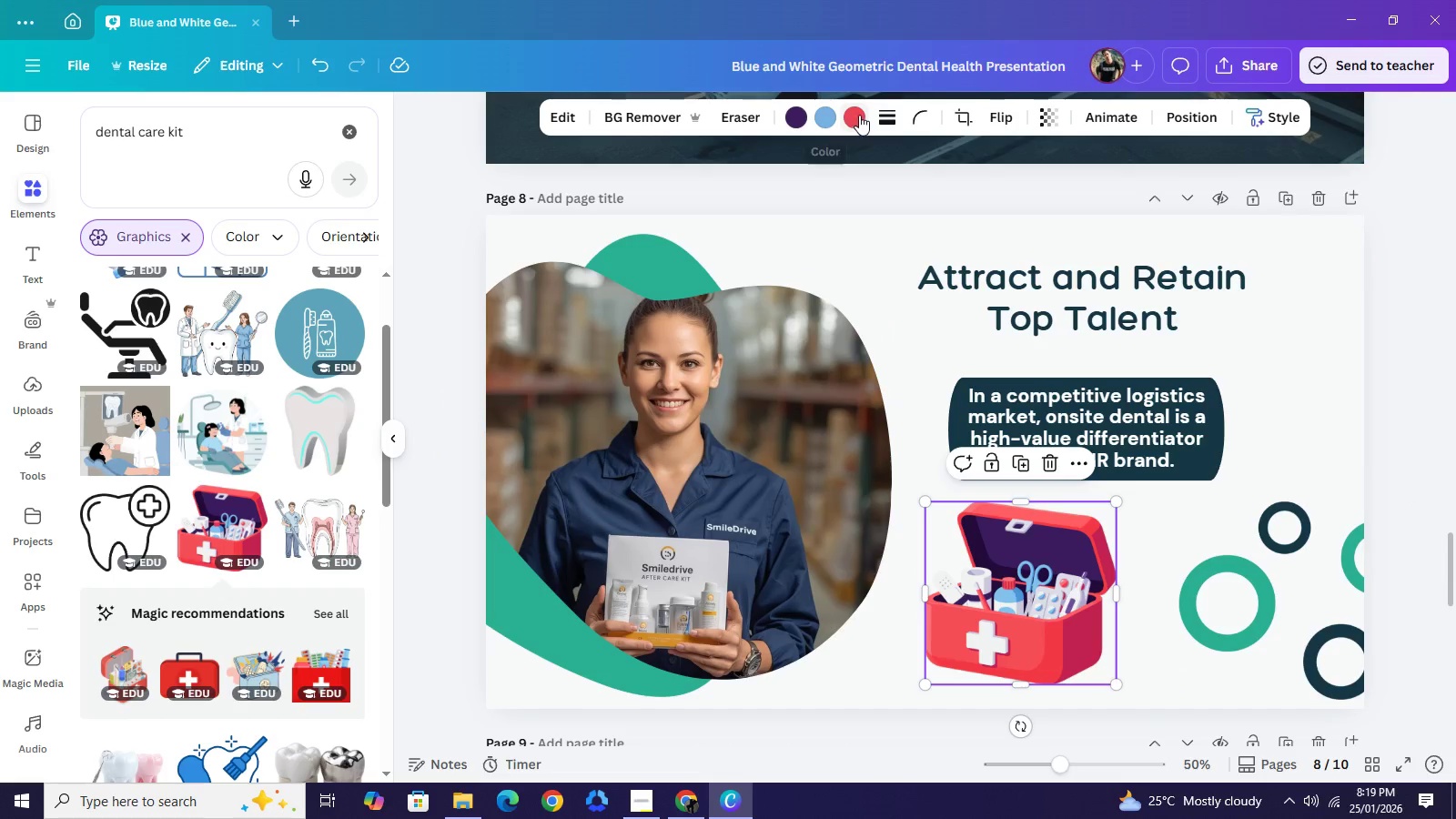 
left_click_drag(start_coordinate=[859, 115], to_coordinate=[854, 118])
 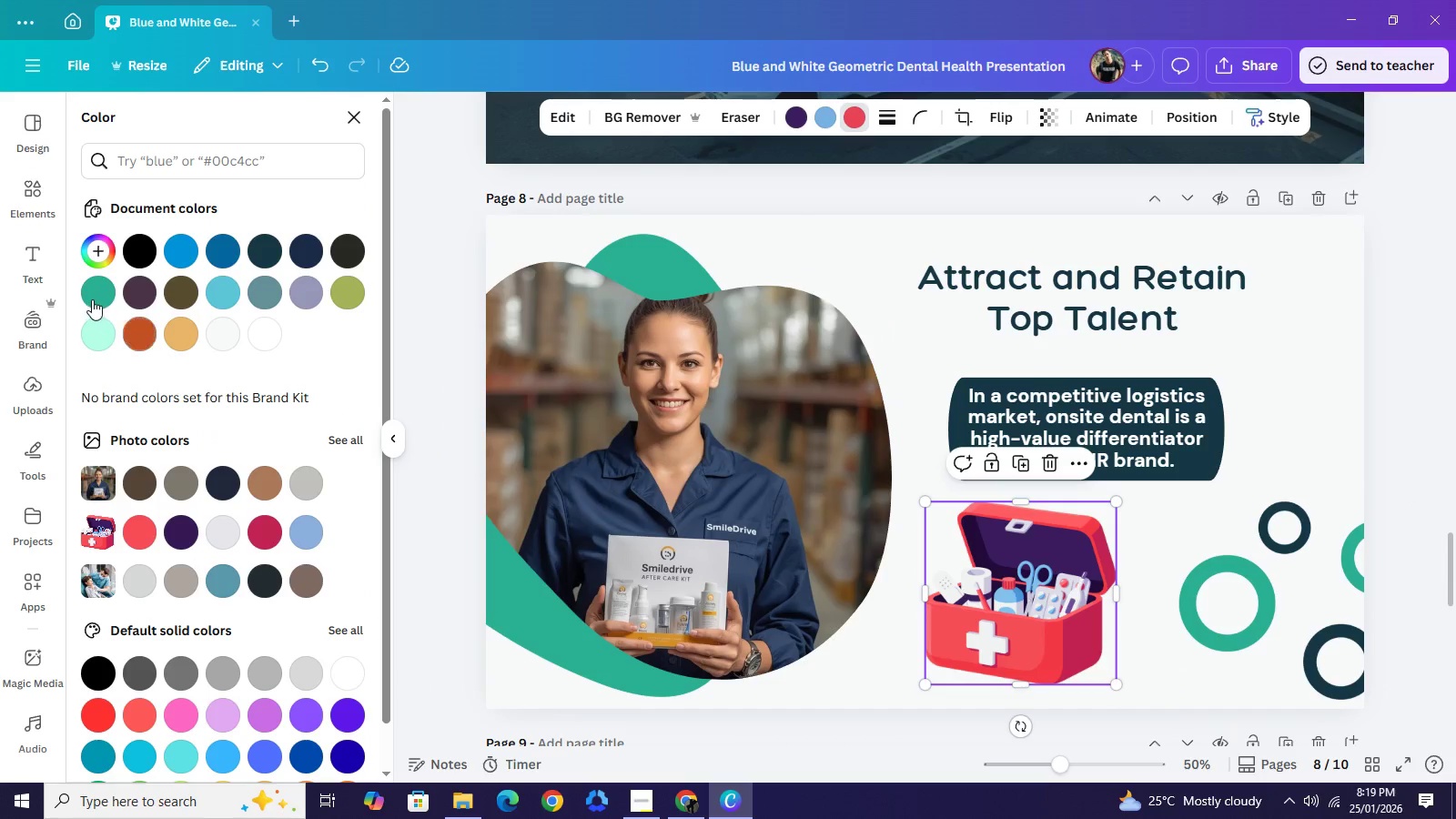 
left_click([92, 299])
 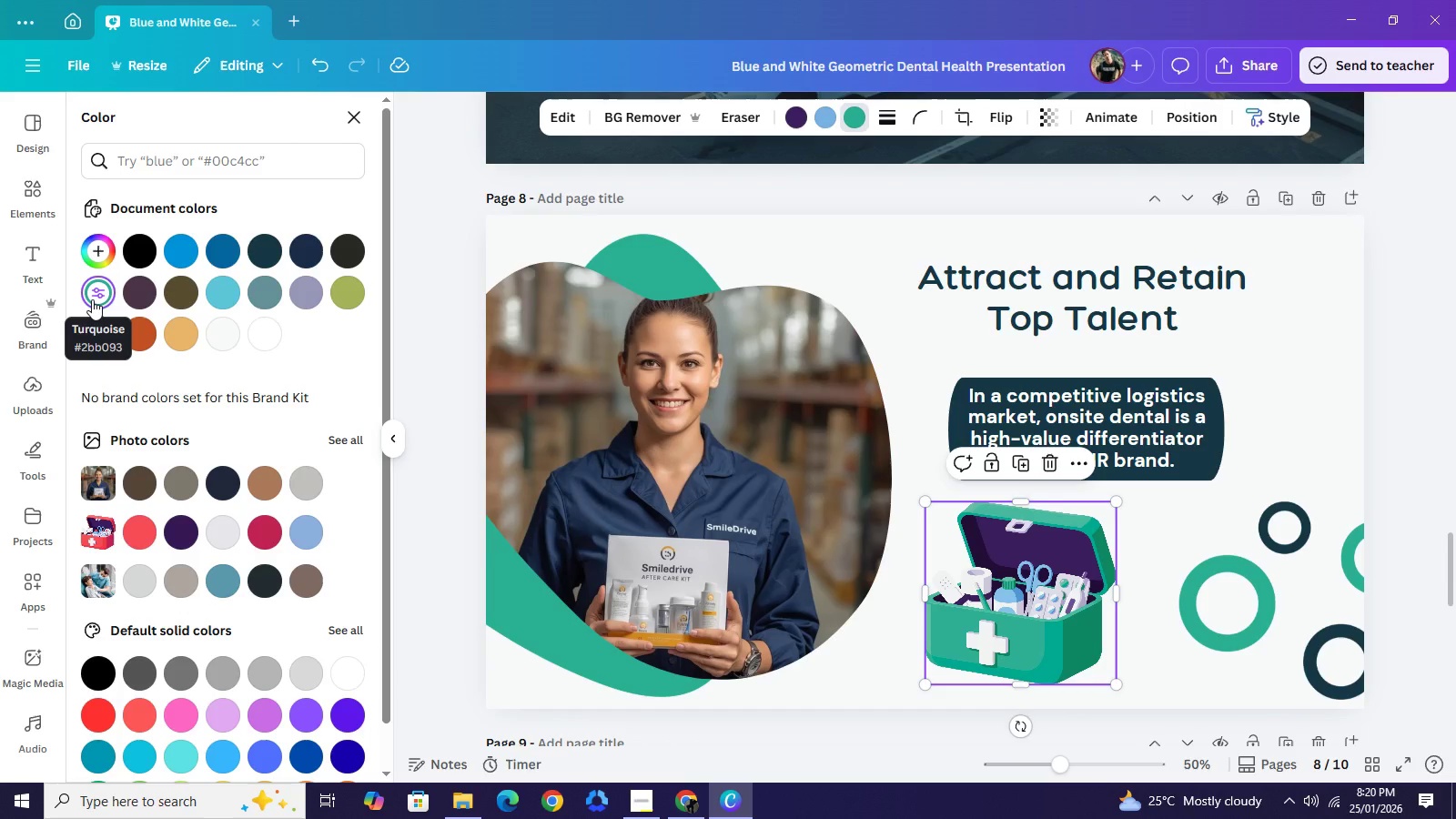 
wait(36.53)
 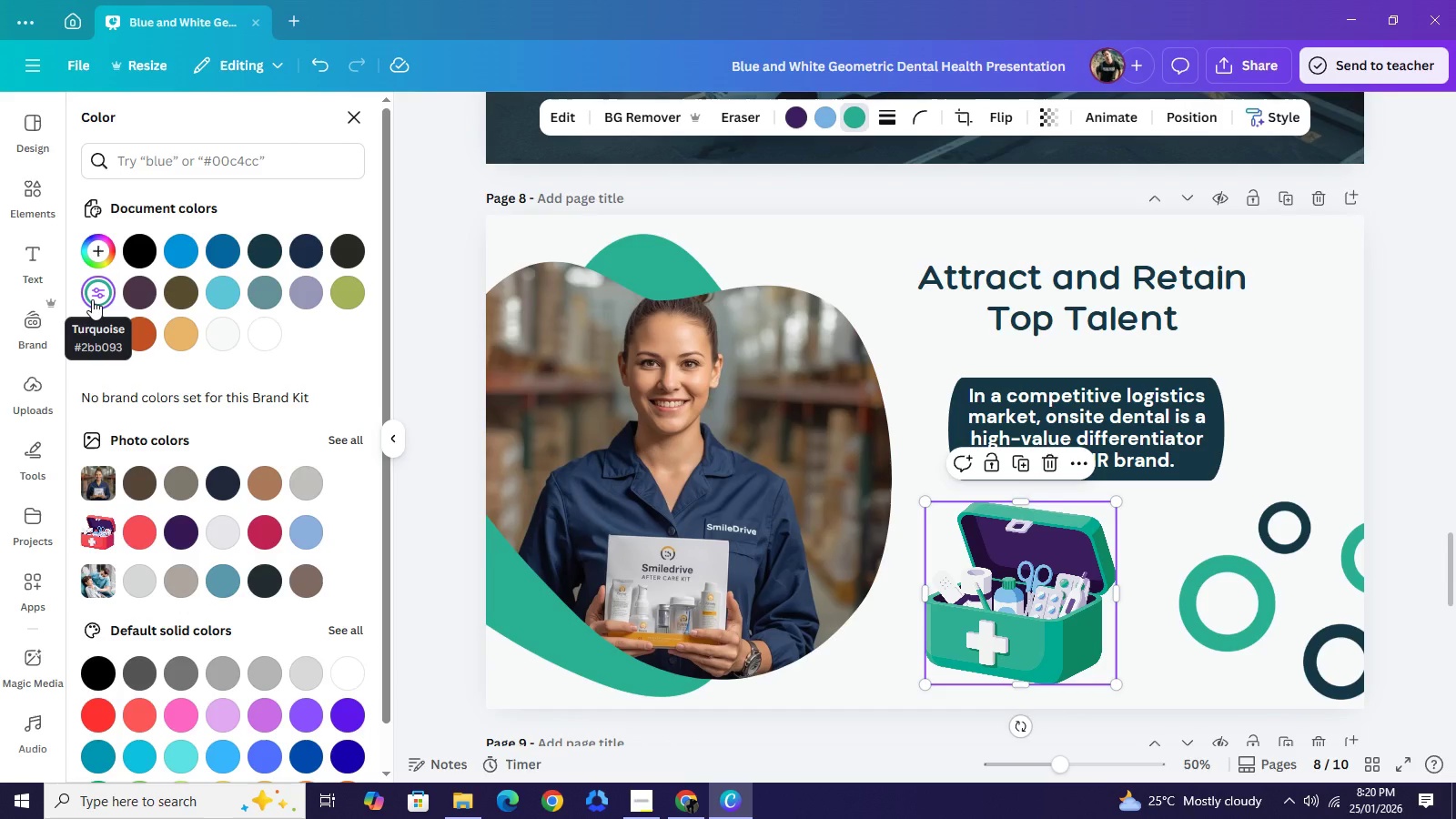 
left_click([800, 122])
 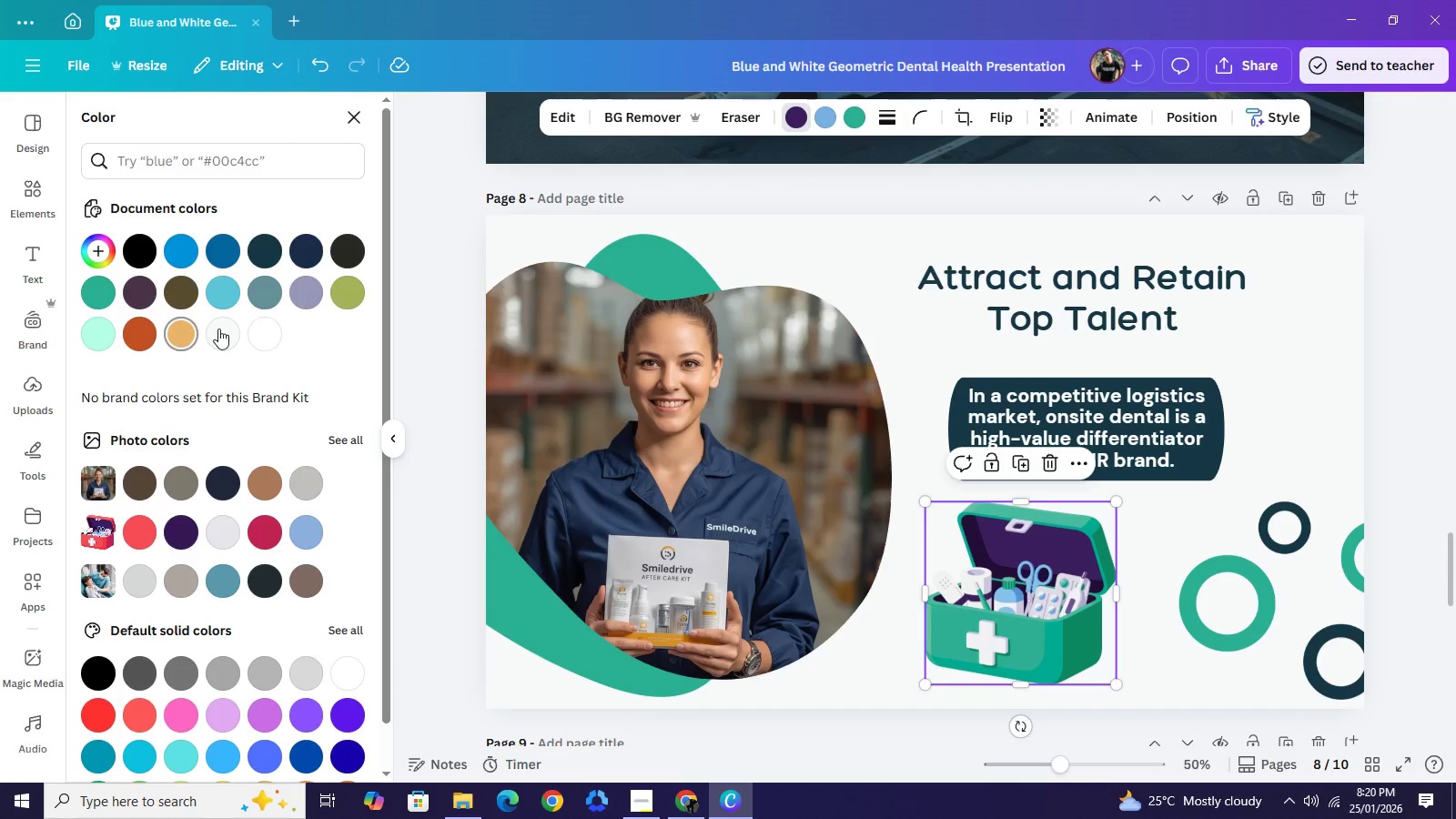 
left_click([224, 329])
 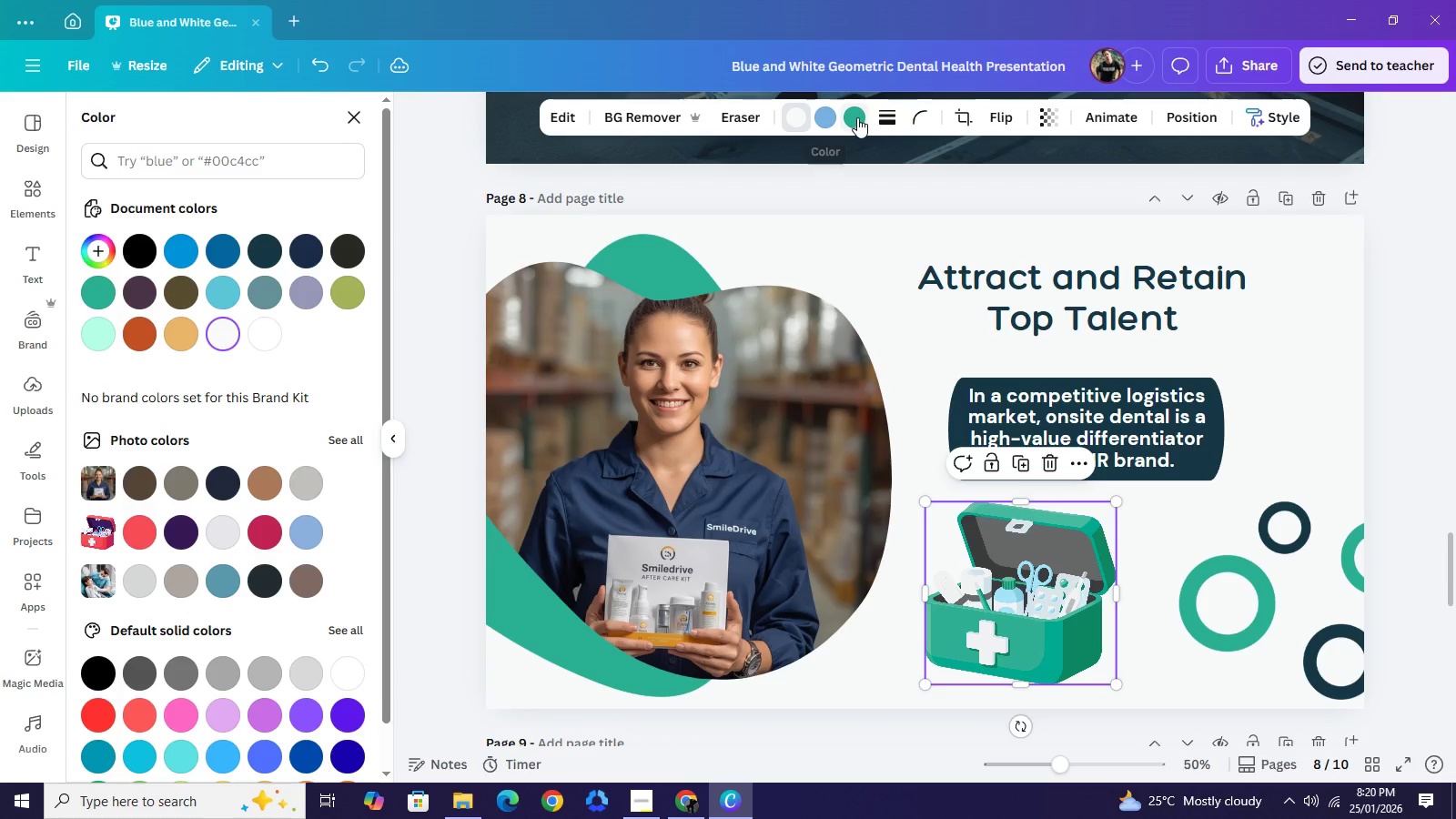 
left_click_drag(start_coordinate=[855, 117], to_coordinate=[834, 117])
 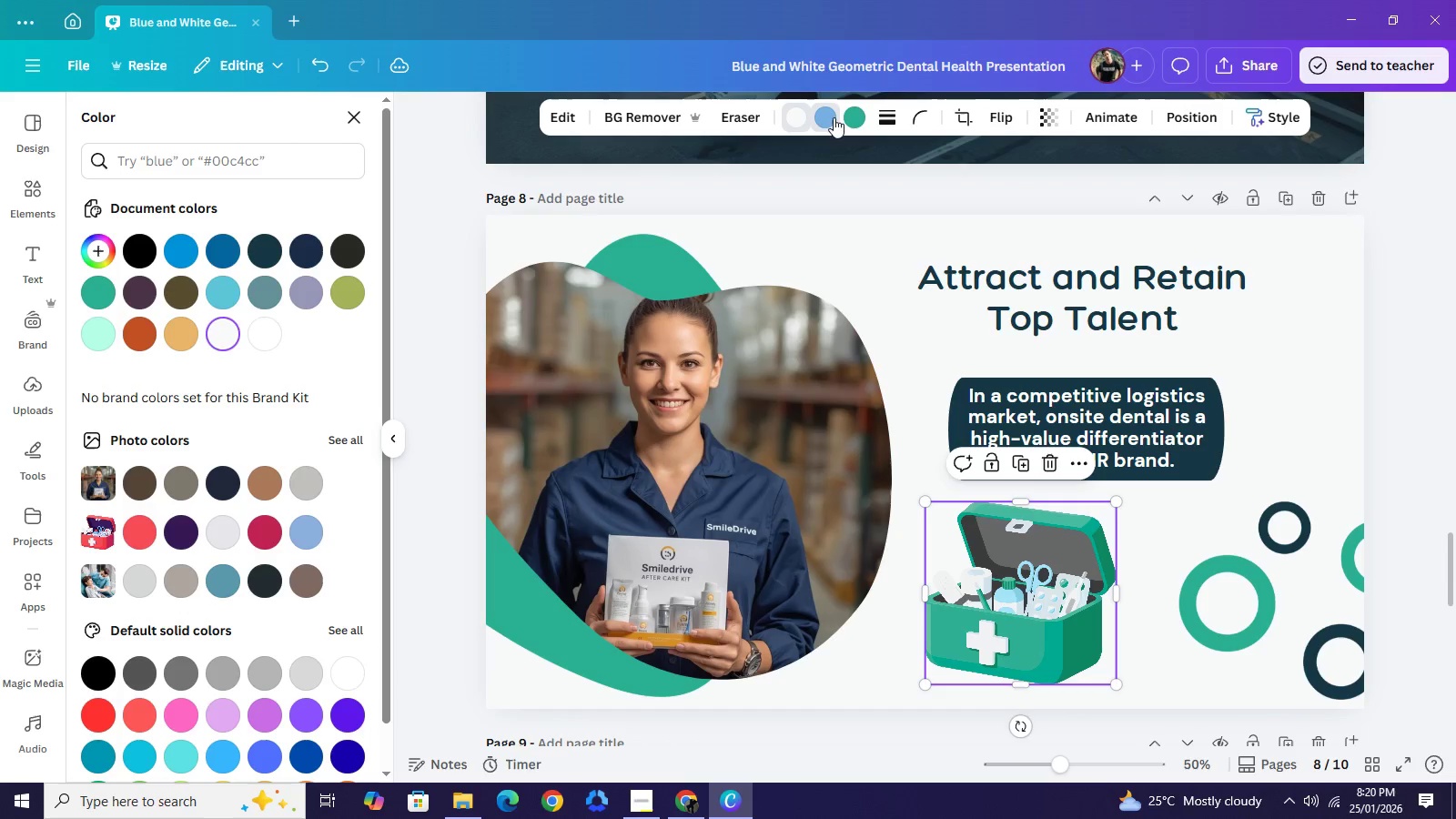 
left_click([834, 117])
 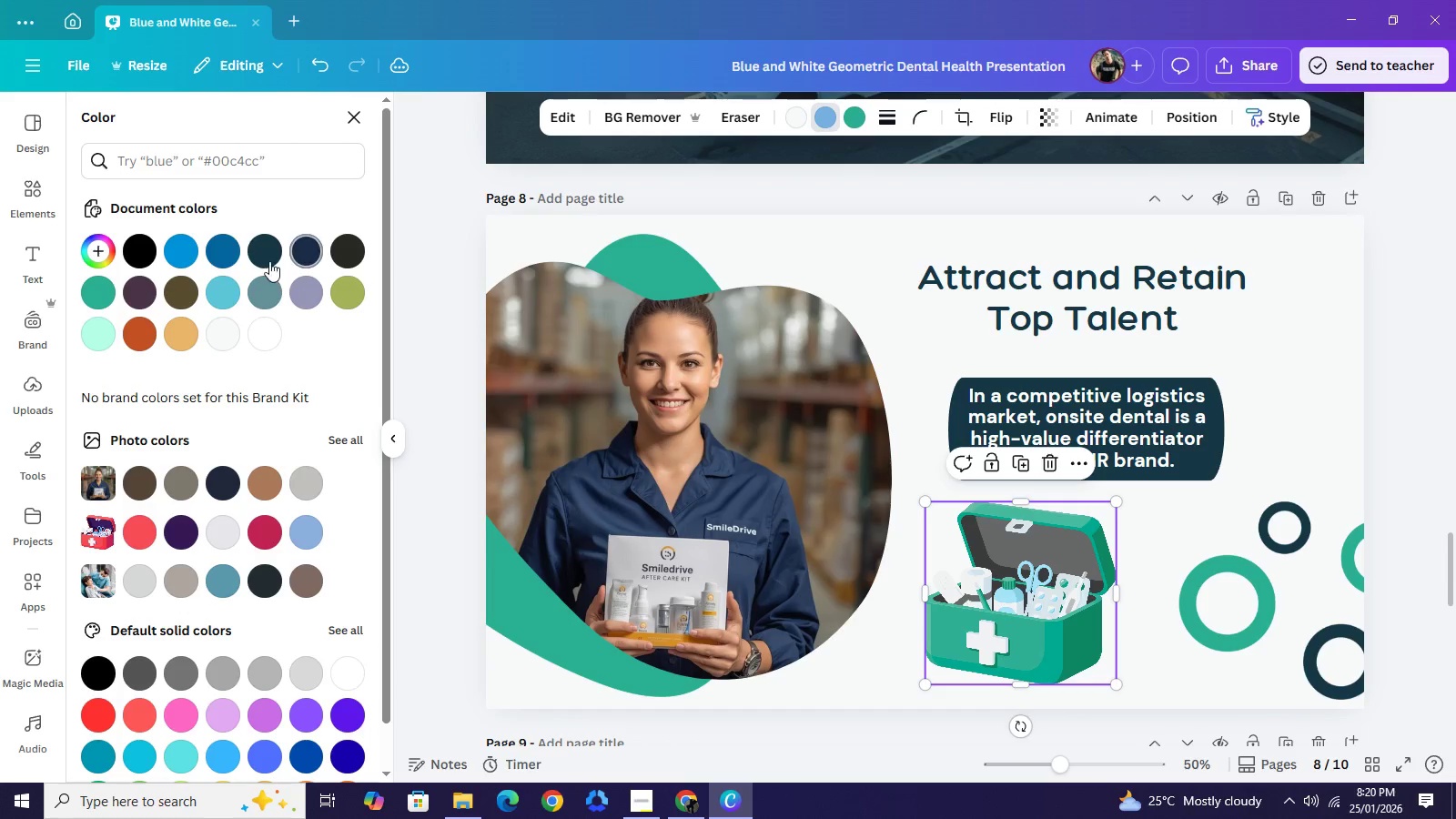 
mouse_move([298, 258])
 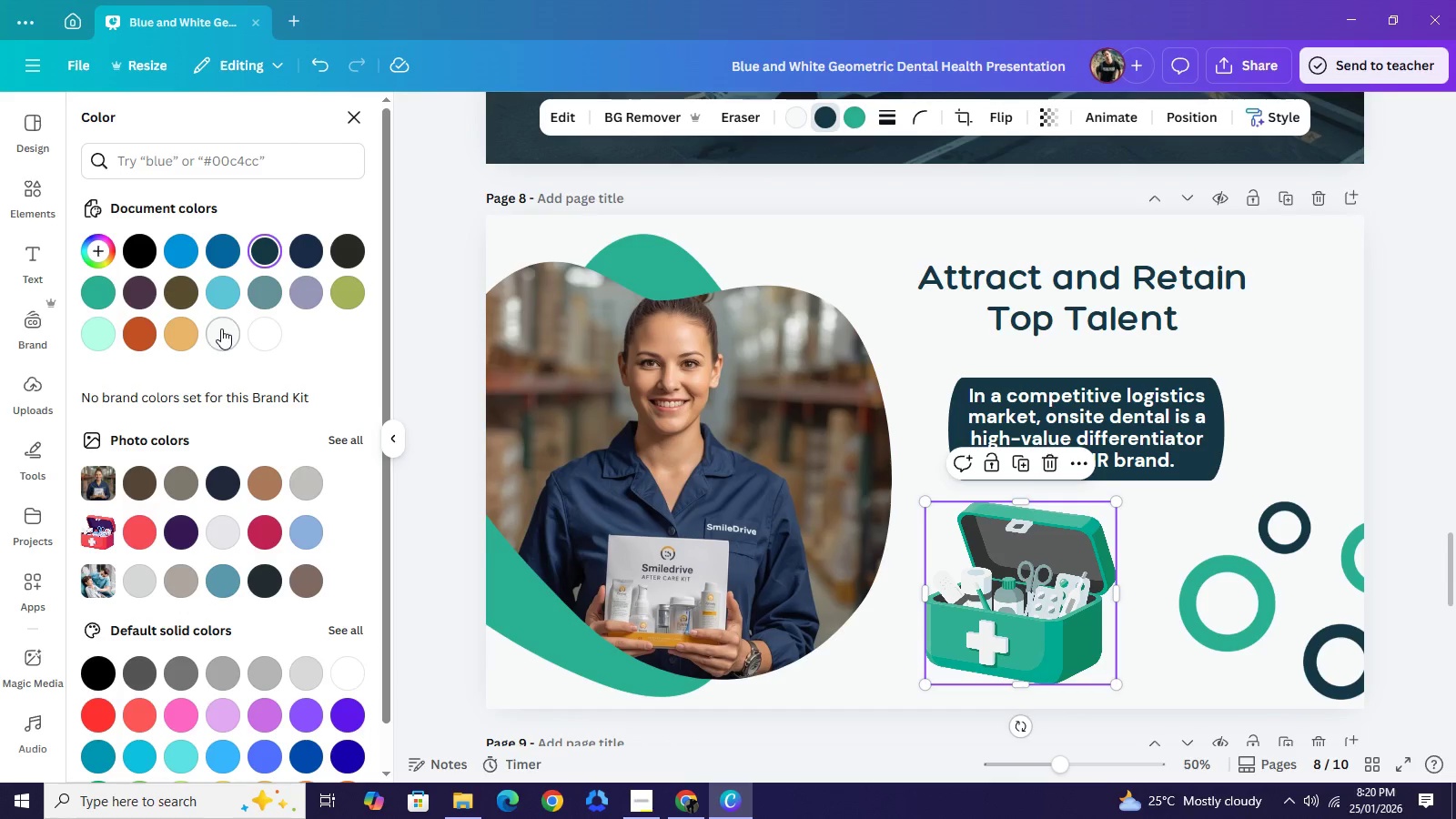 
left_click([221, 329])
 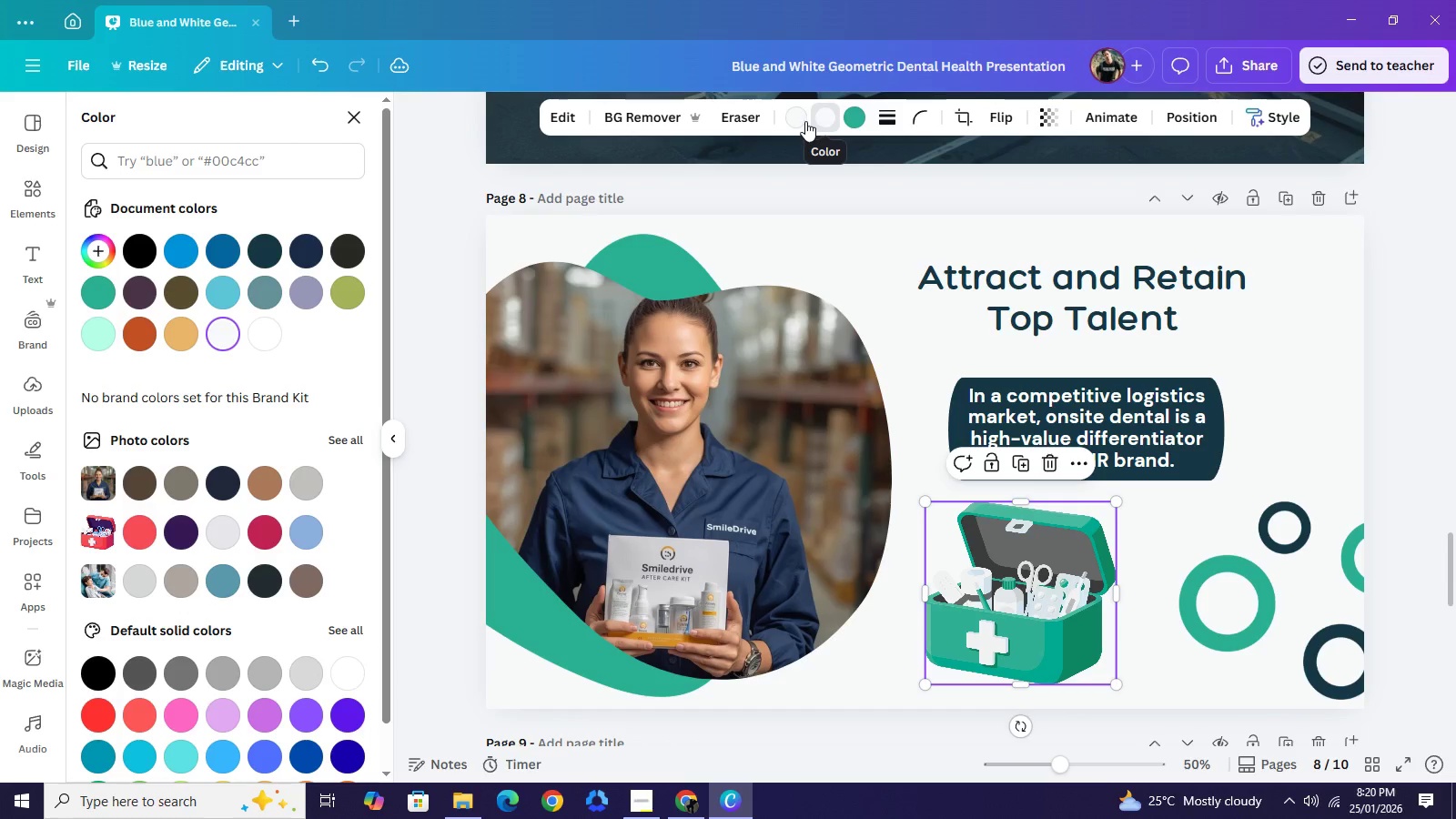 
left_click([804, 120])
 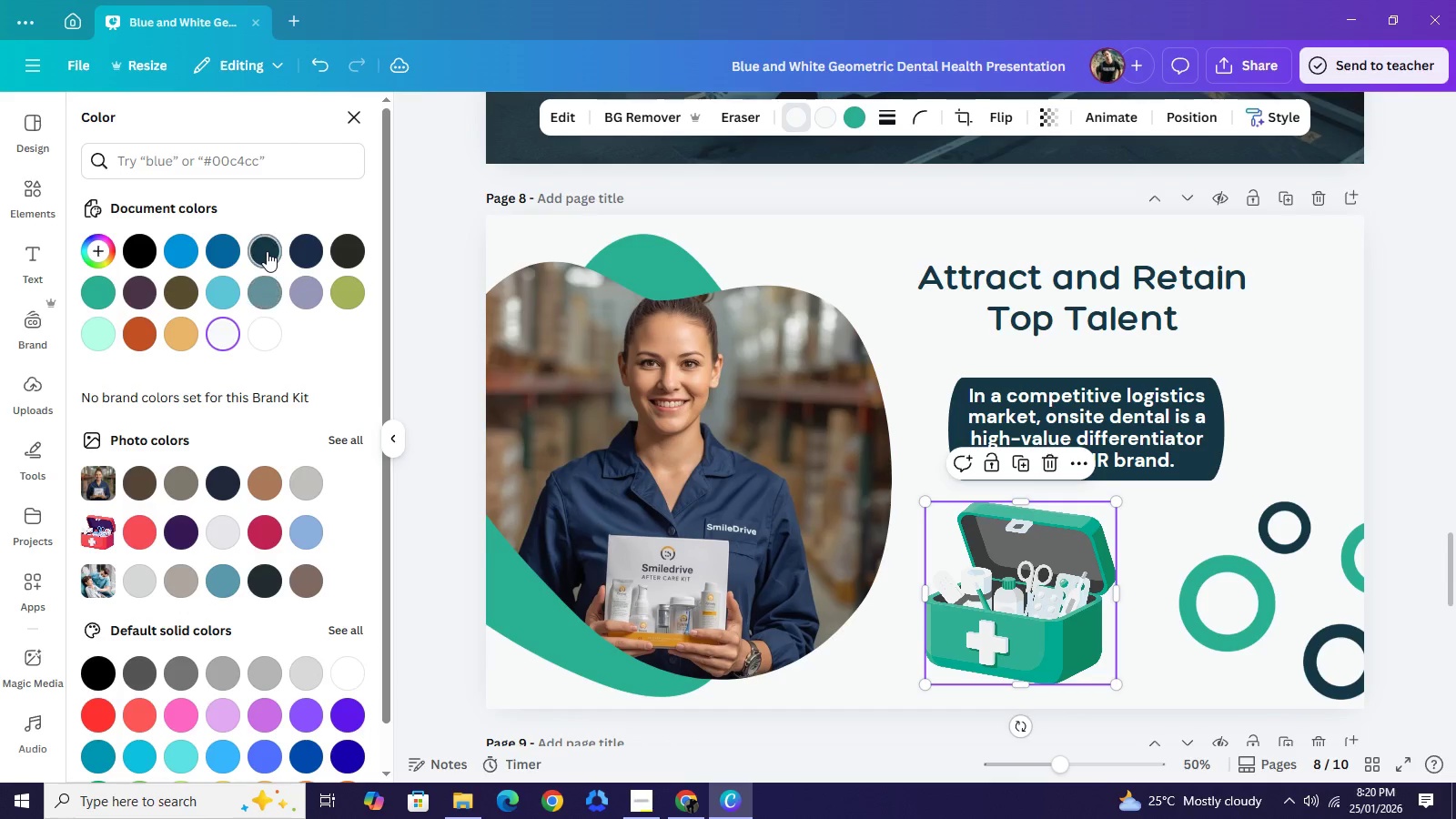 
left_click([267, 251])
 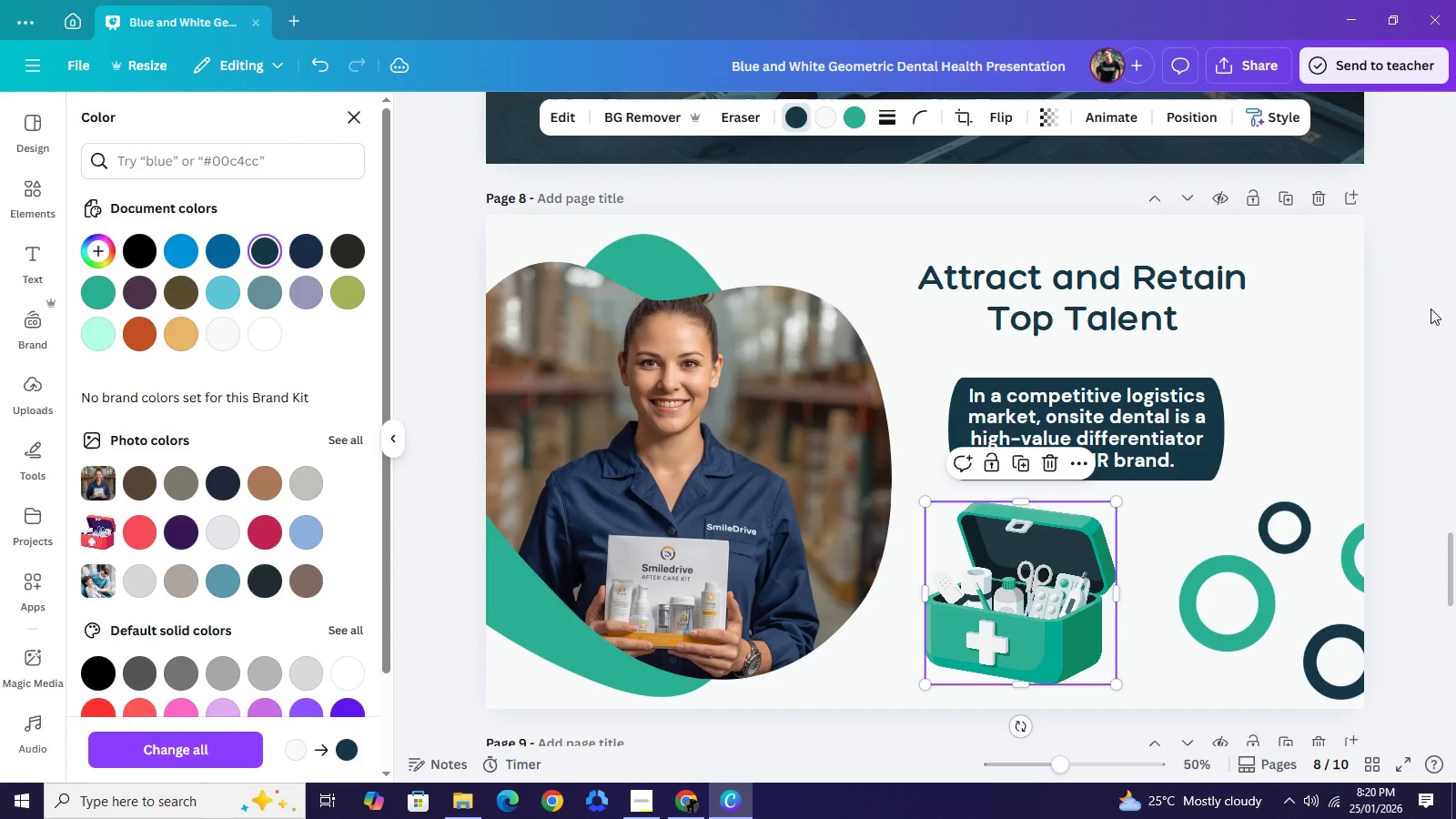 
left_click([1433, 305])
 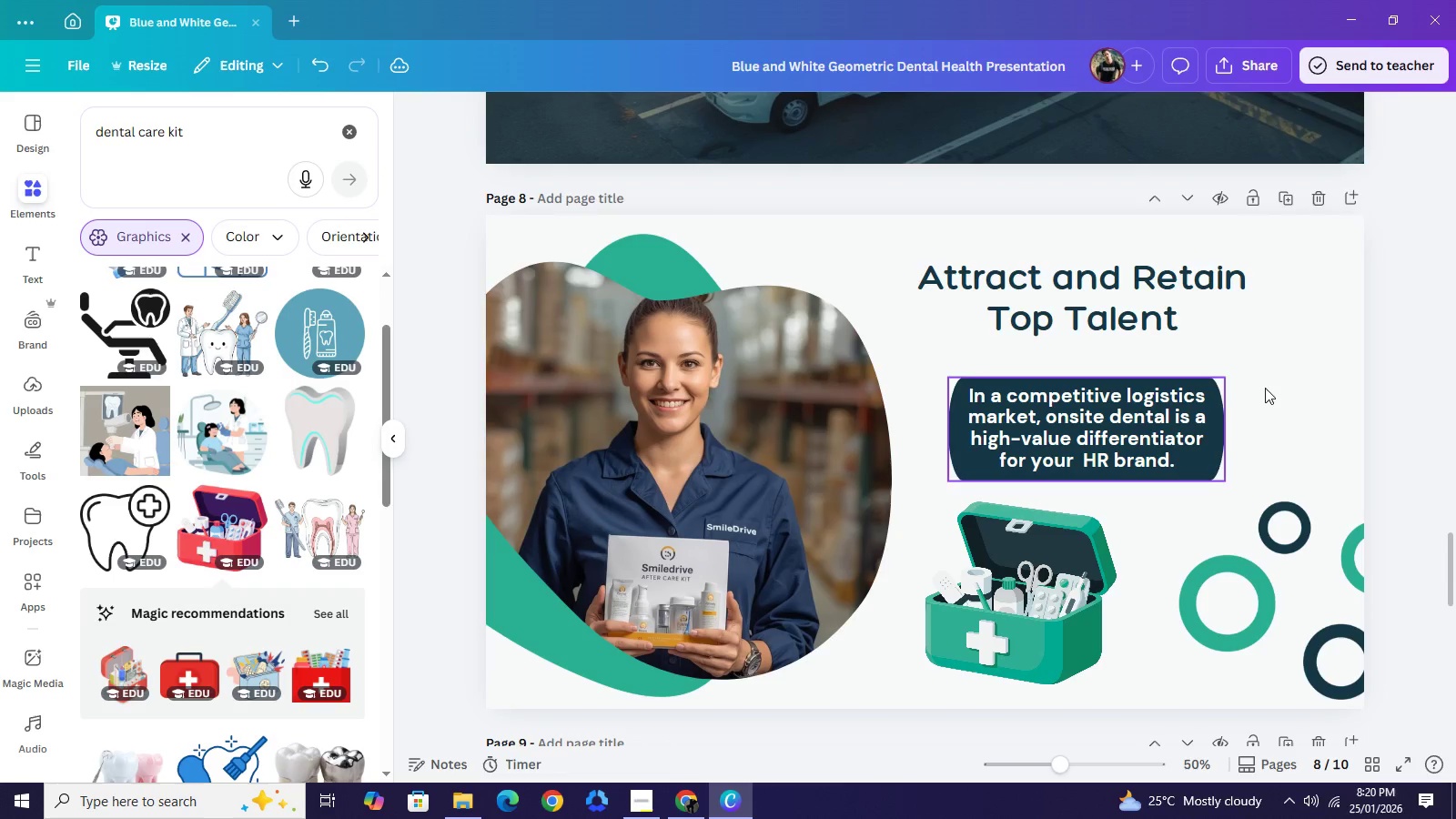 
left_click_drag(start_coordinate=[1269, 386], to_coordinate=[1152, 435])
 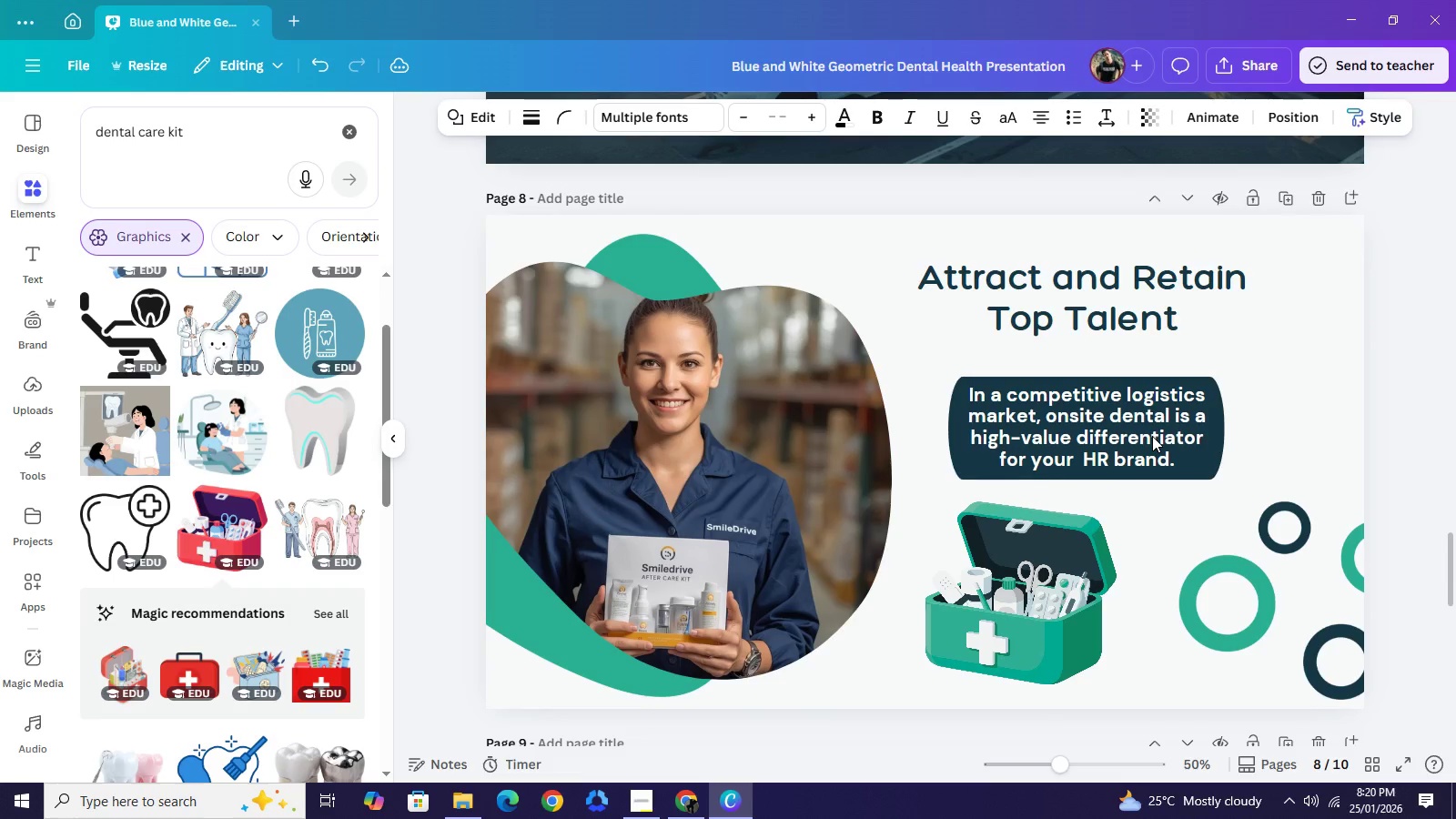 
key(ArrowUp)
 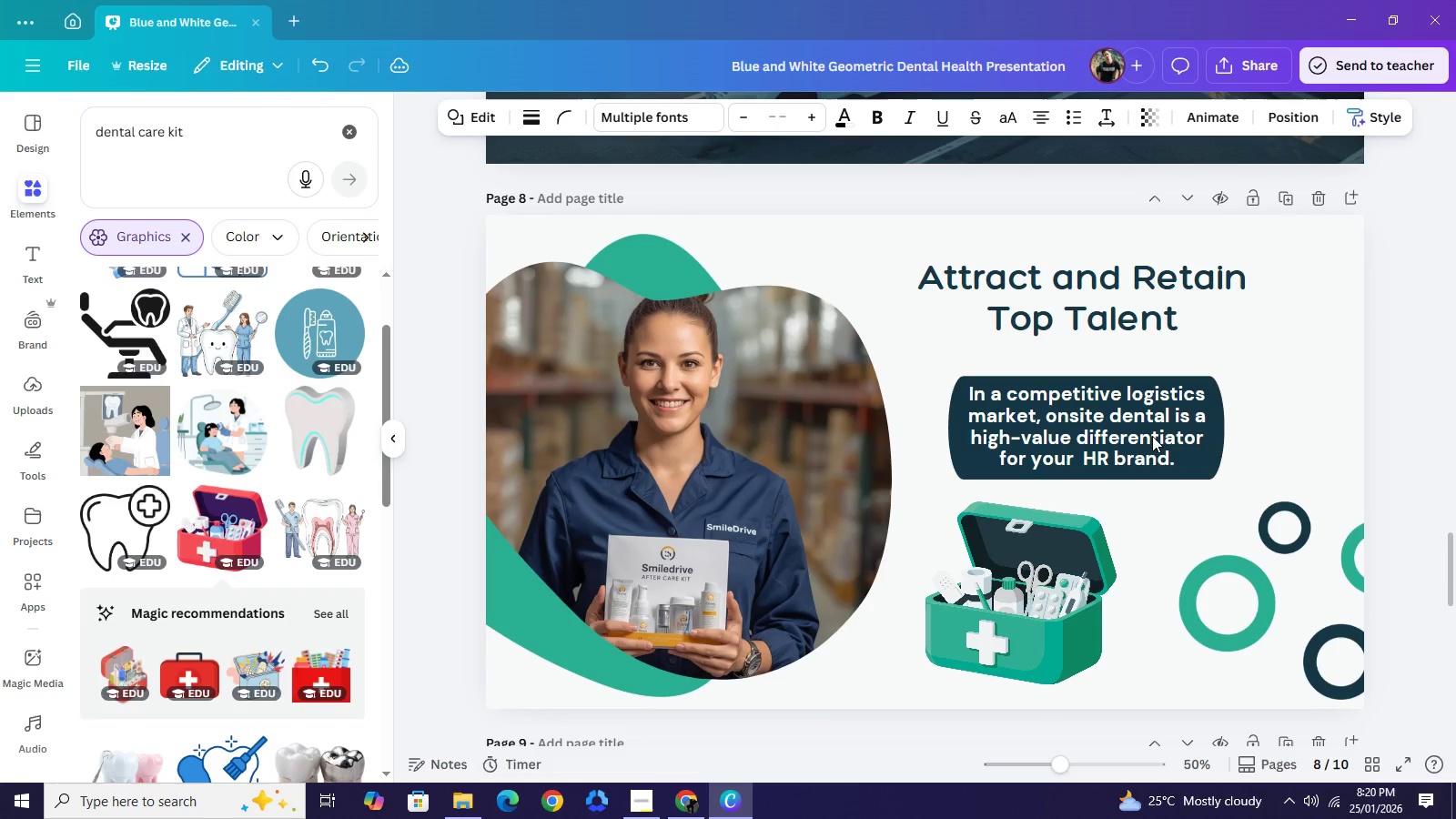 
key(ArrowUp)
 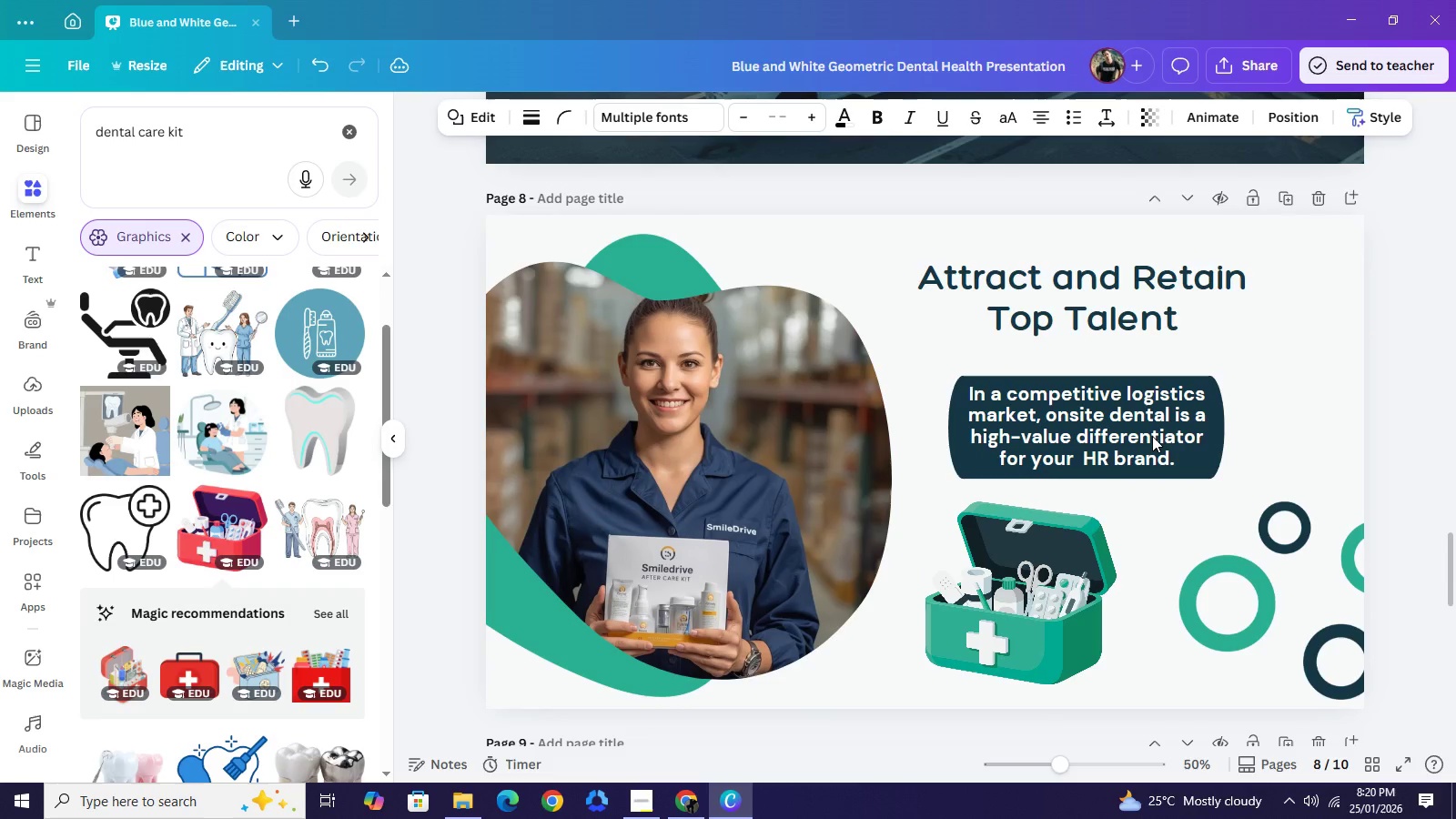 
key(ArrowUp)
 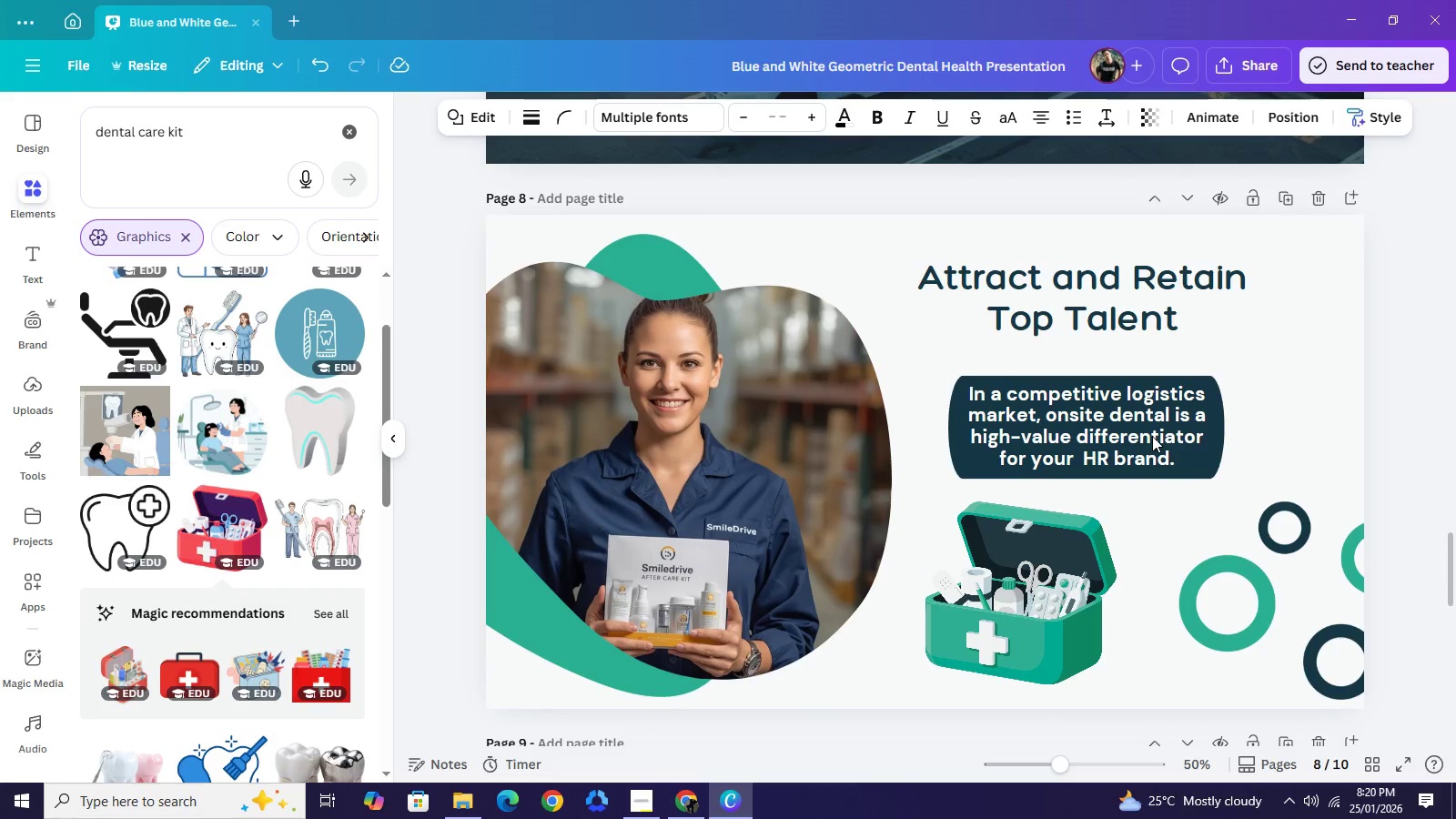 
hold_key(key=ArrowUp, duration=1.52)
 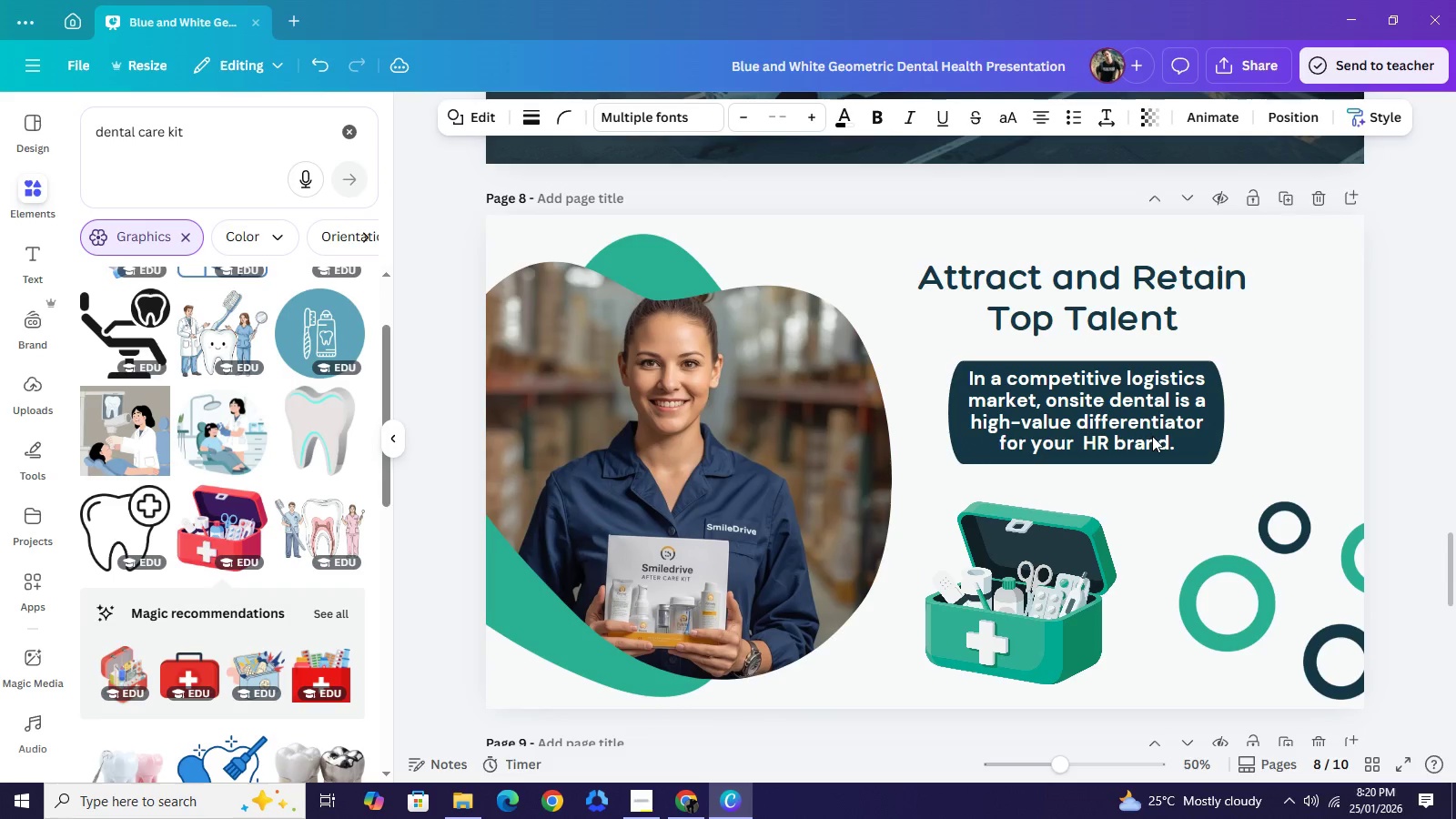 
key(ArrowUp)
 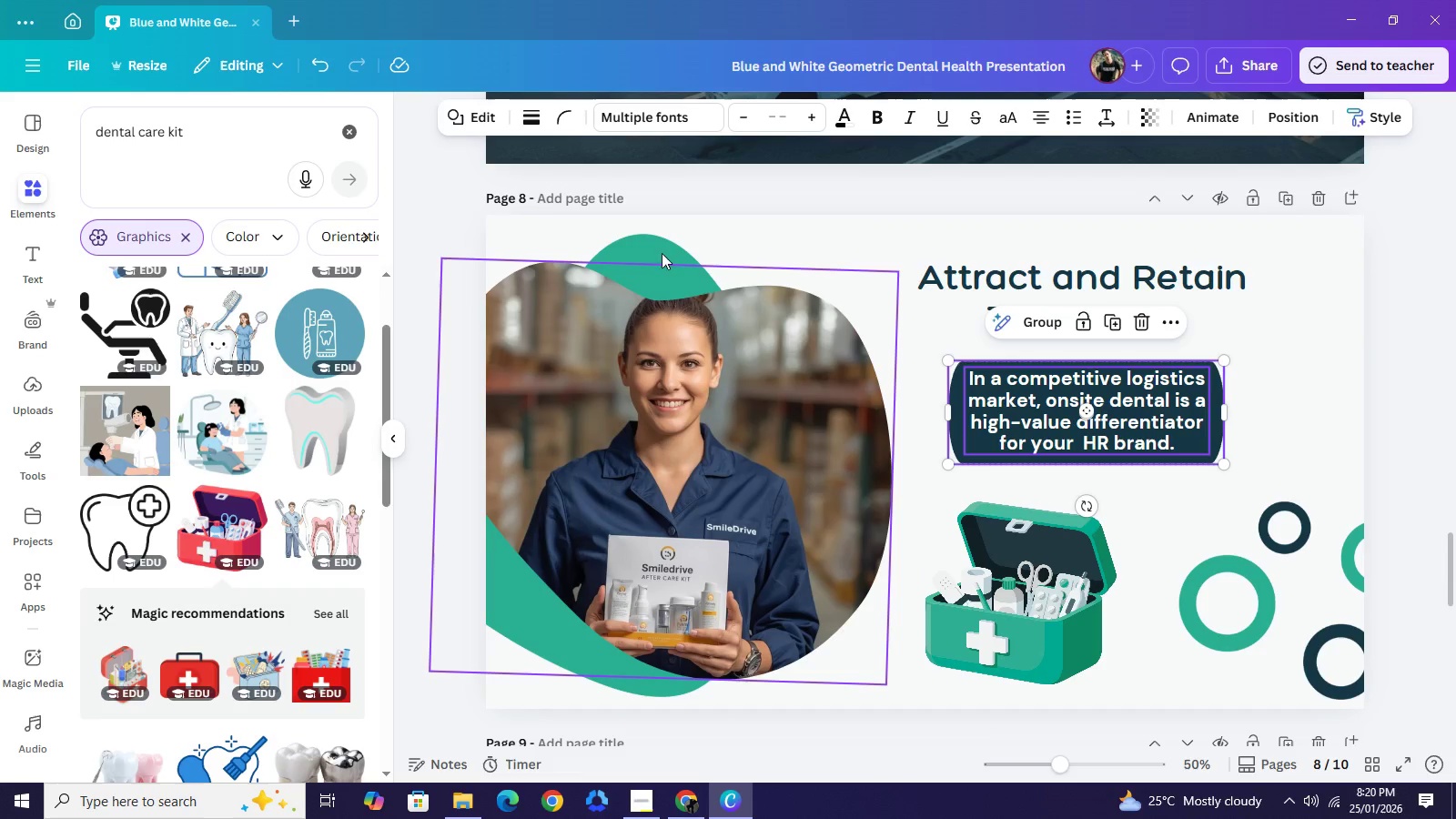 
left_click([653, 239])
 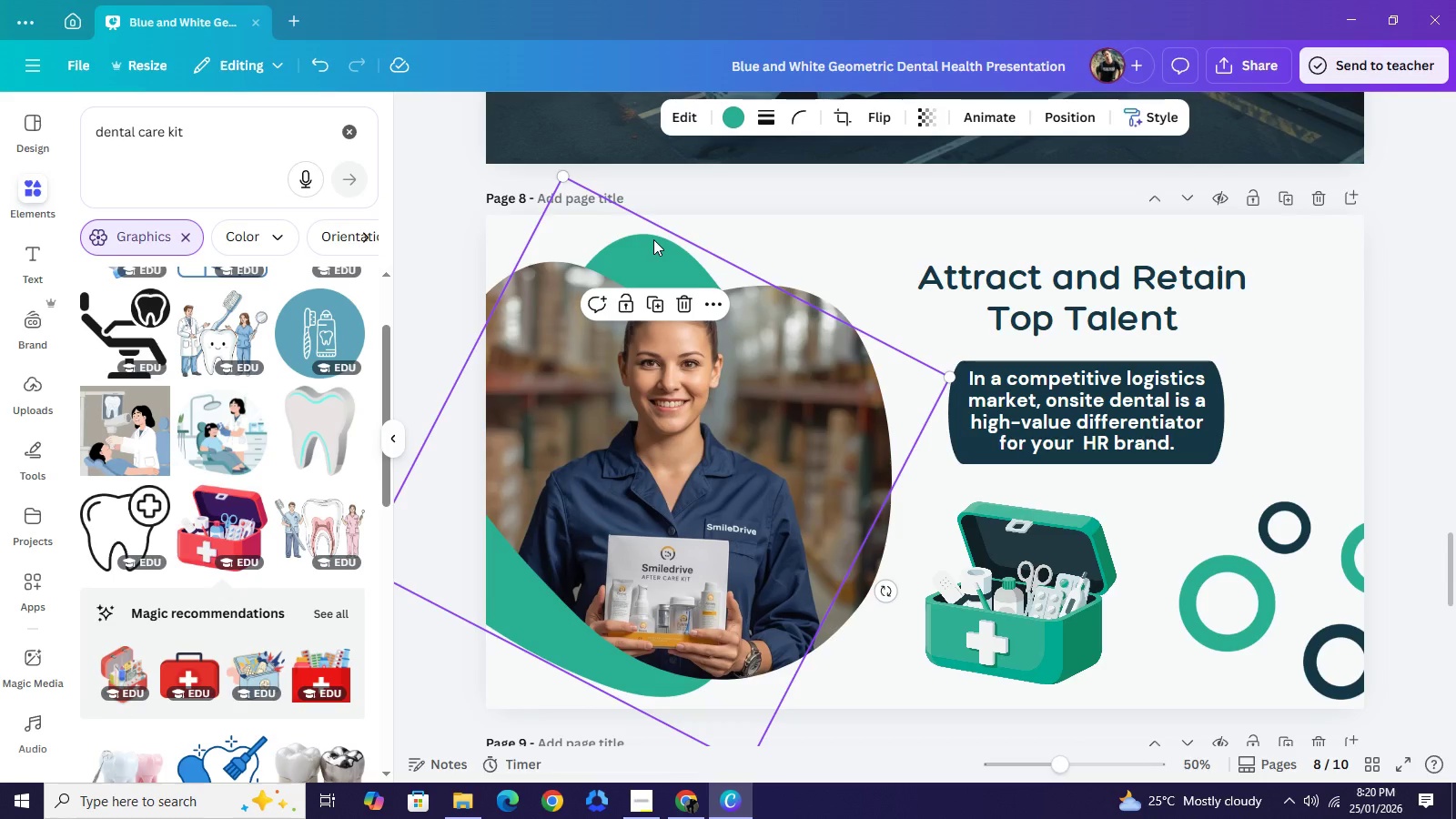 
key(Control+C)
 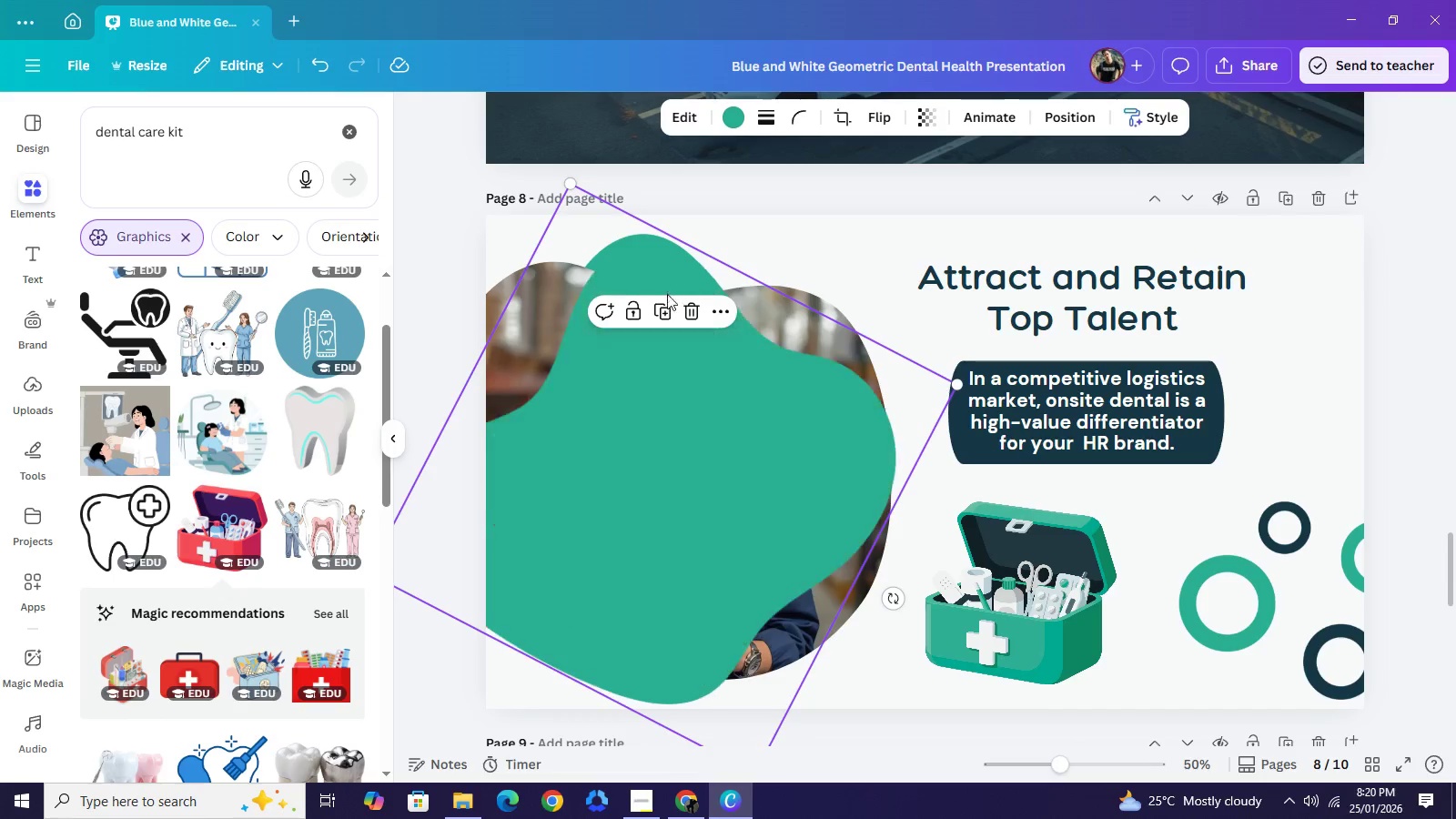 
key(Control+V)
 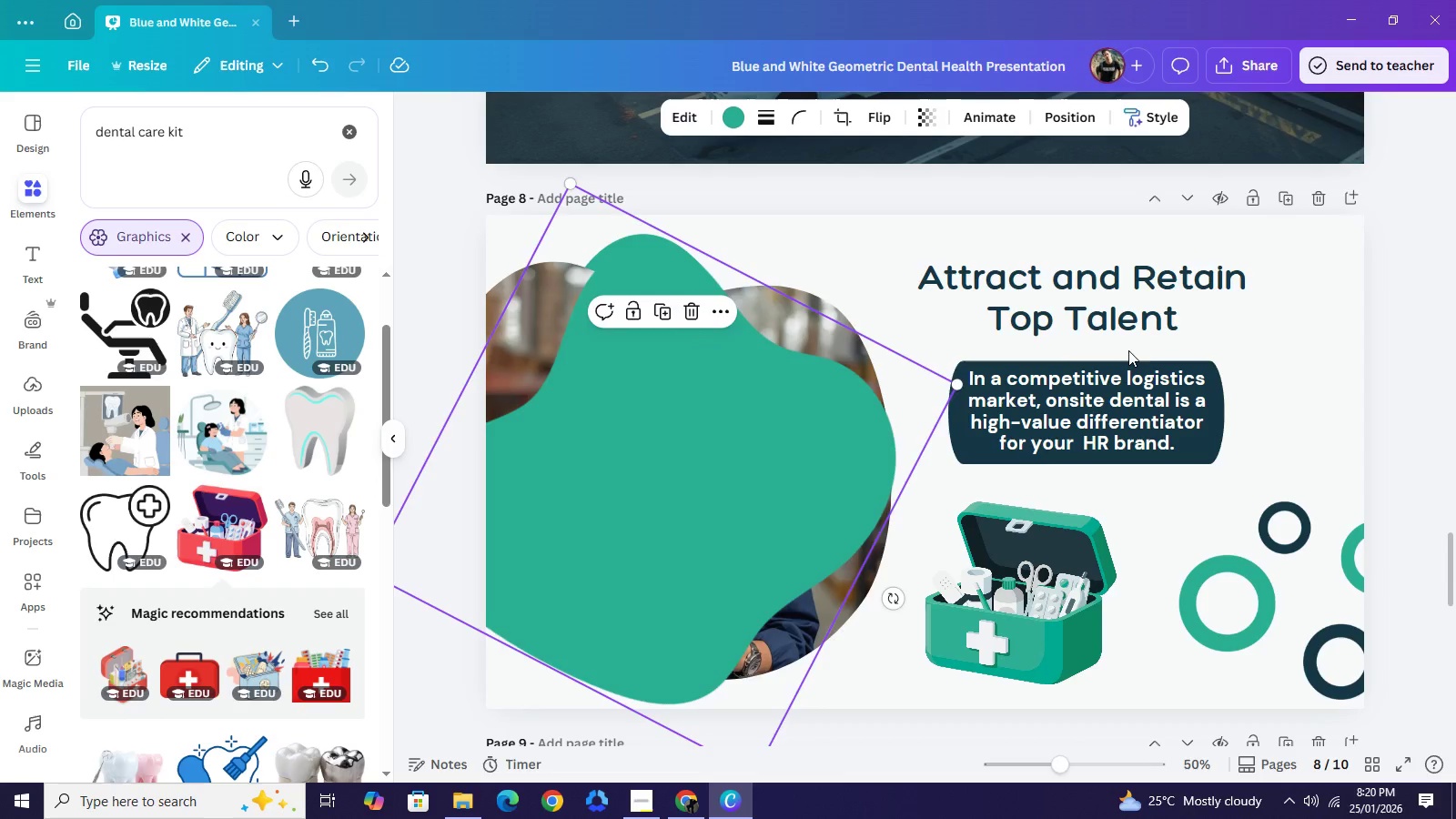 
left_click_drag(start_coordinate=[717, 447], to_coordinate=[1162, 388])
 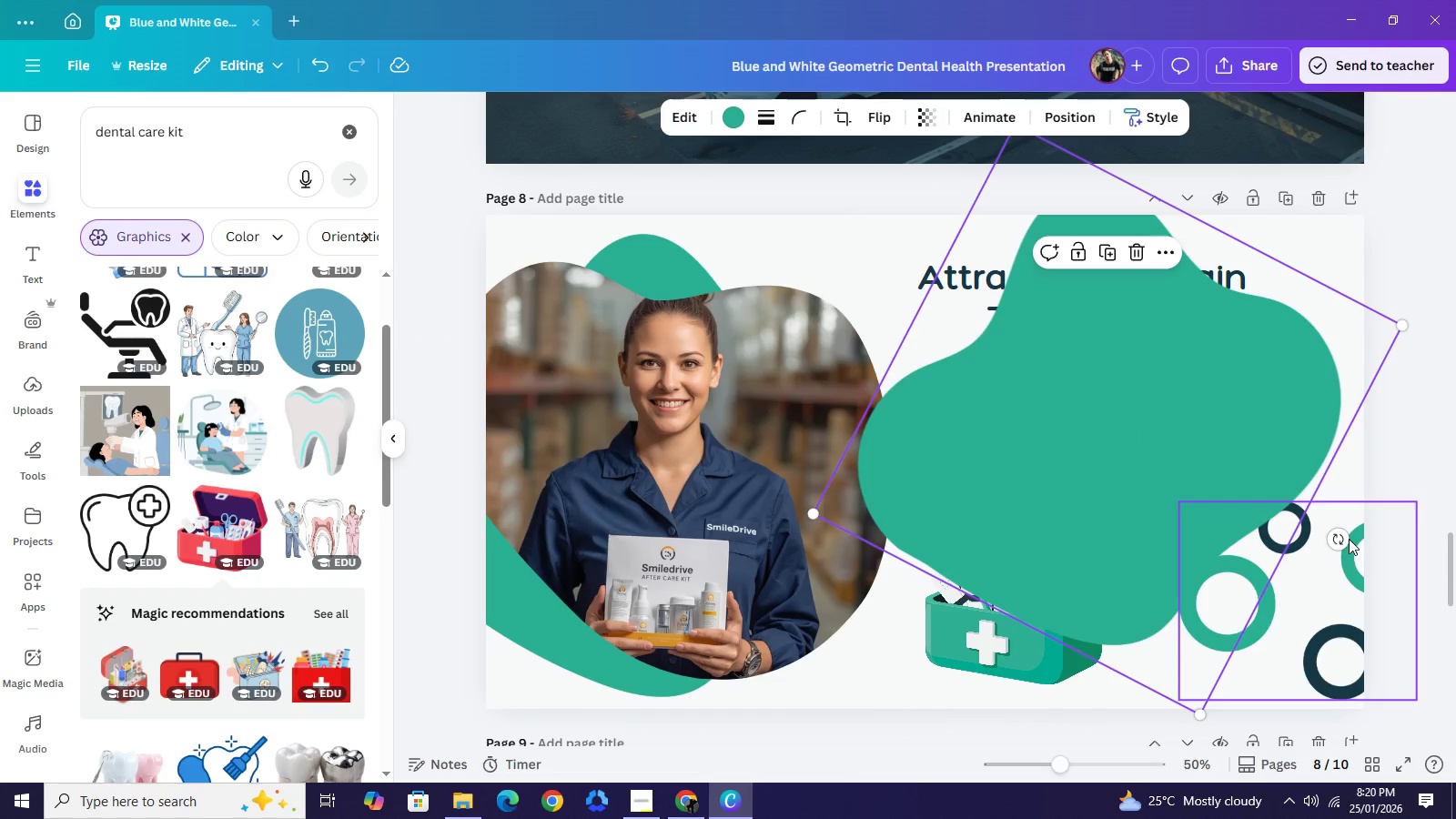 
left_click_drag(start_coordinate=[1341, 538], to_coordinate=[1073, 405])
 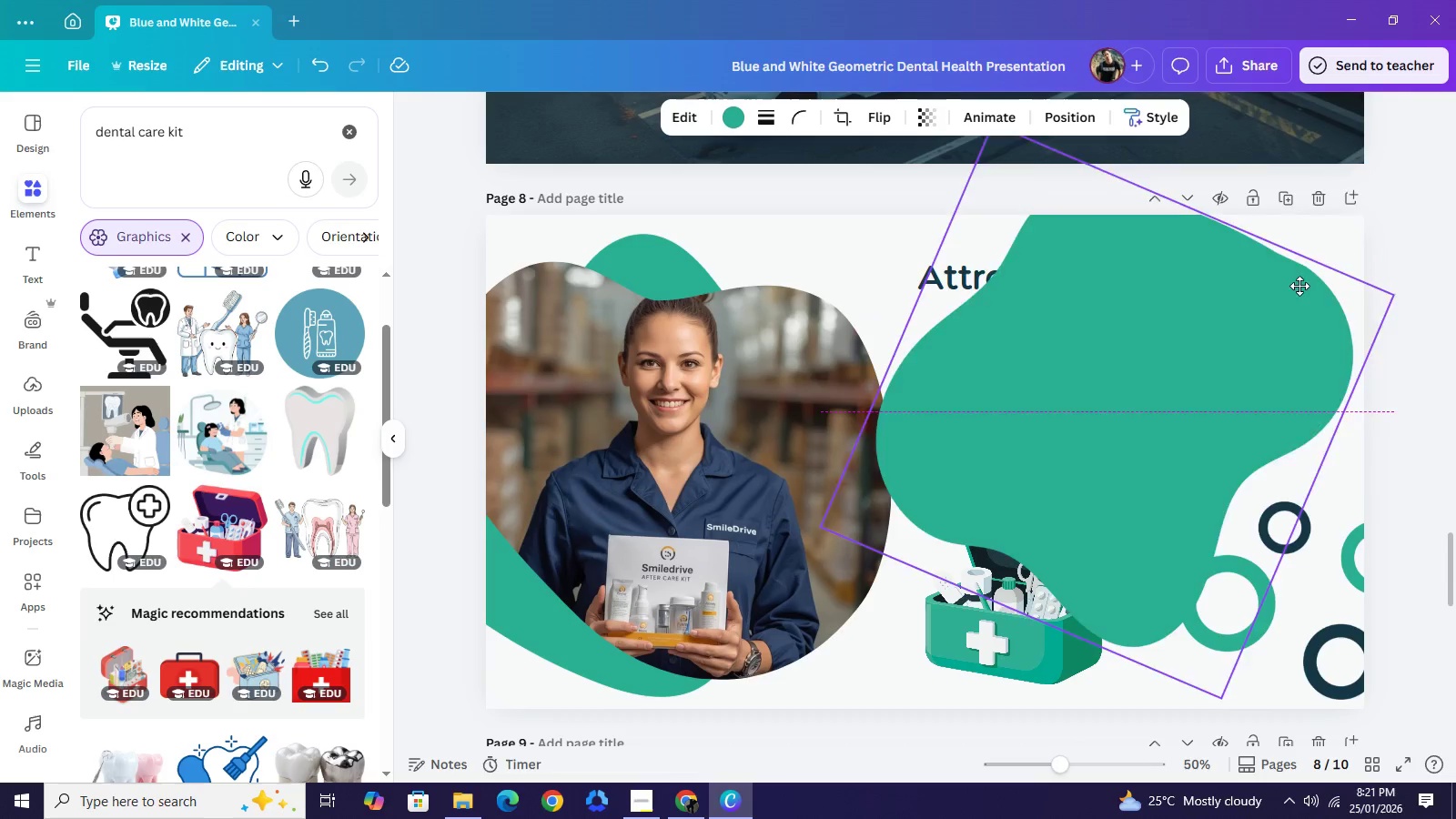 
left_click_drag(start_coordinate=[1153, 472], to_coordinate=[1400, 158])
 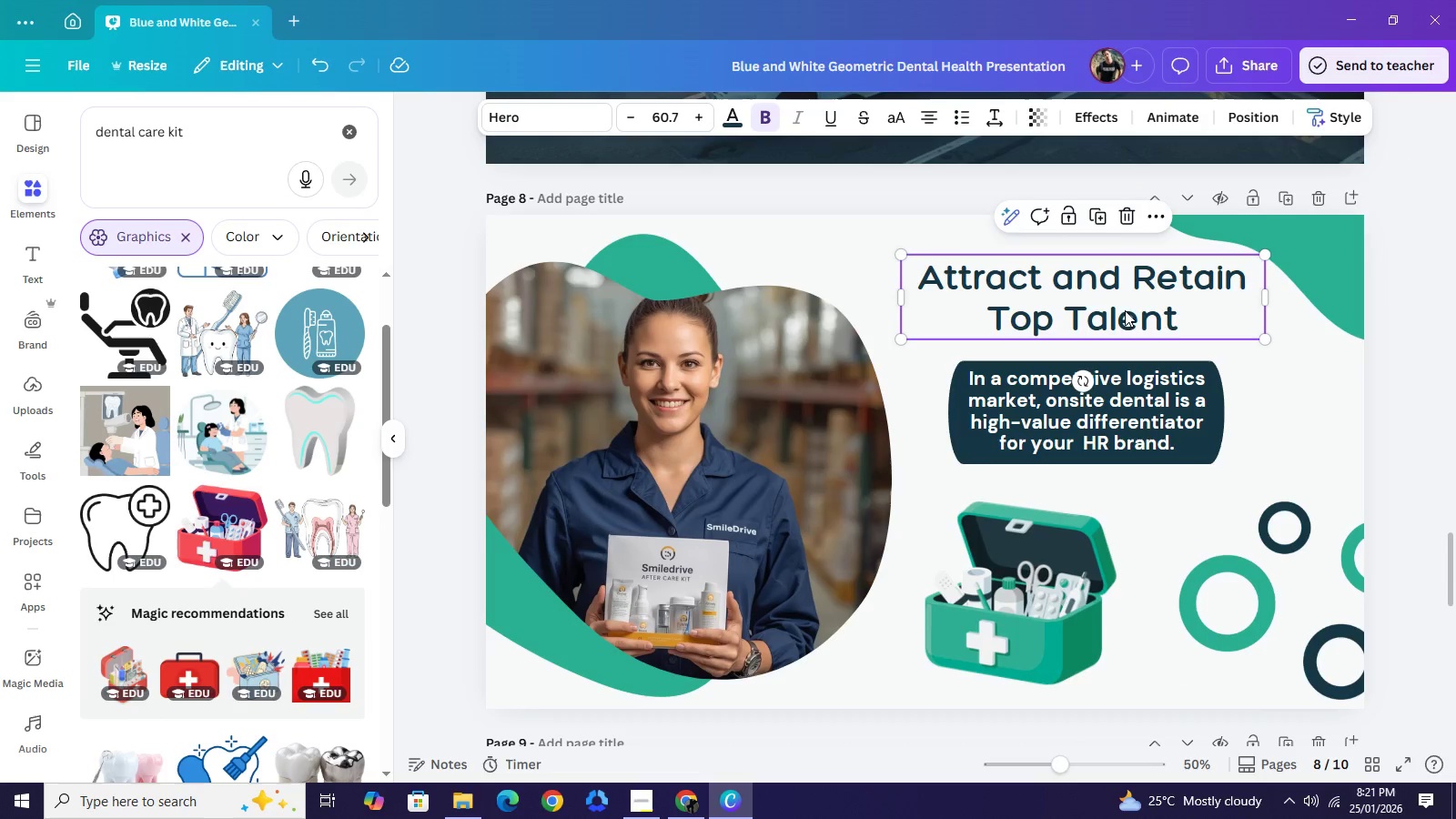 
left_click([1125, 310])
 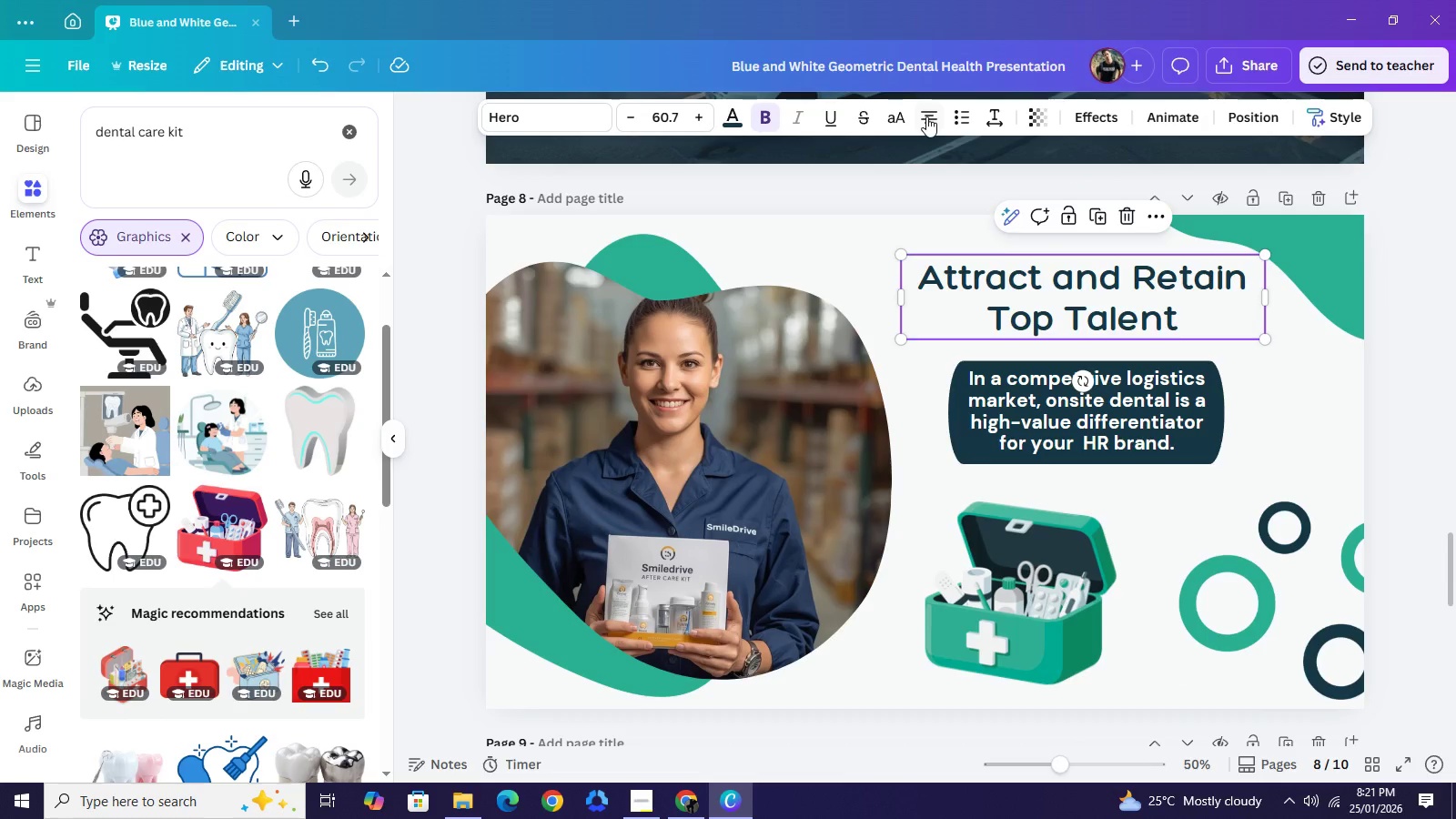 
left_click([926, 116])
 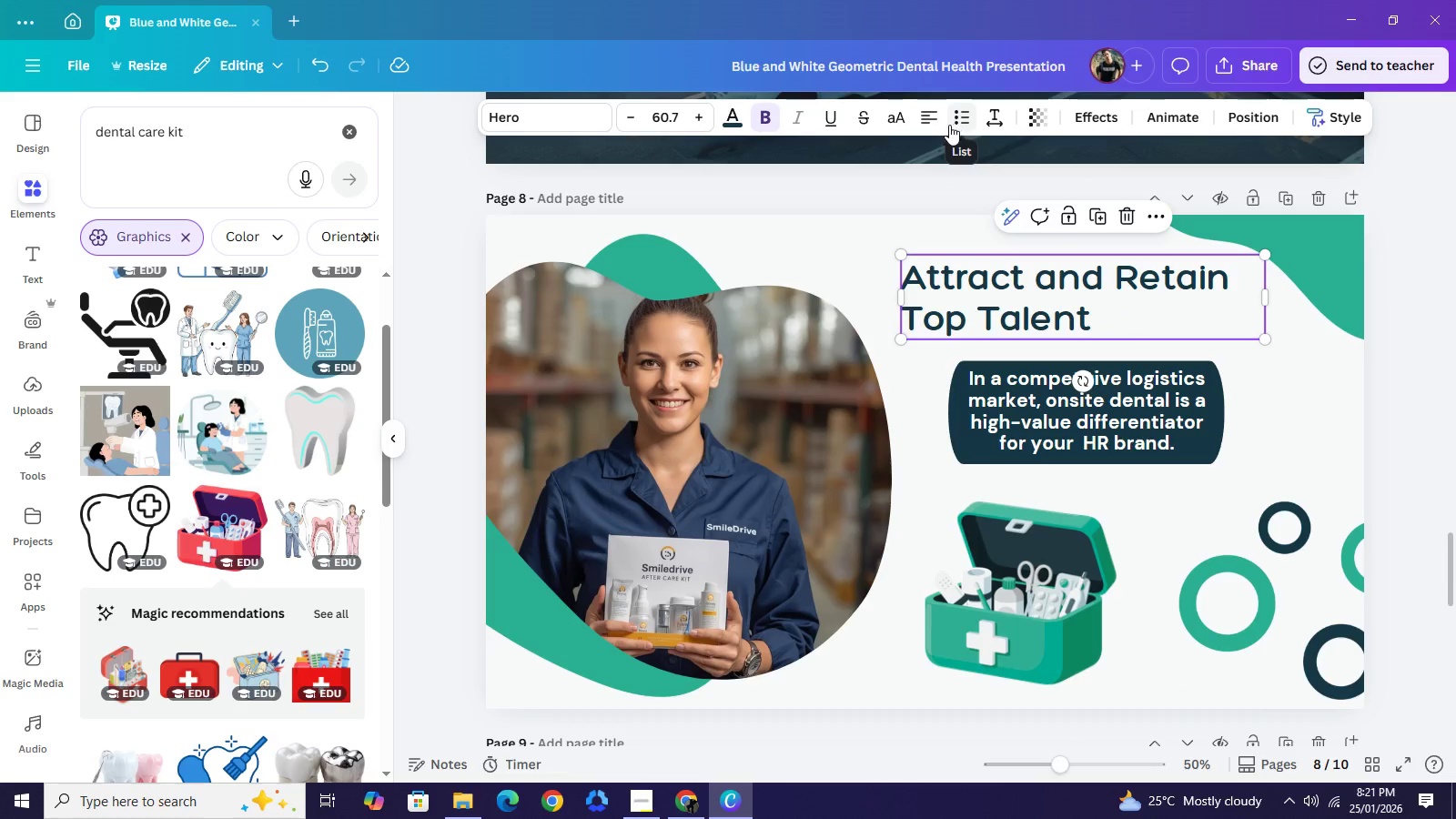 
left_click([933, 122])
 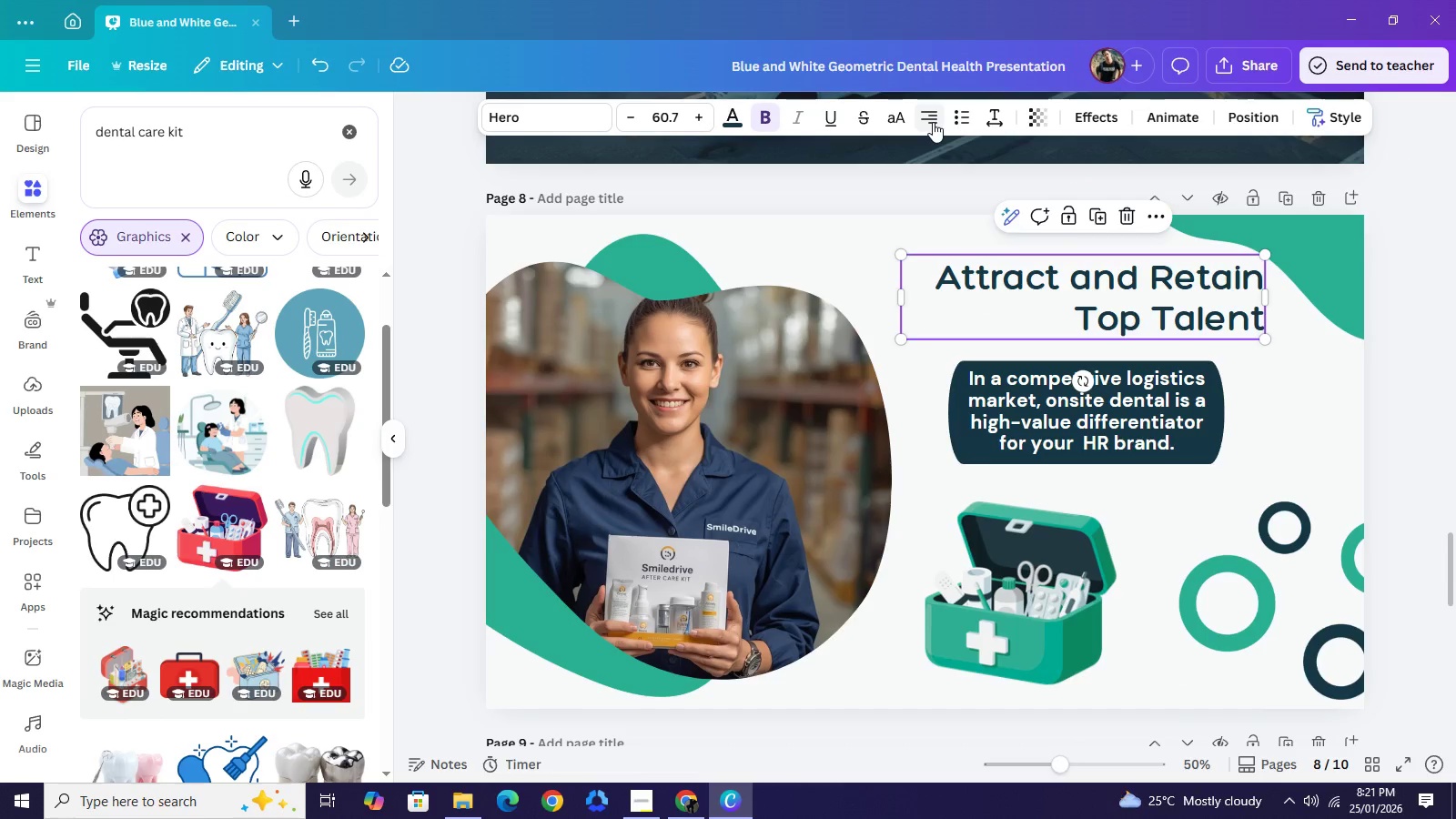 
double_click([933, 122])
 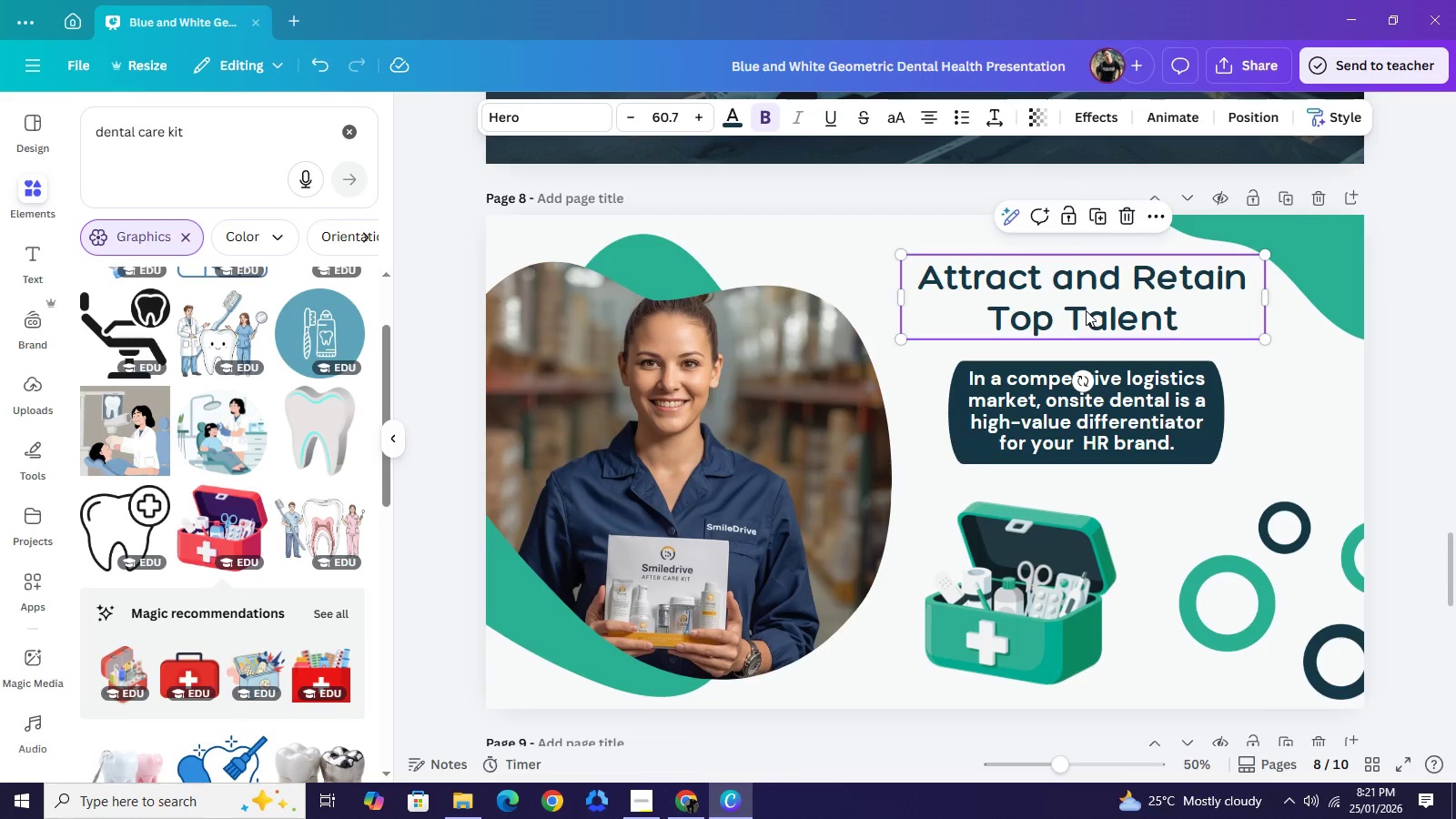 
left_click_drag(start_coordinate=[1087, 311], to_coordinate=[1074, 308])
 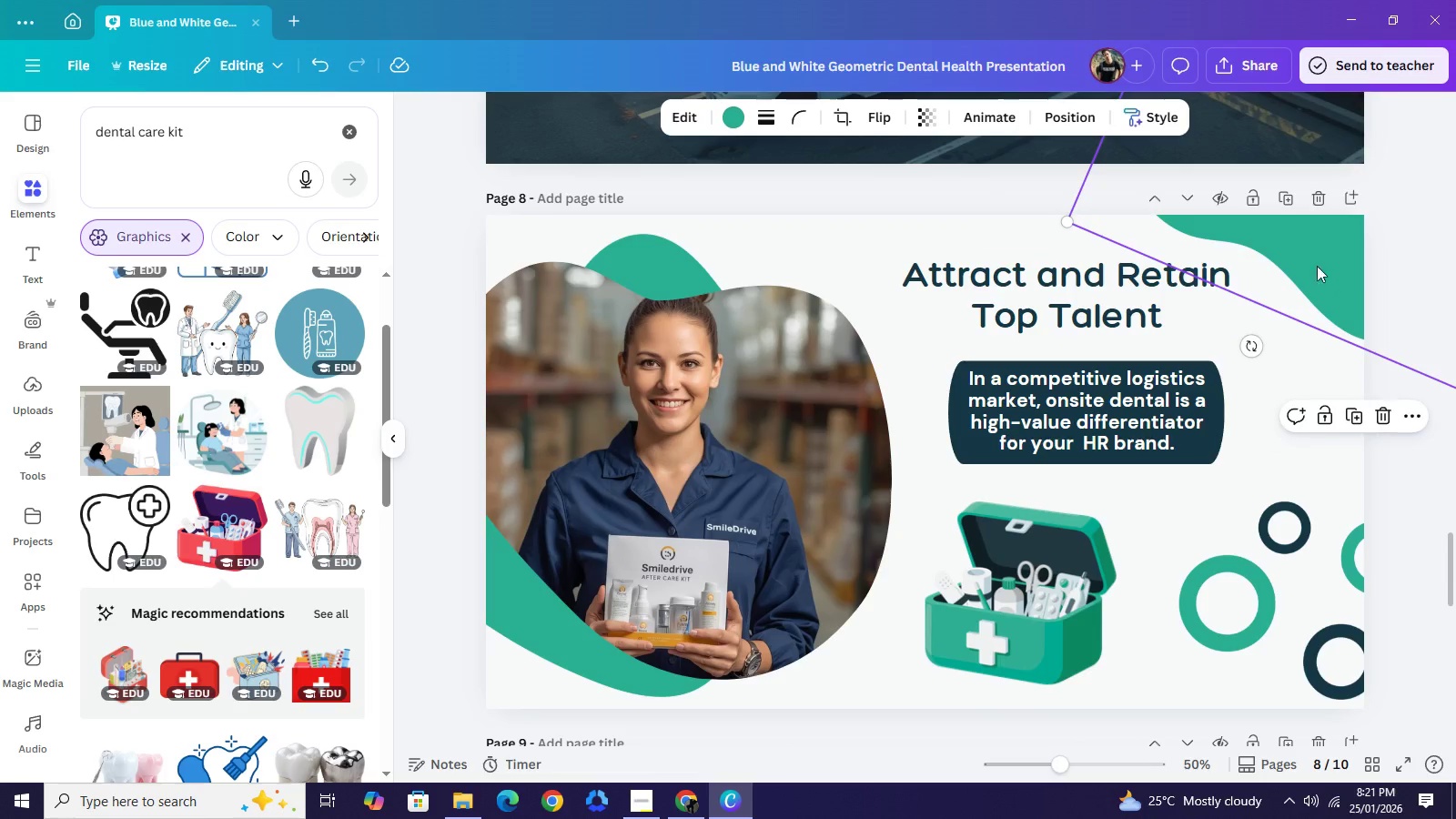 
left_click([1331, 268])
 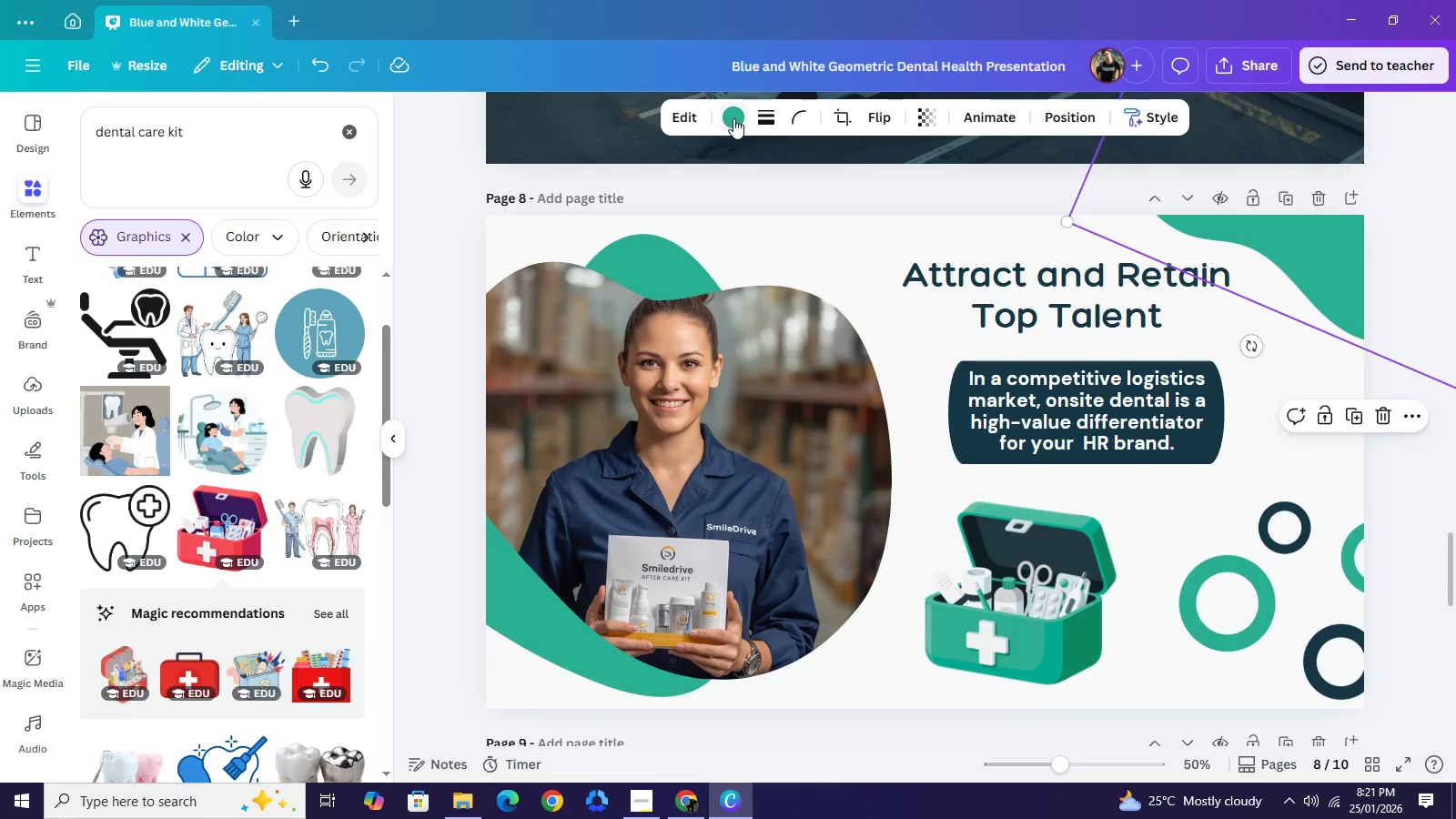 
left_click([733, 118])
 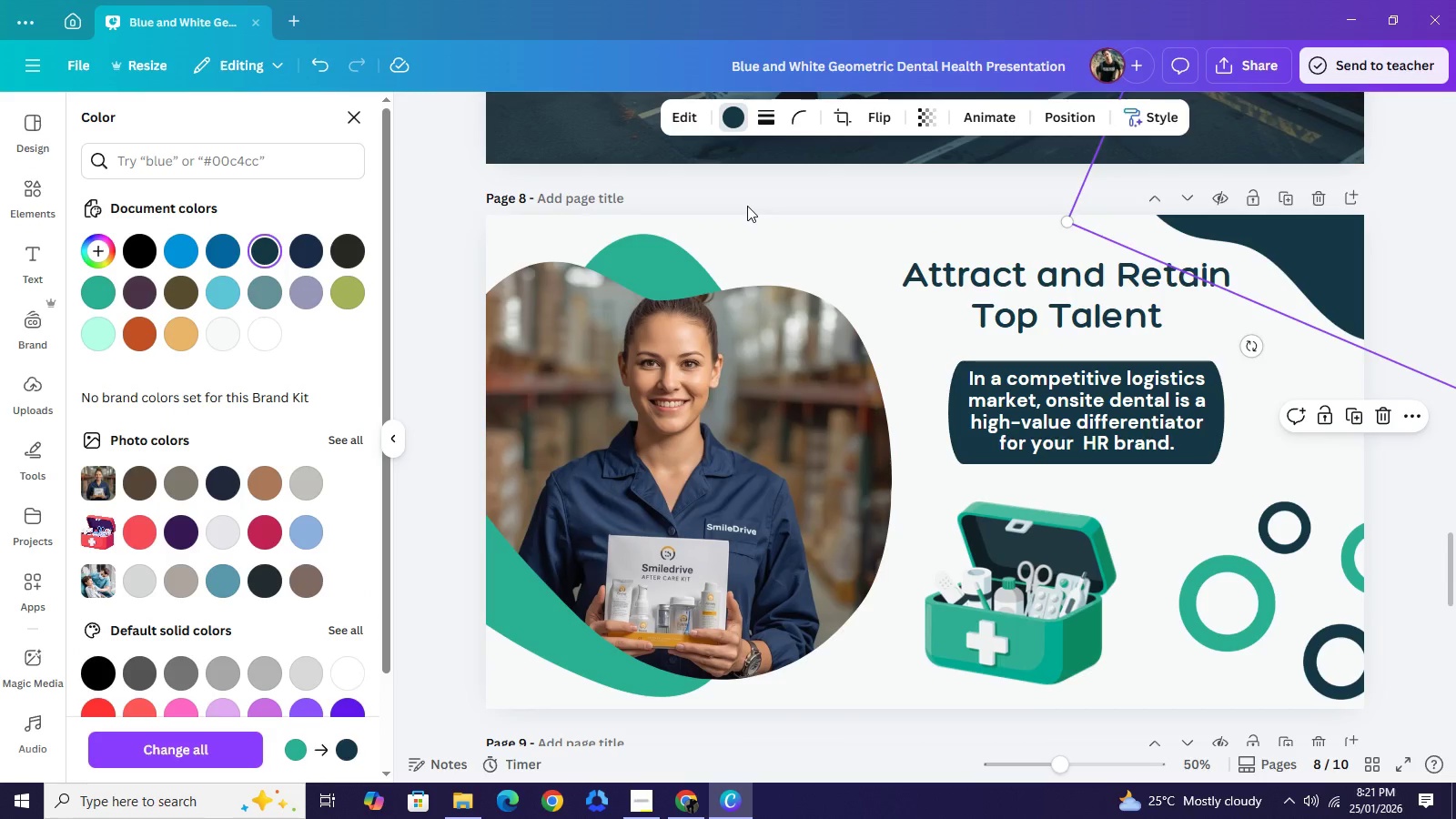 
double_click([747, 206])
 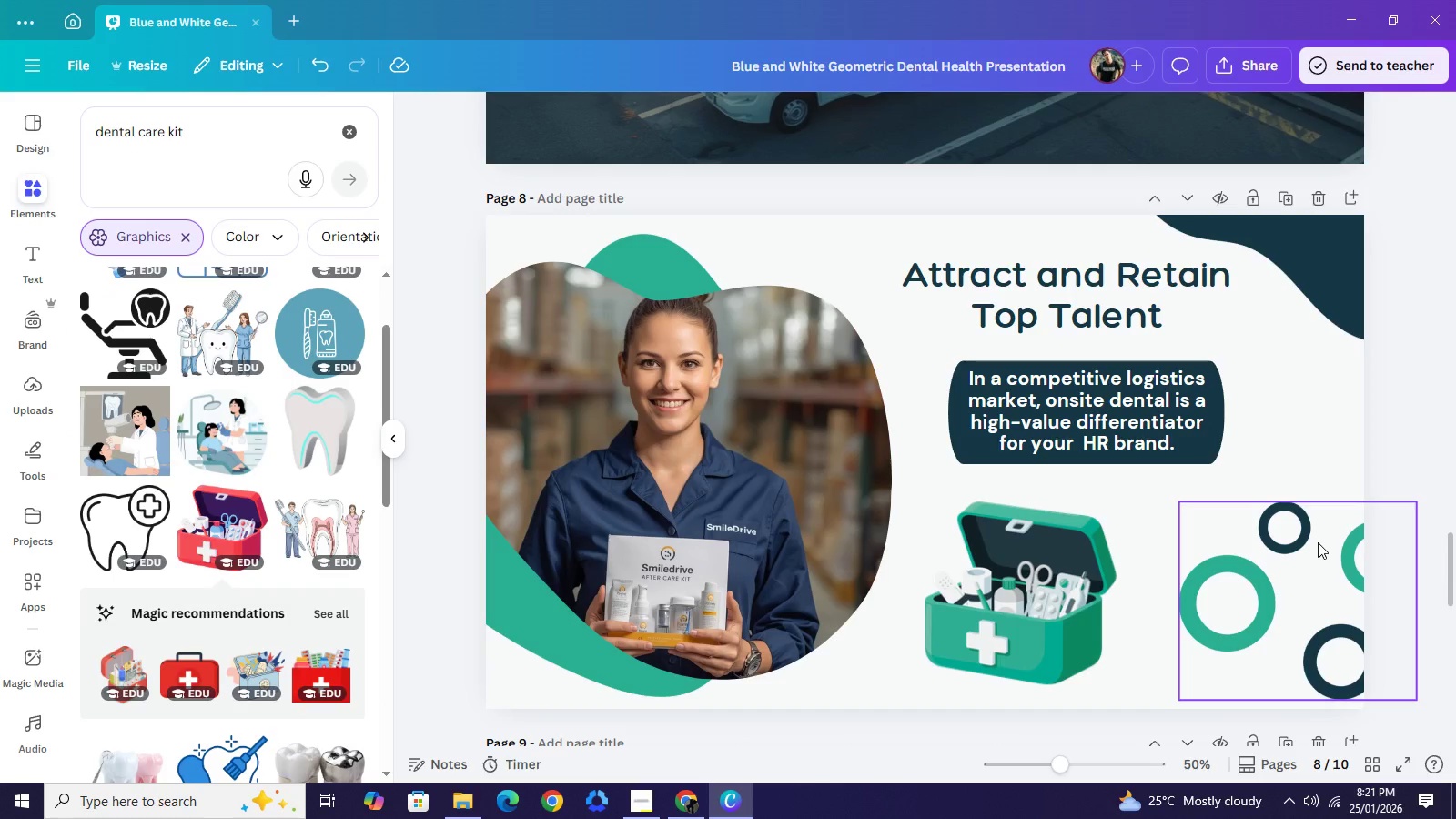 
wait(21.19)
 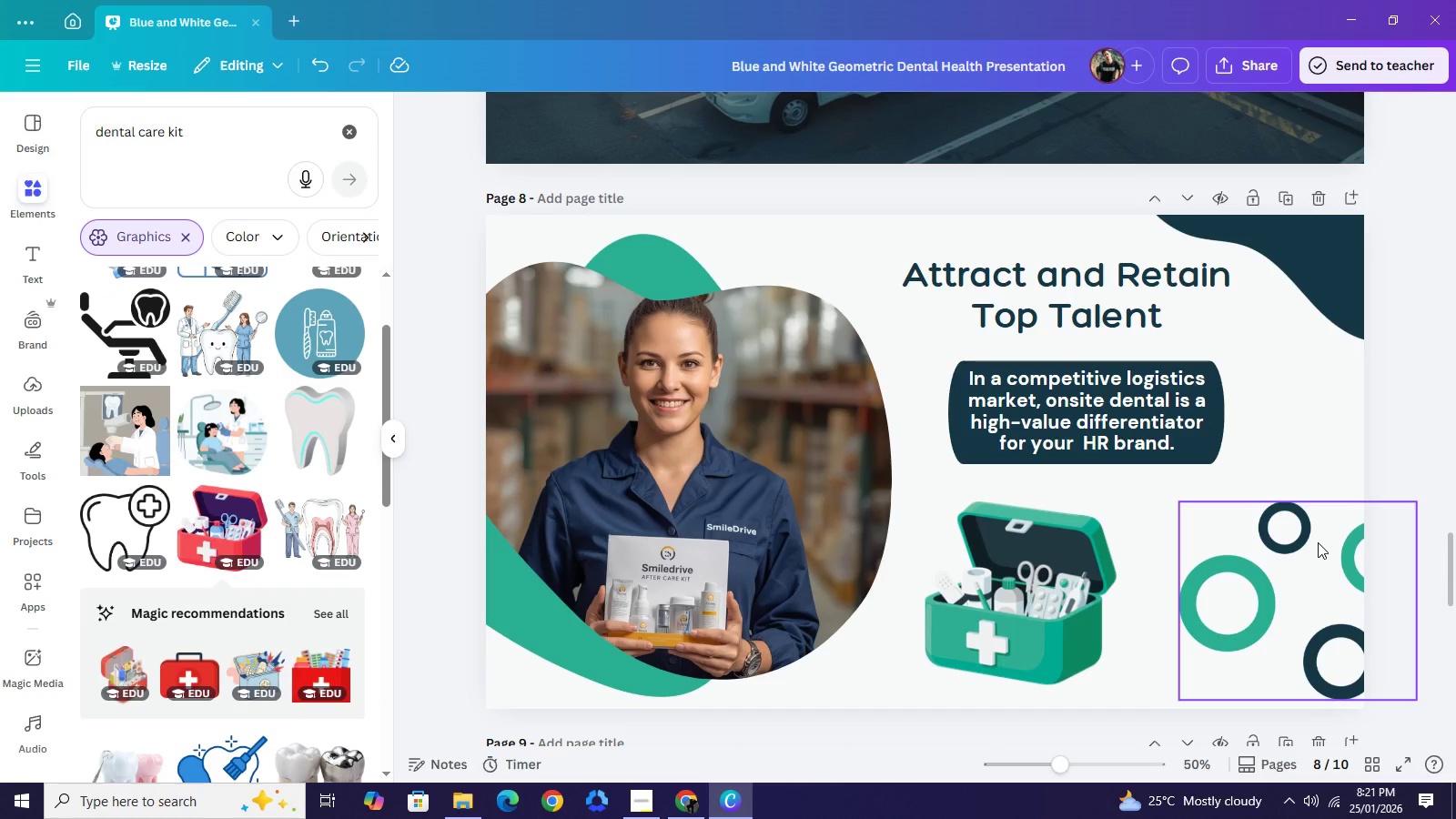 
left_click([1340, 298])
 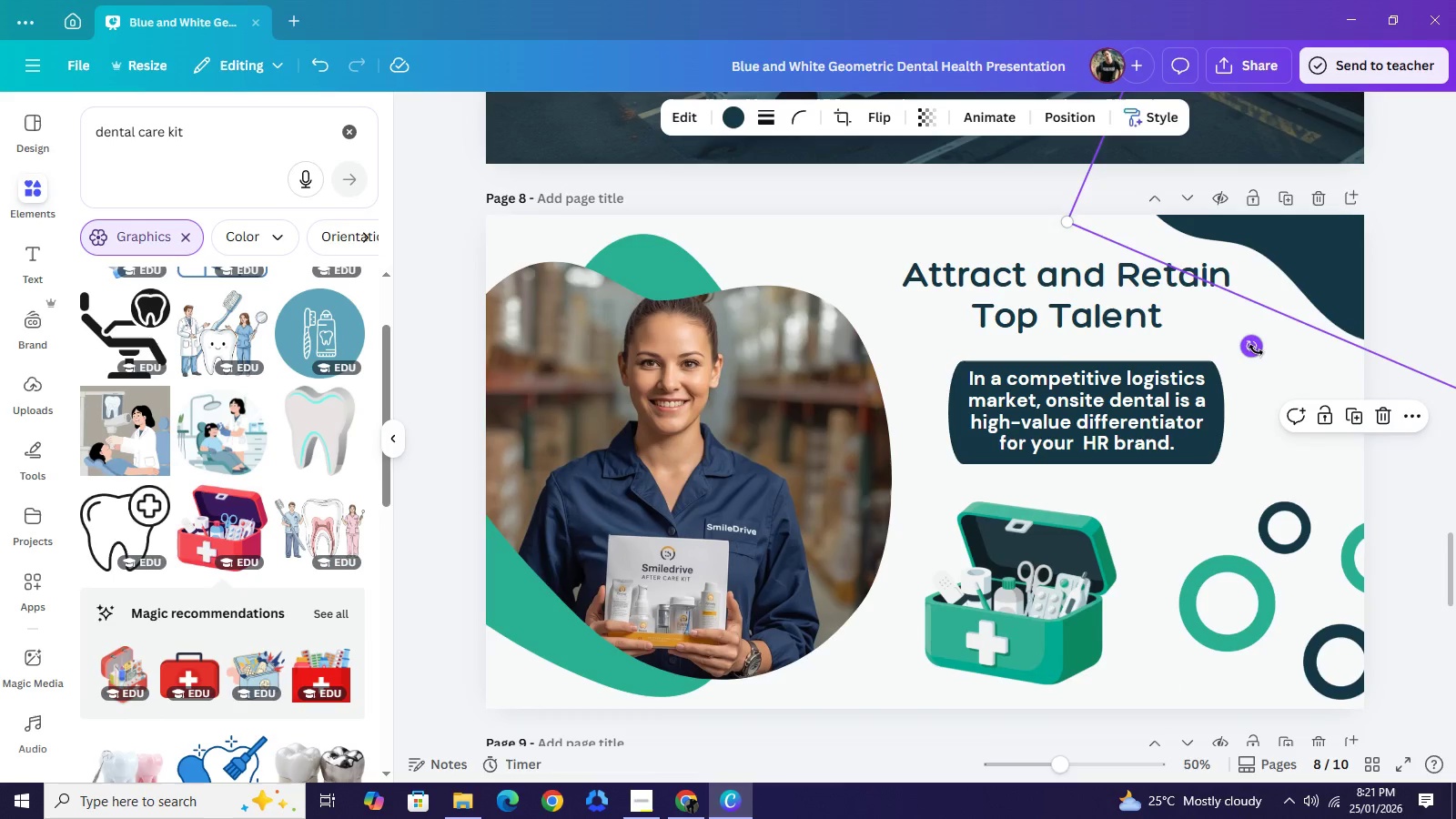 
left_click_drag(start_coordinate=[1256, 350], to_coordinate=[1230, 336])
 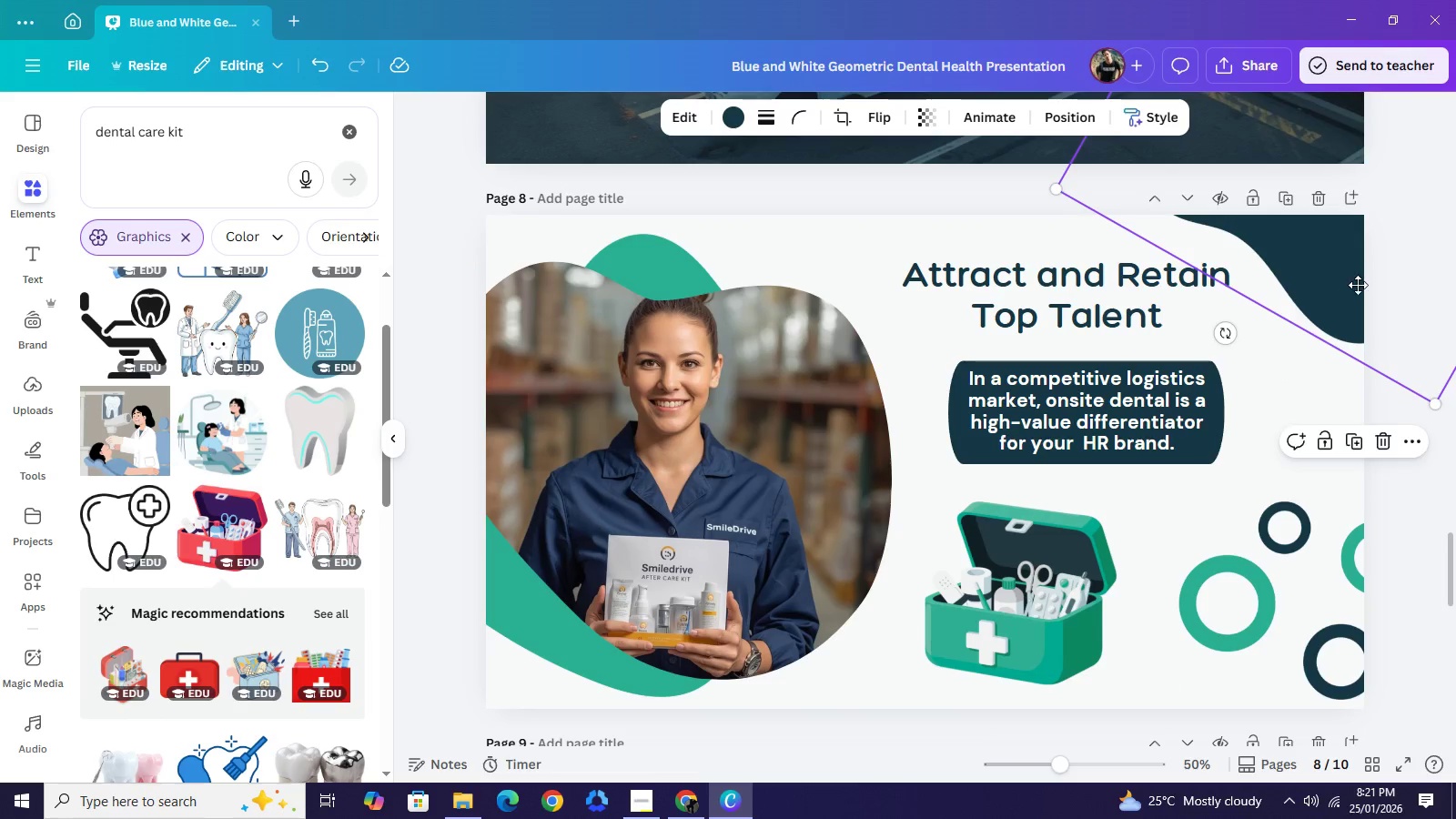 
left_click_drag(start_coordinate=[1331, 276], to_coordinate=[1371, 299])
 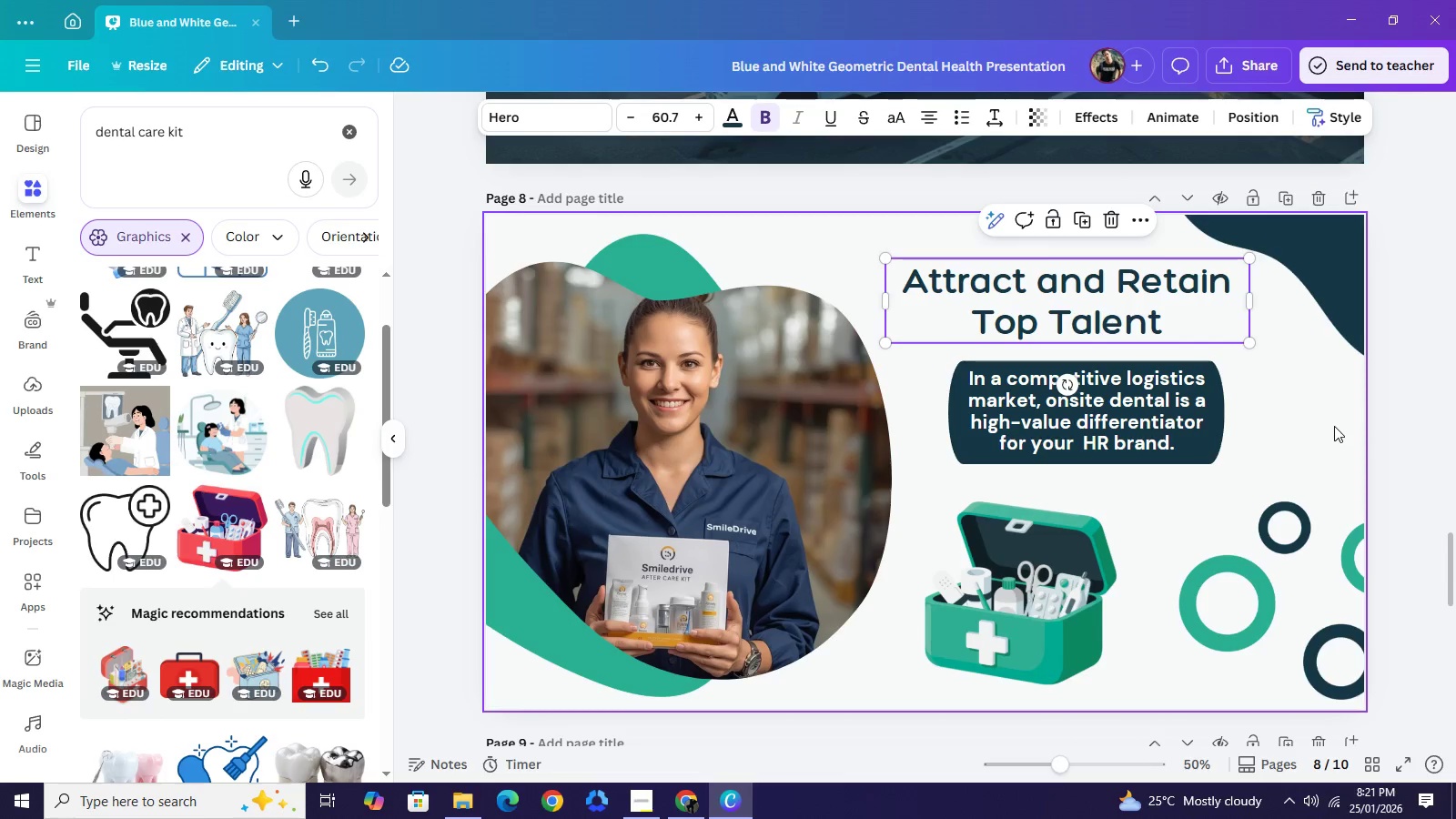 
left_click([1427, 354])
 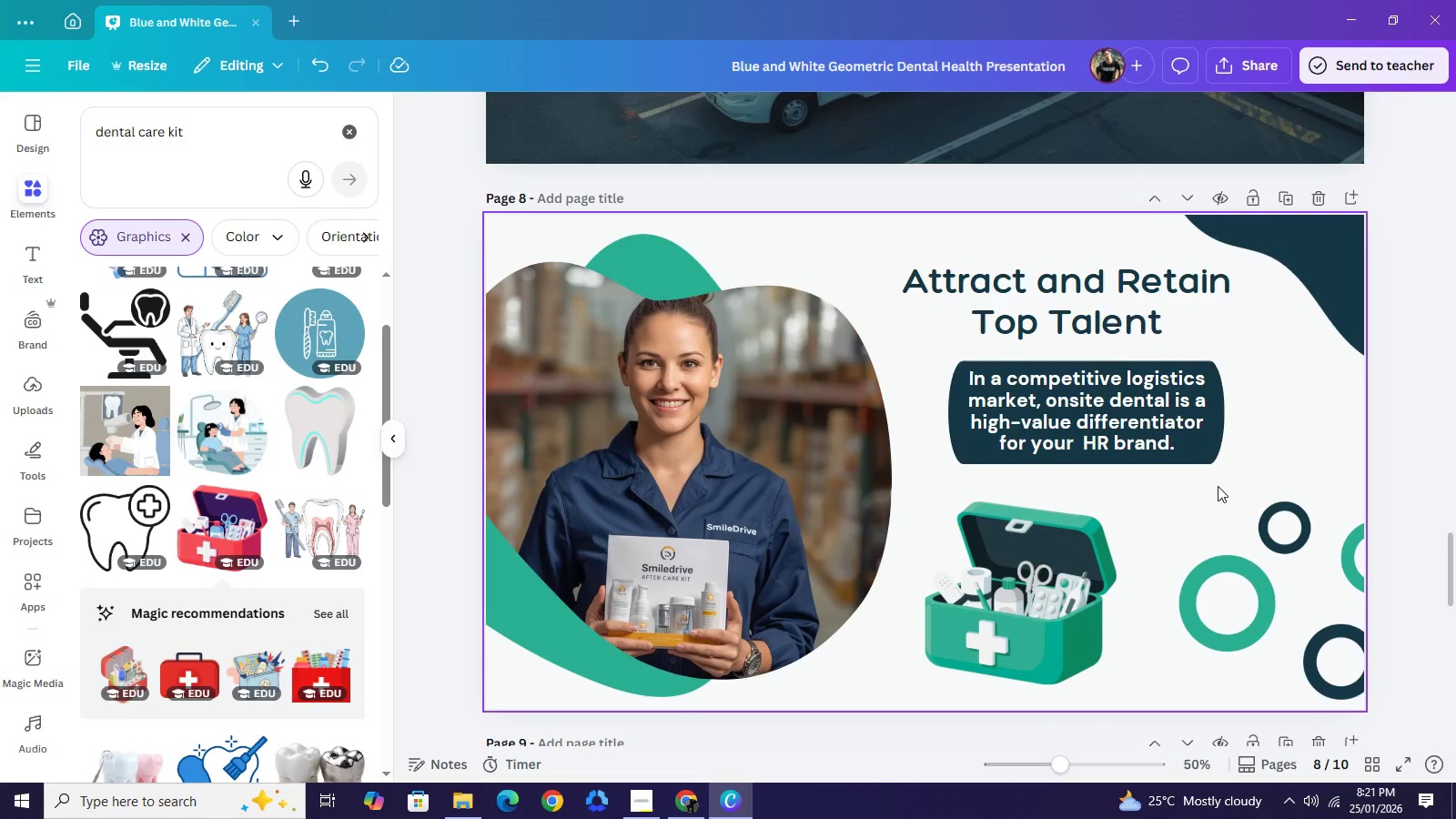 
scroll: coordinate [1176, 511], scroll_direction: down, amount: 2.0
 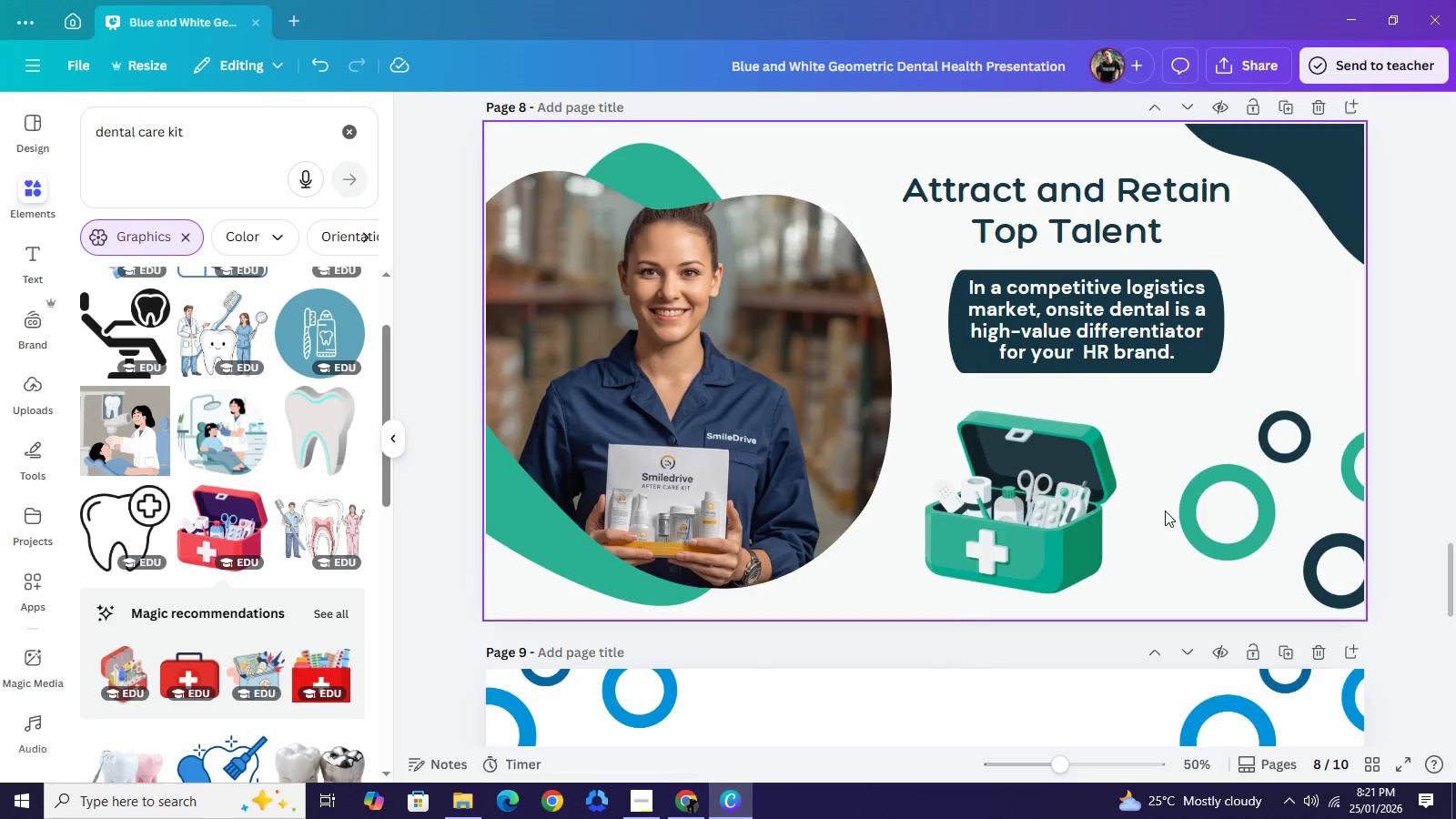 
scroll: coordinate [1165, 510], scroll_direction: up, amount: 3.0
 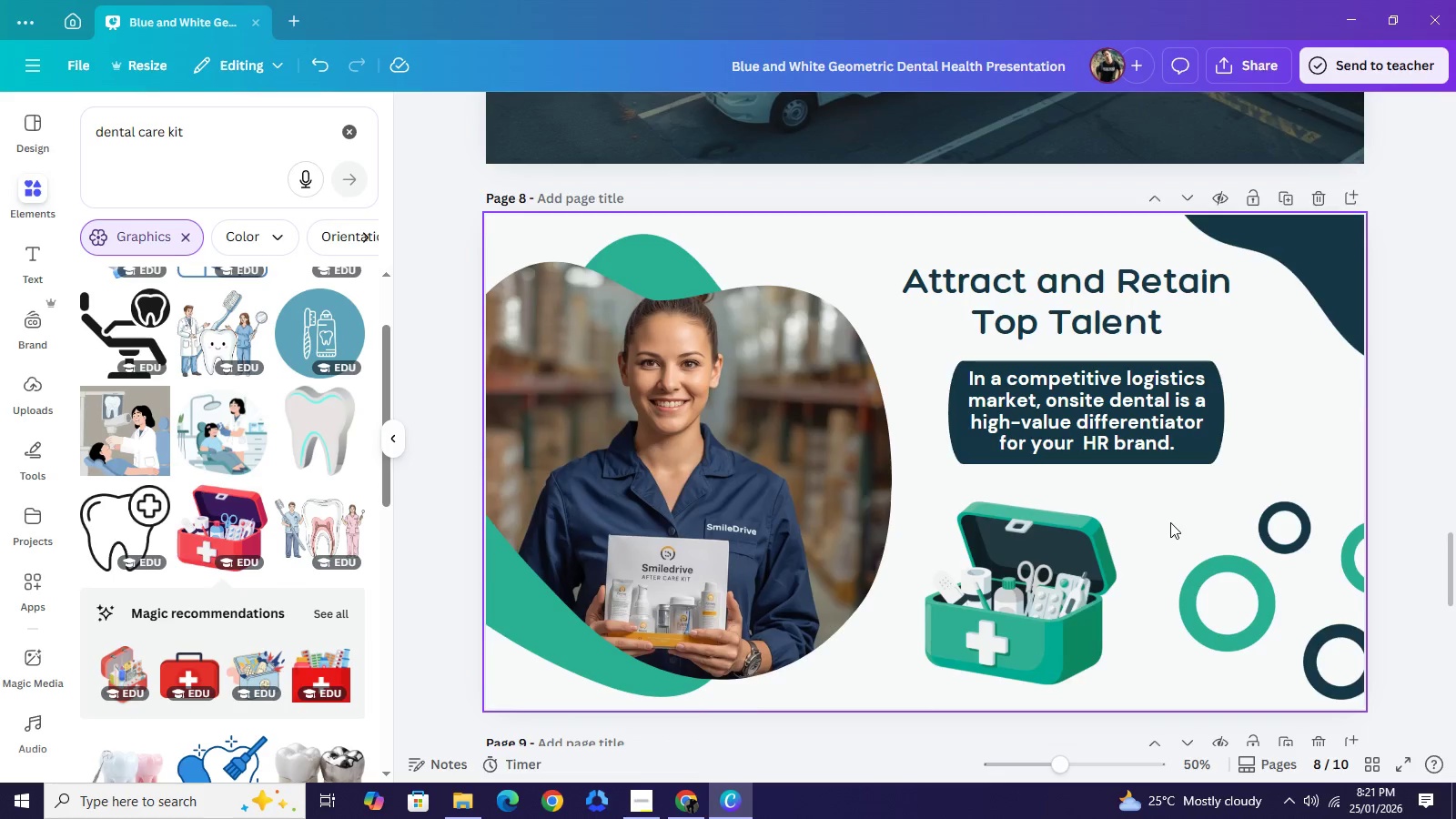 
scroll: coordinate [1117, 563], scroll_direction: down, amount: 8.0
 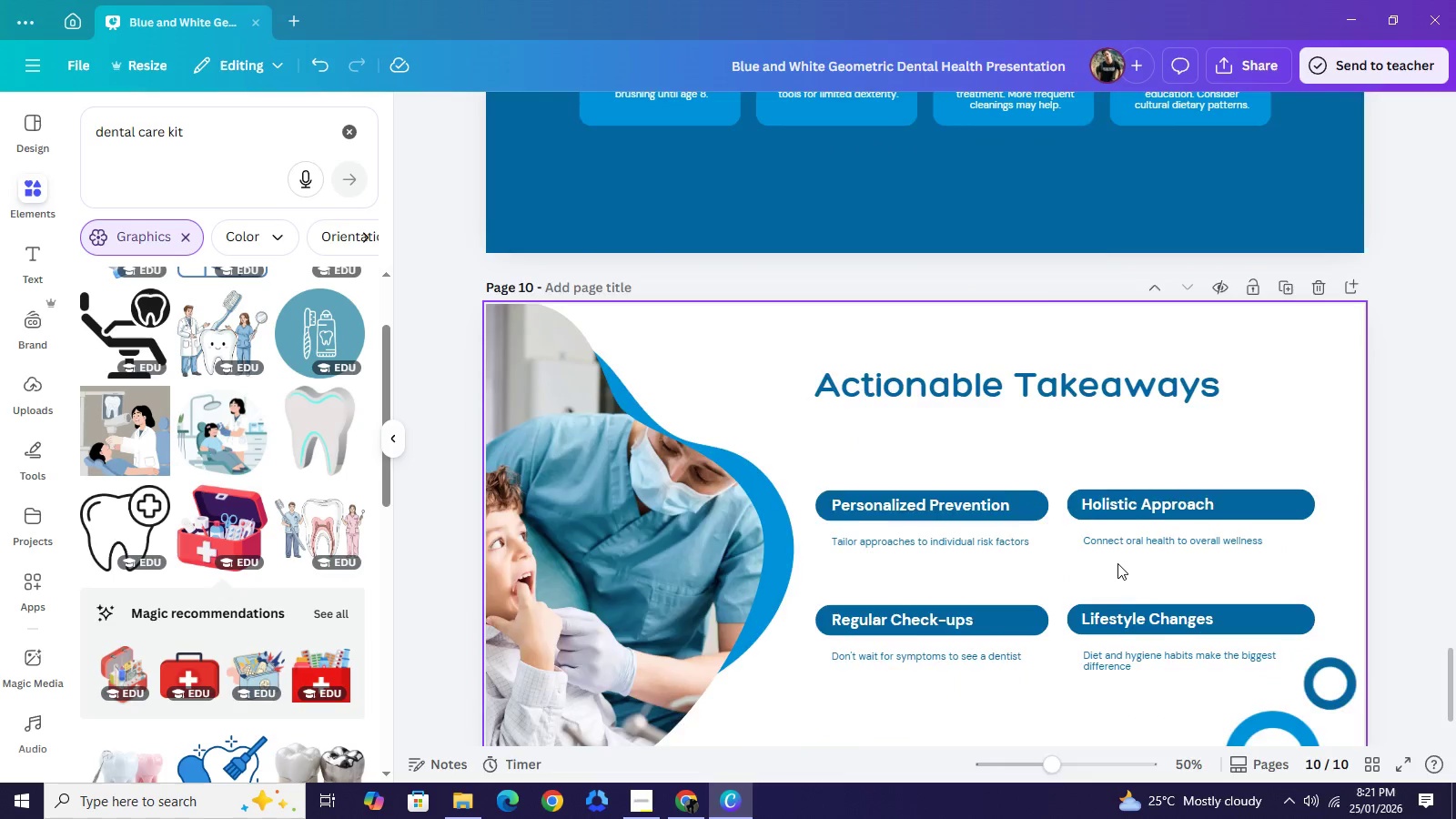 
scroll: coordinate [1254, 457], scroll_direction: up, amount: 6.0
 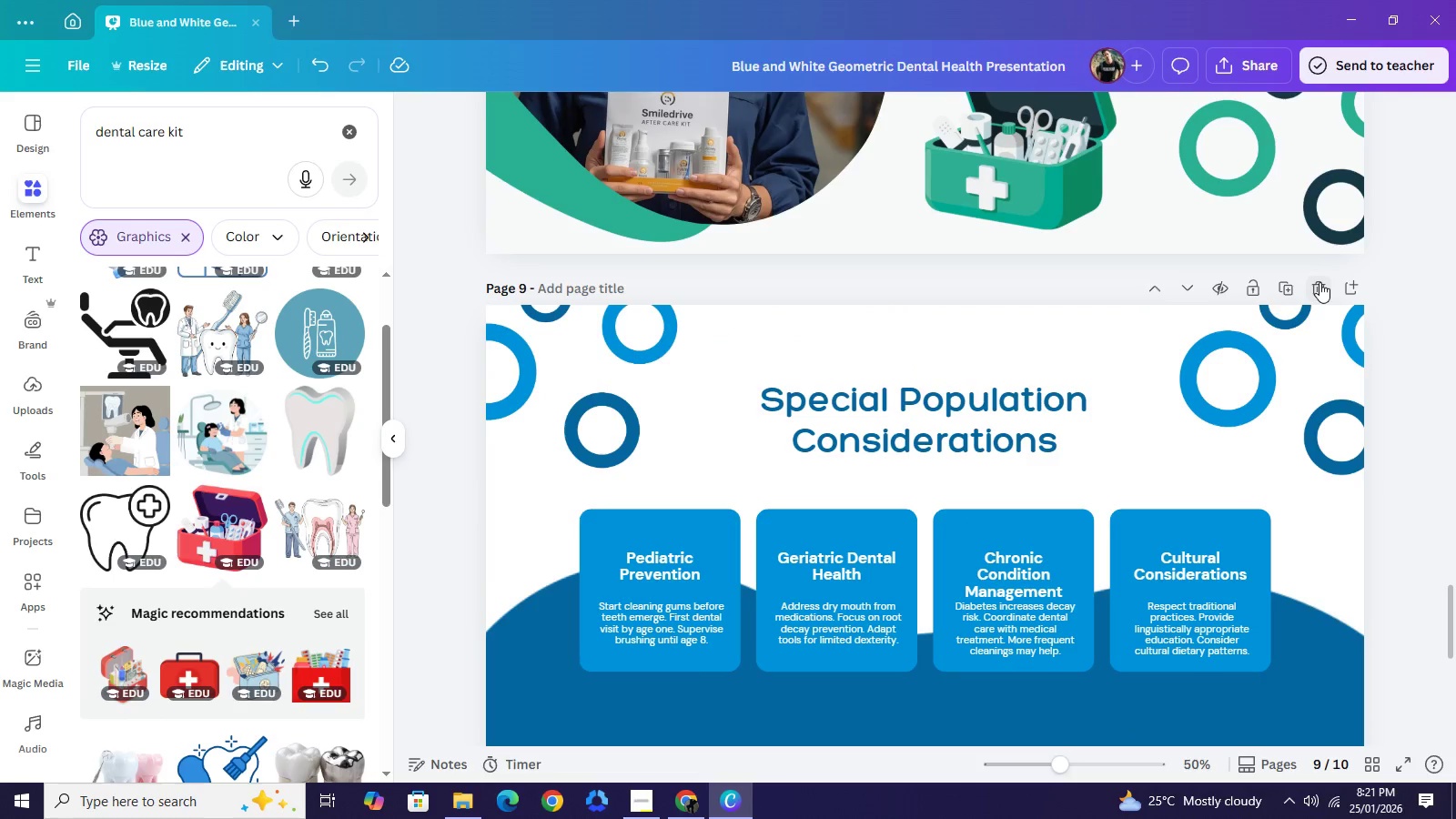 
left_click([1320, 282])
 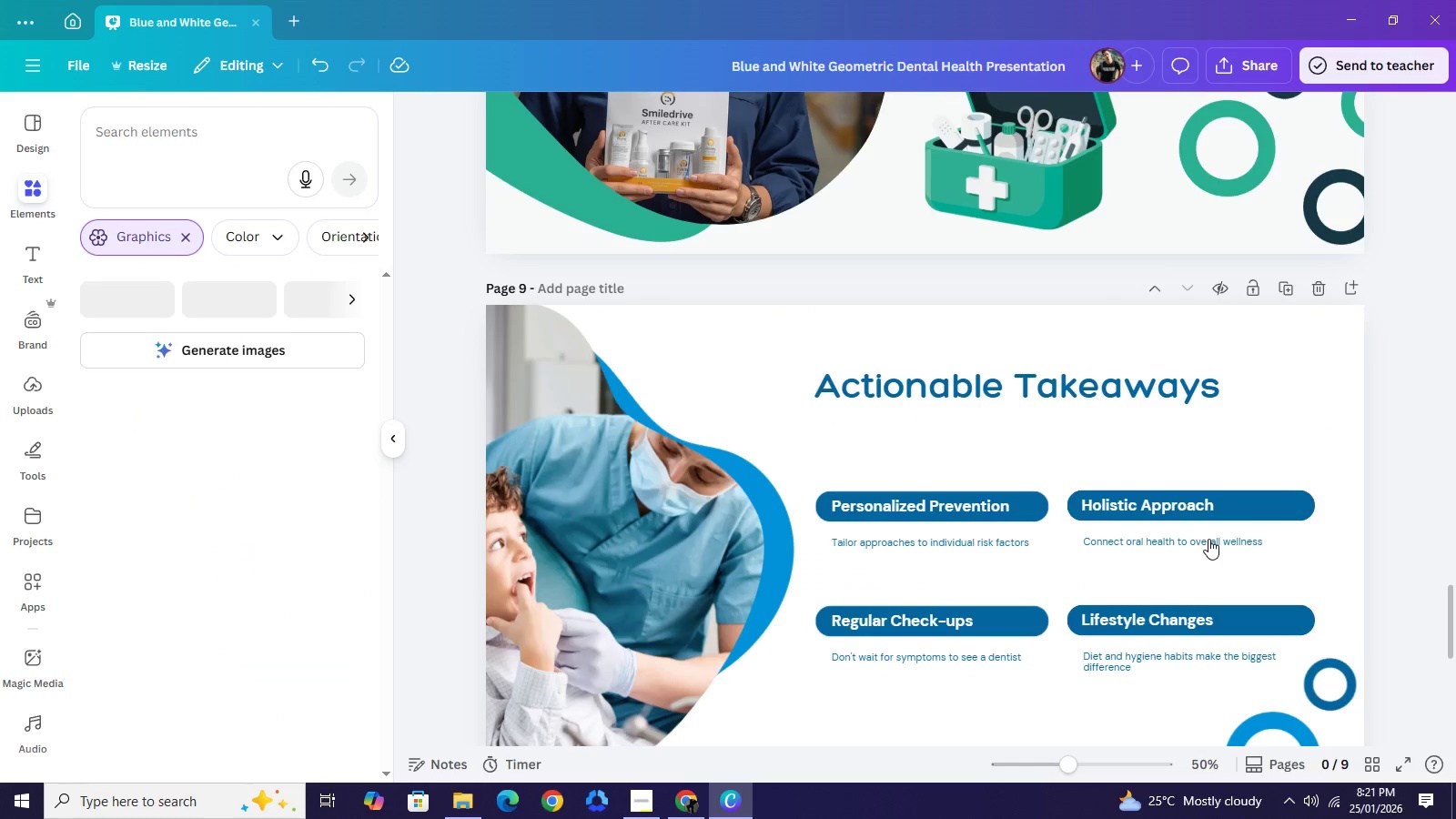 
scroll: coordinate [1208, 540], scroll_direction: down, amount: 2.0
 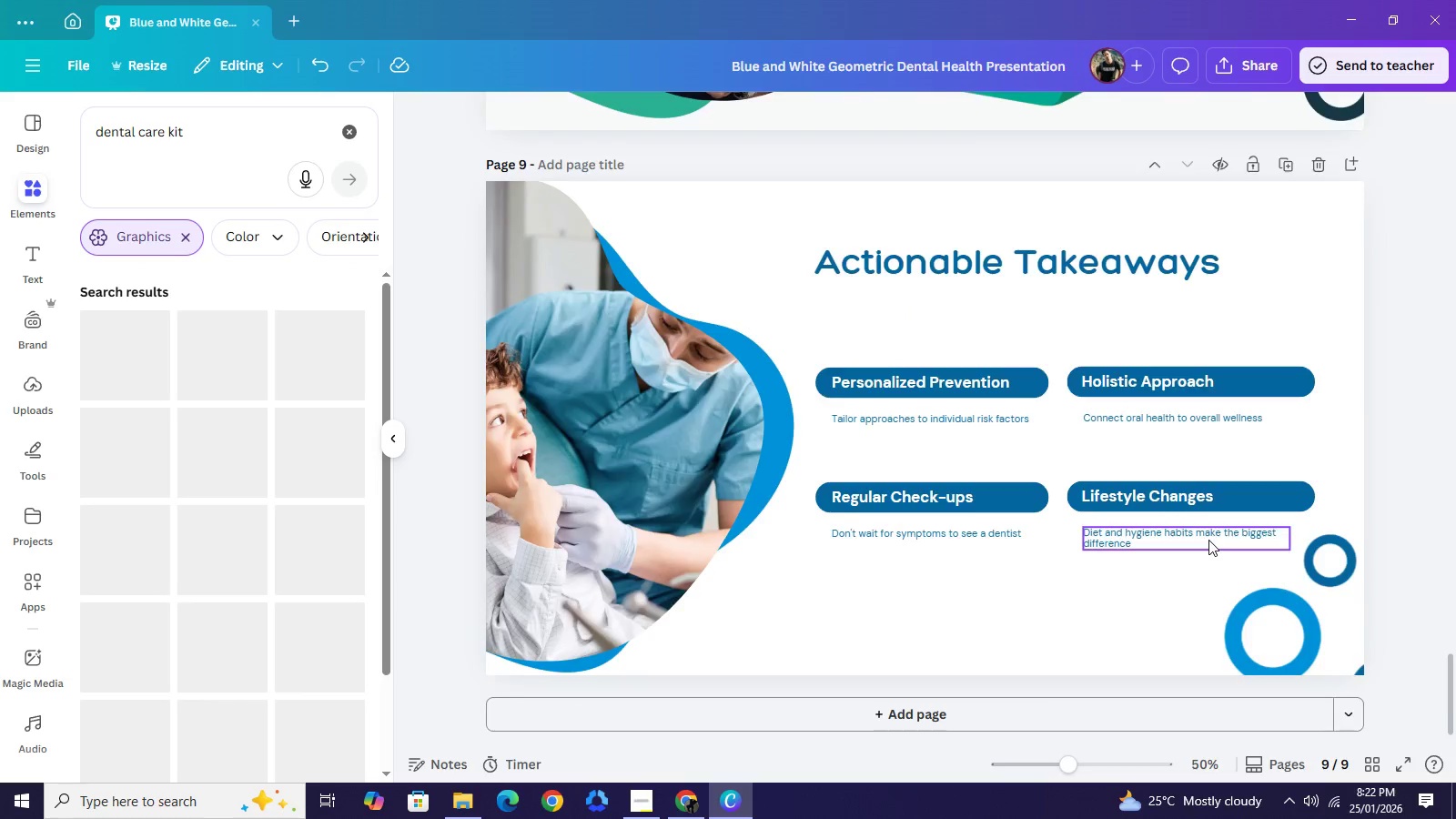 
scroll: coordinate [1208, 540], scroll_direction: up, amount: 1.0
 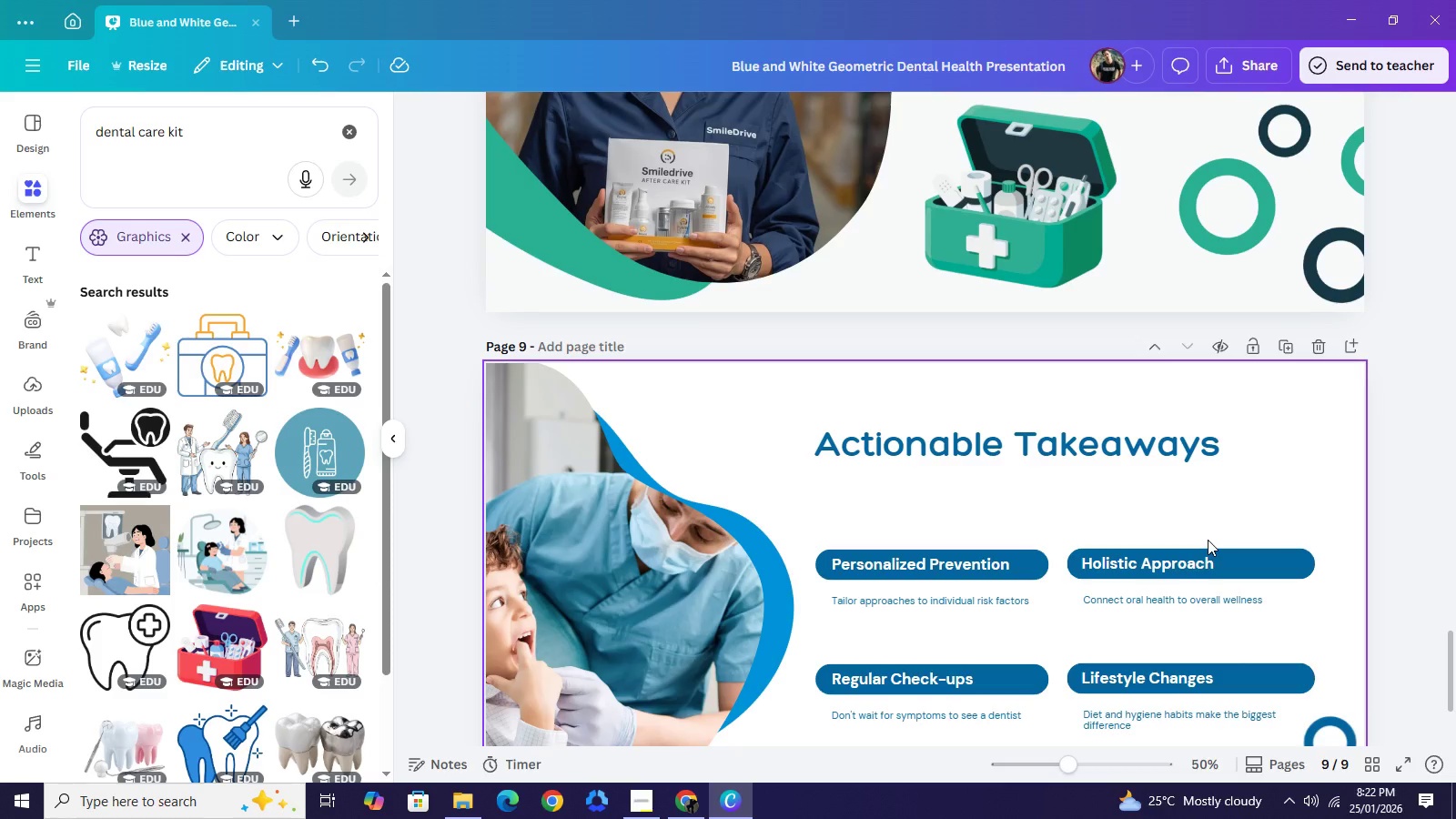 
wait(26.62)
 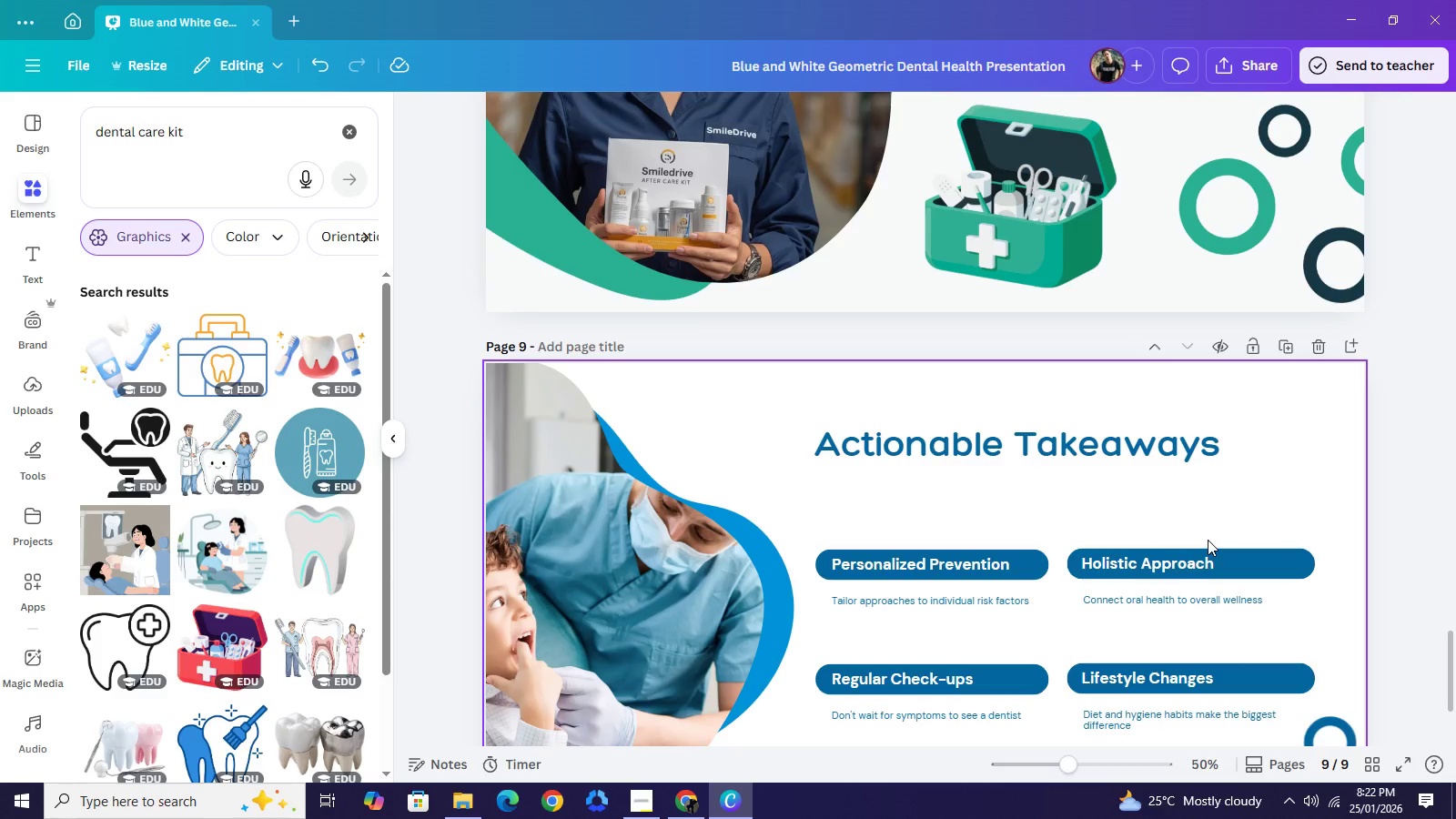 
scroll: coordinate [1364, 477], scroll_direction: up, amount: 1.0
 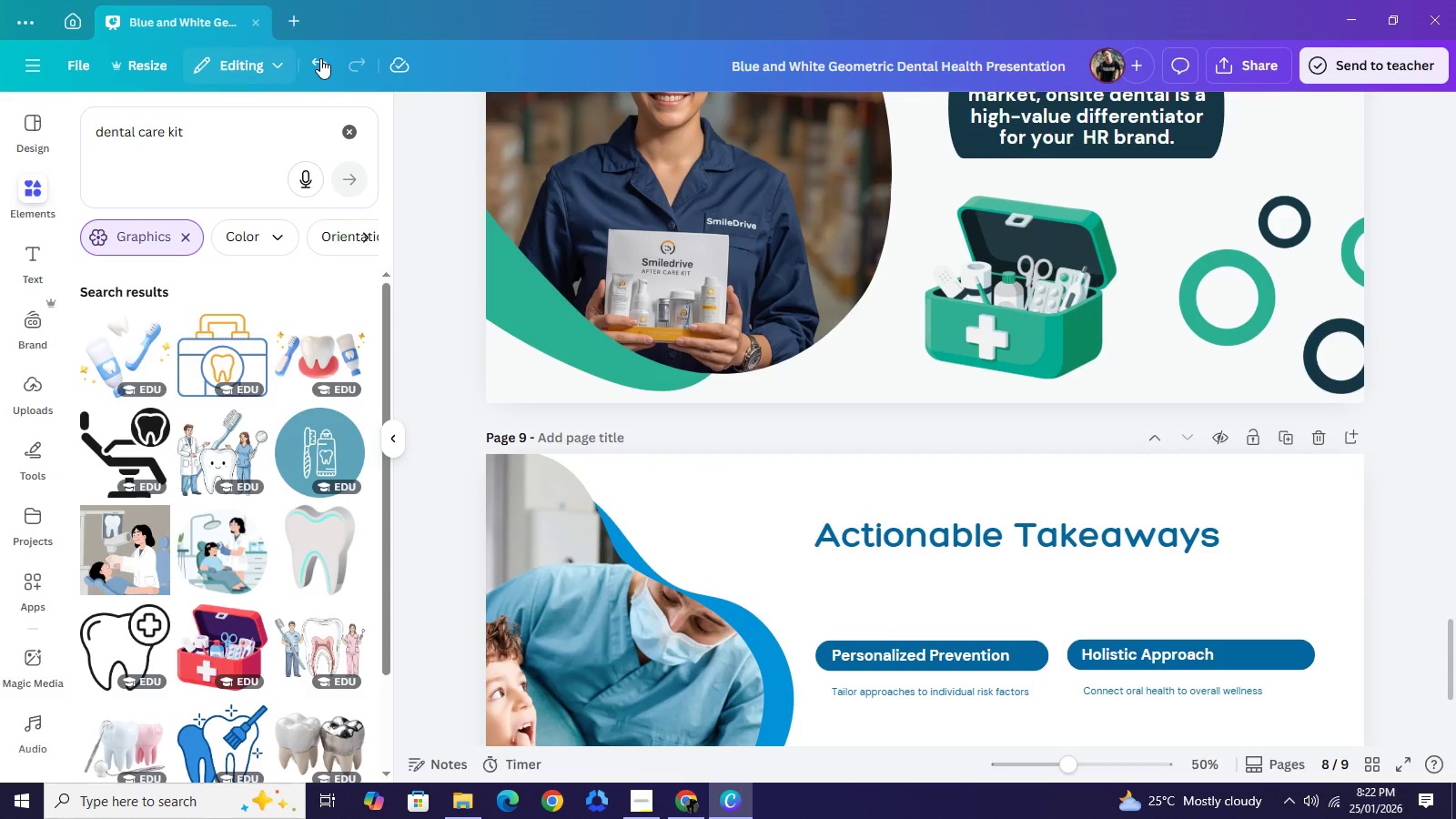 
left_click([320, 58])
 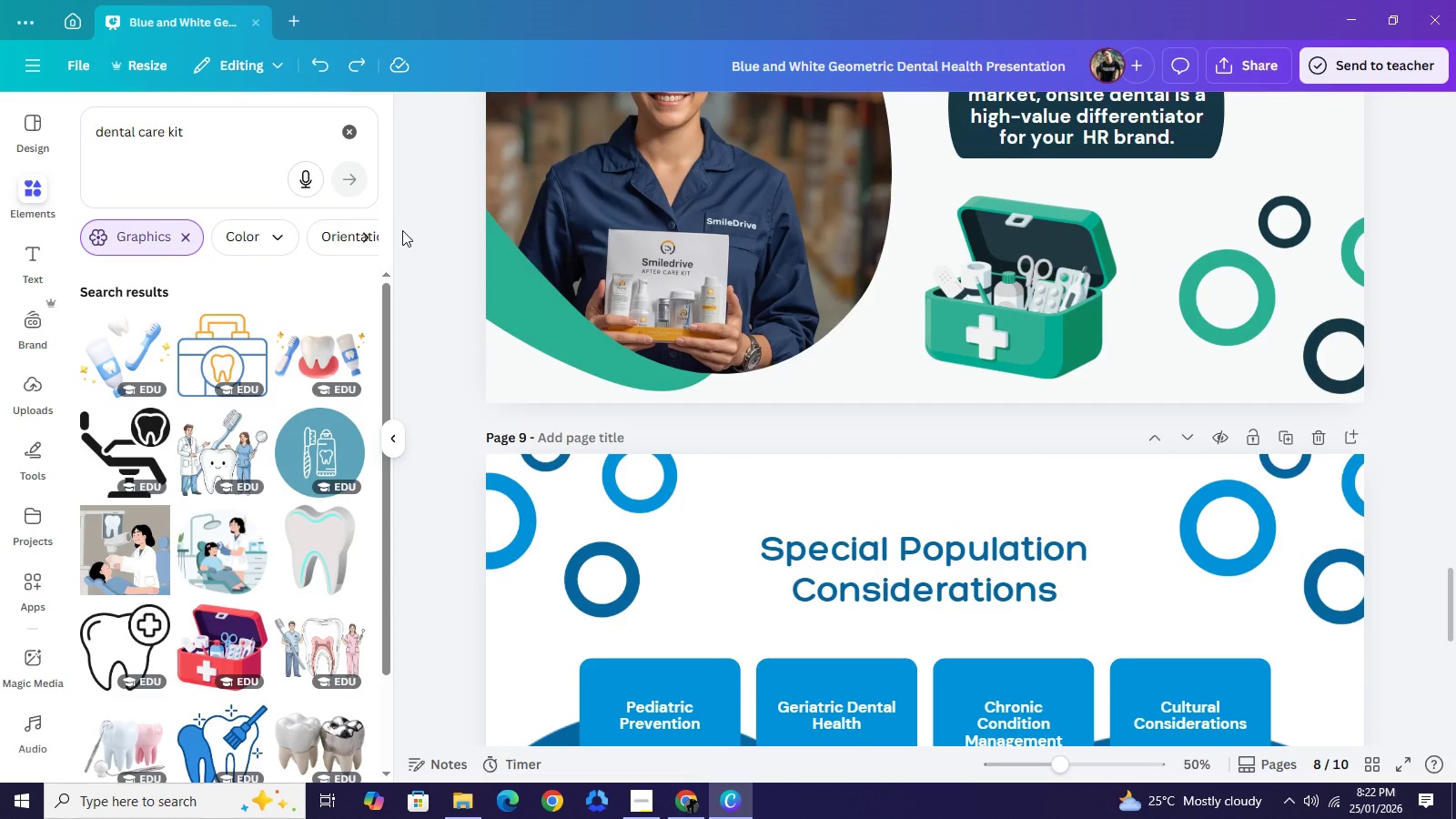 
wait(32.2)
 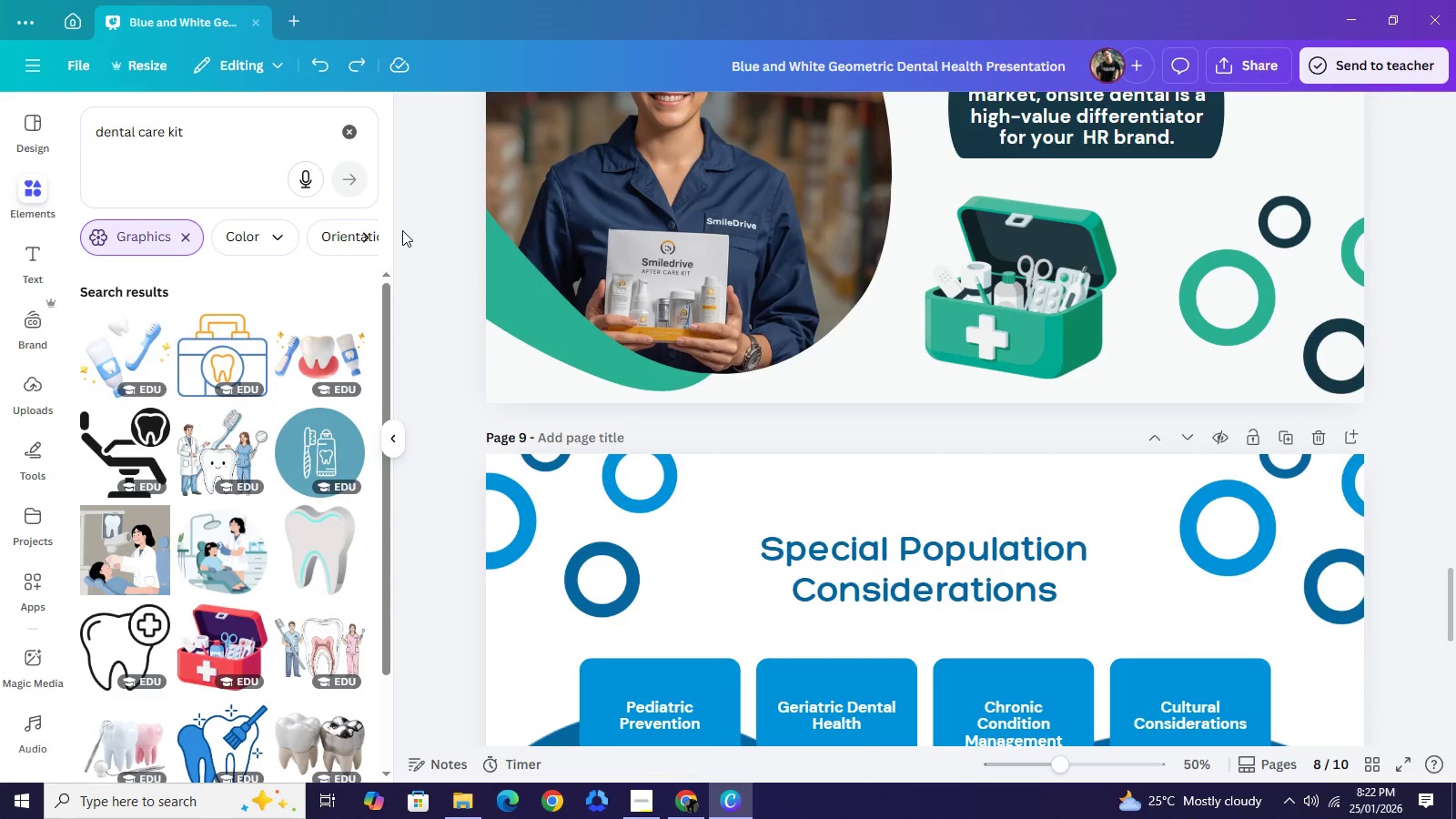 
scroll: coordinate [685, 423], scroll_direction: down, amount: 4.0
 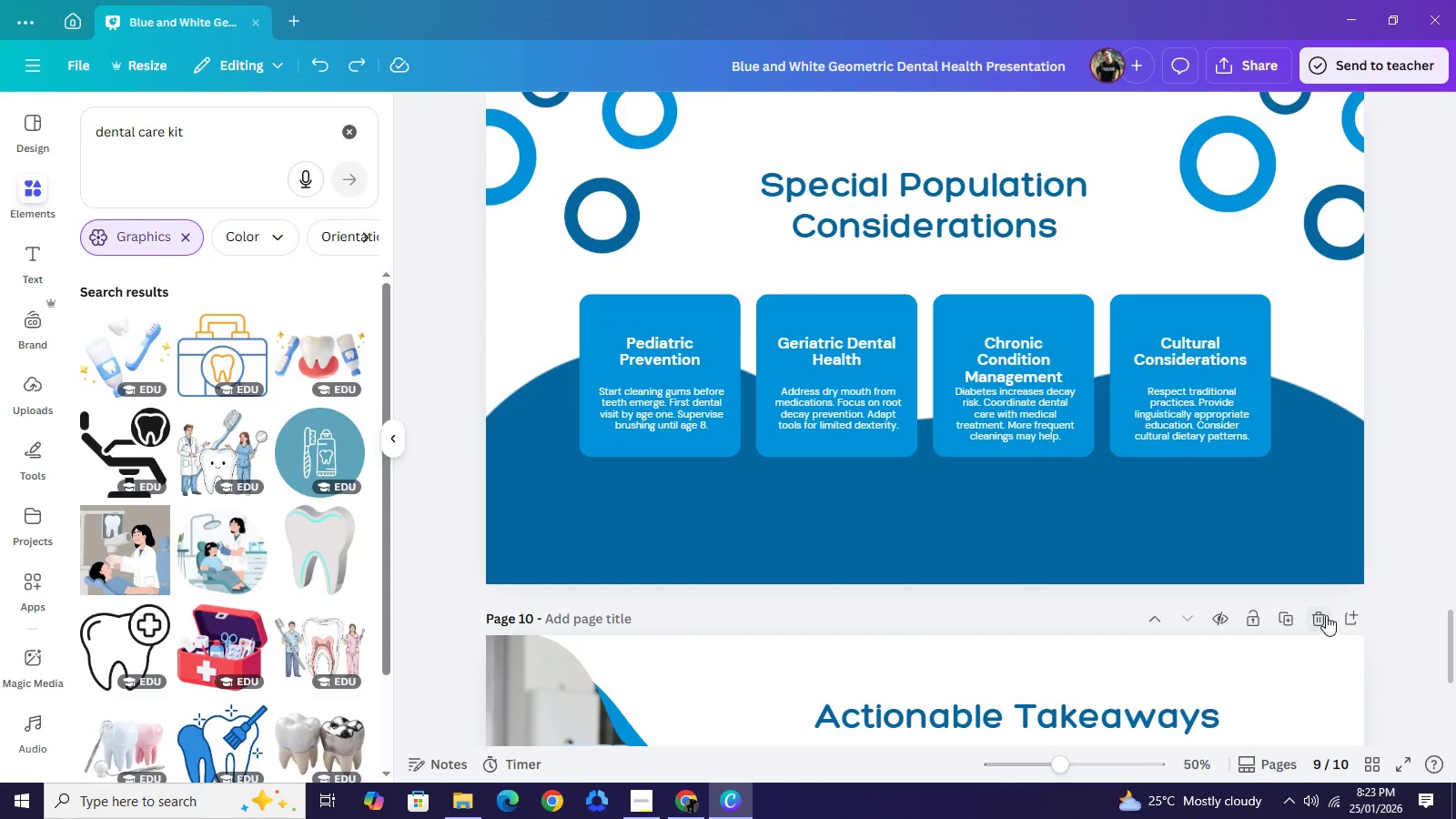 
left_click([1326, 615])
 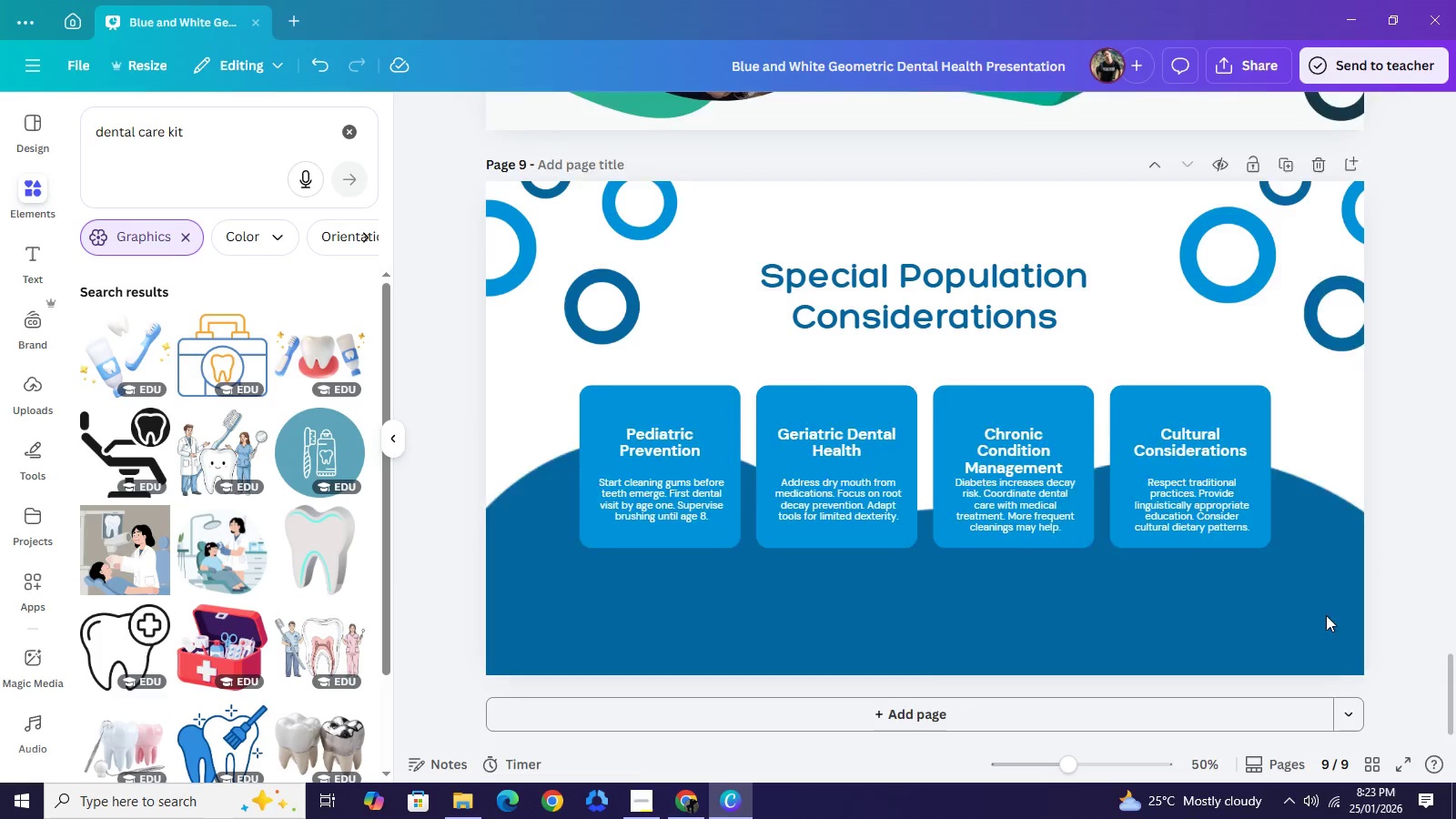 
wait(19.94)
 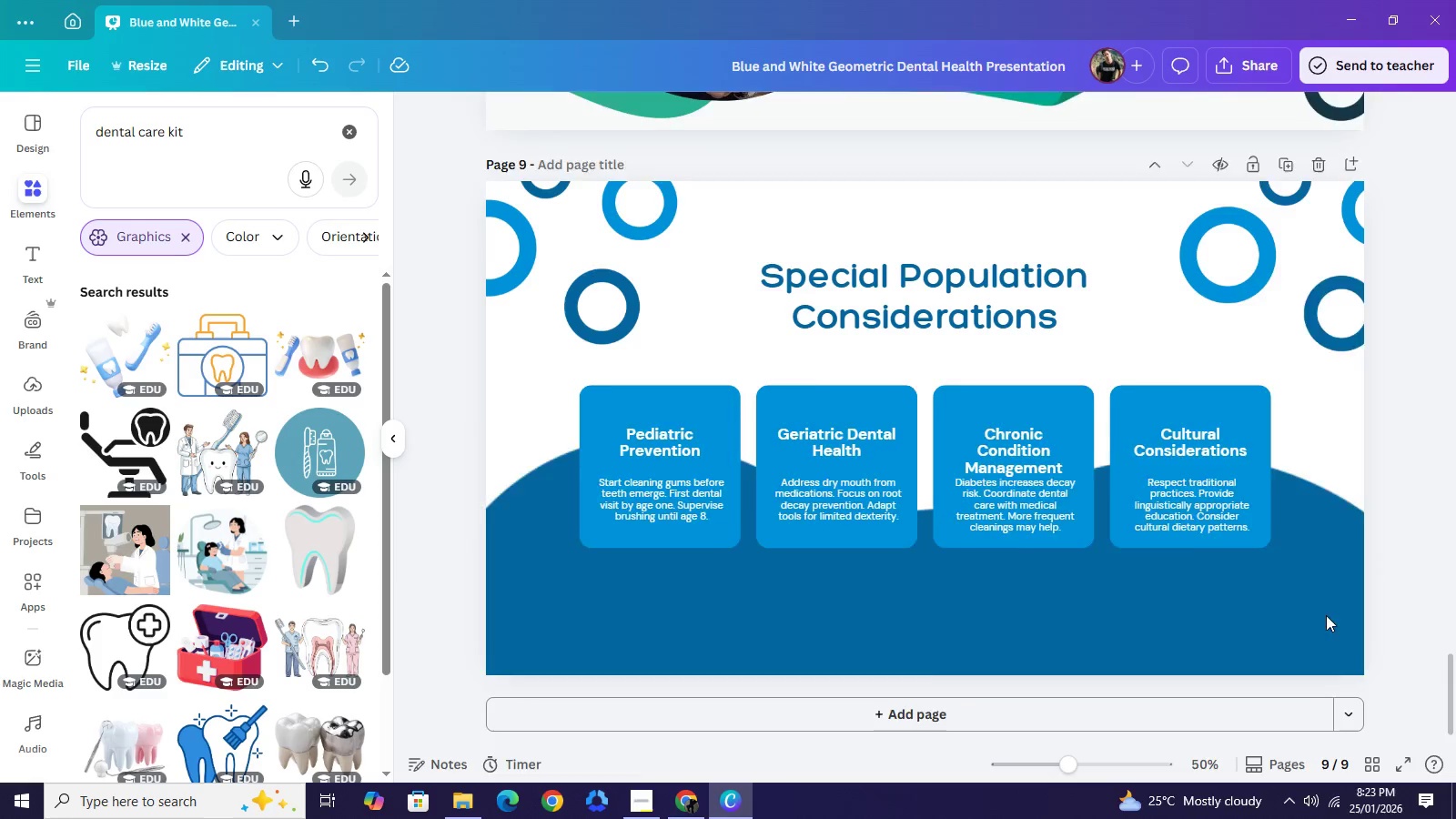 
left_click_drag(start_coordinate=[1277, 752], to_coordinate=[1268, 750])
 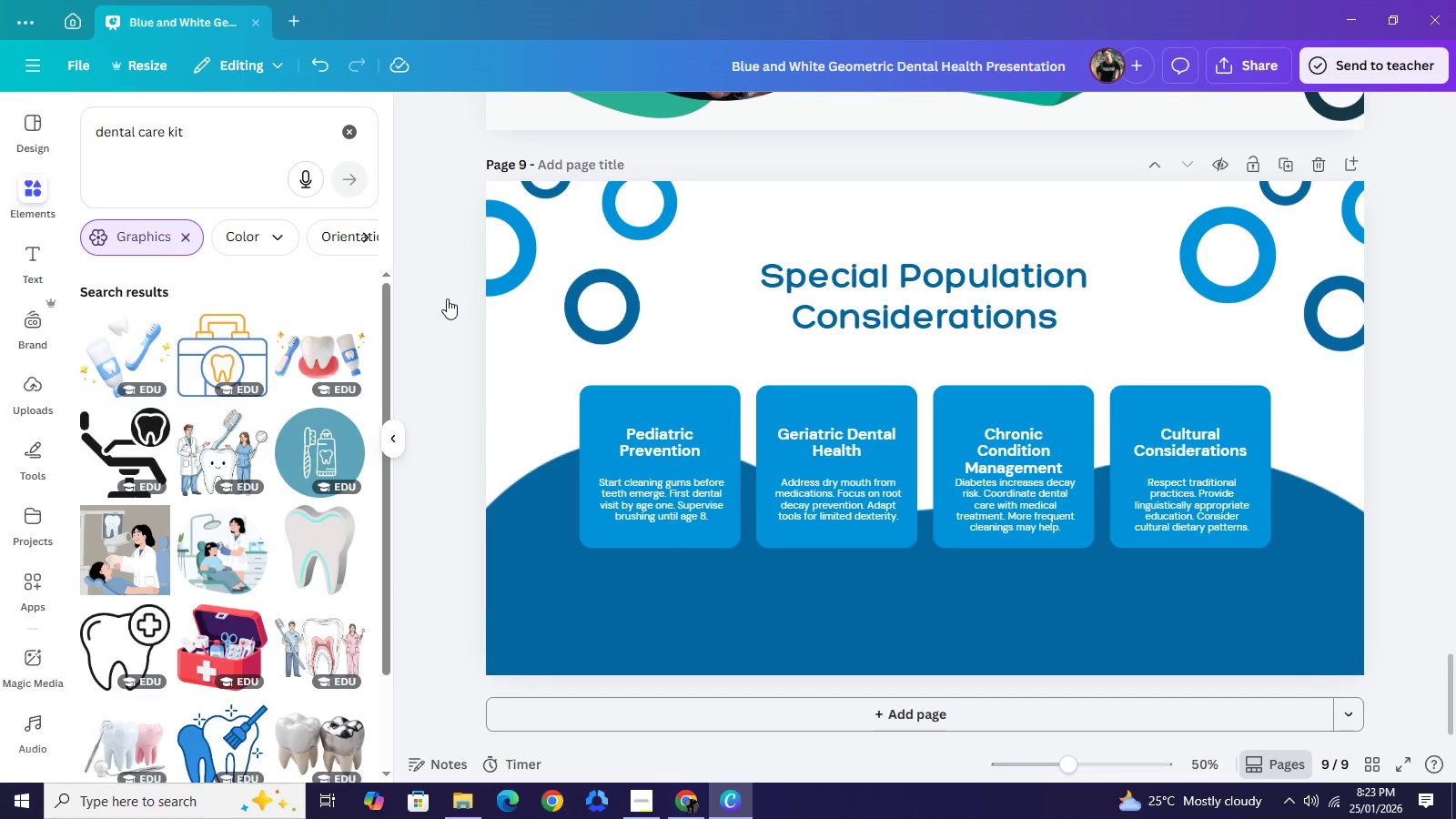 
left_click([446, 298])
 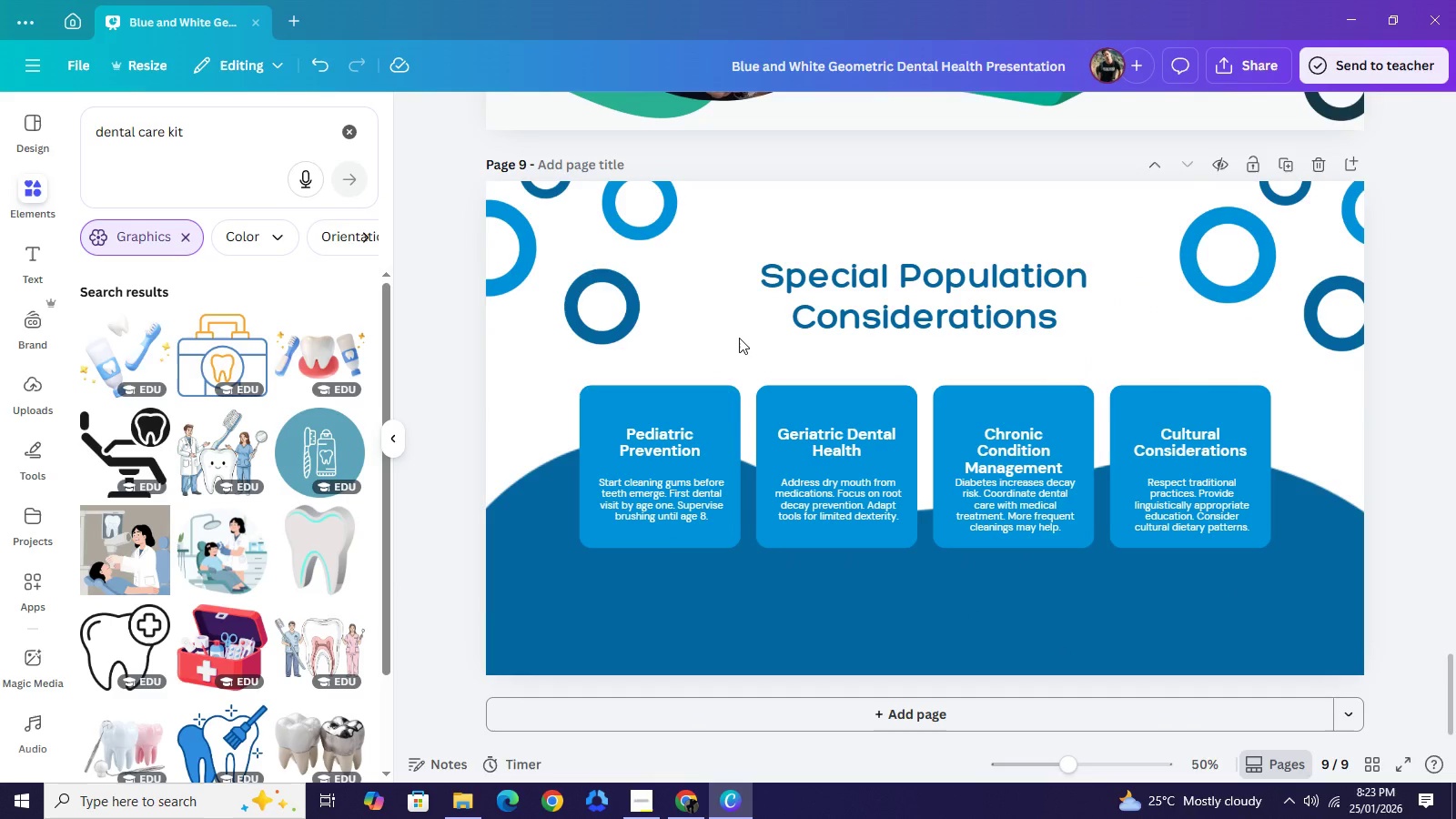 
scroll: coordinate [1227, 353], scroll_direction: up, amount: 6.0
 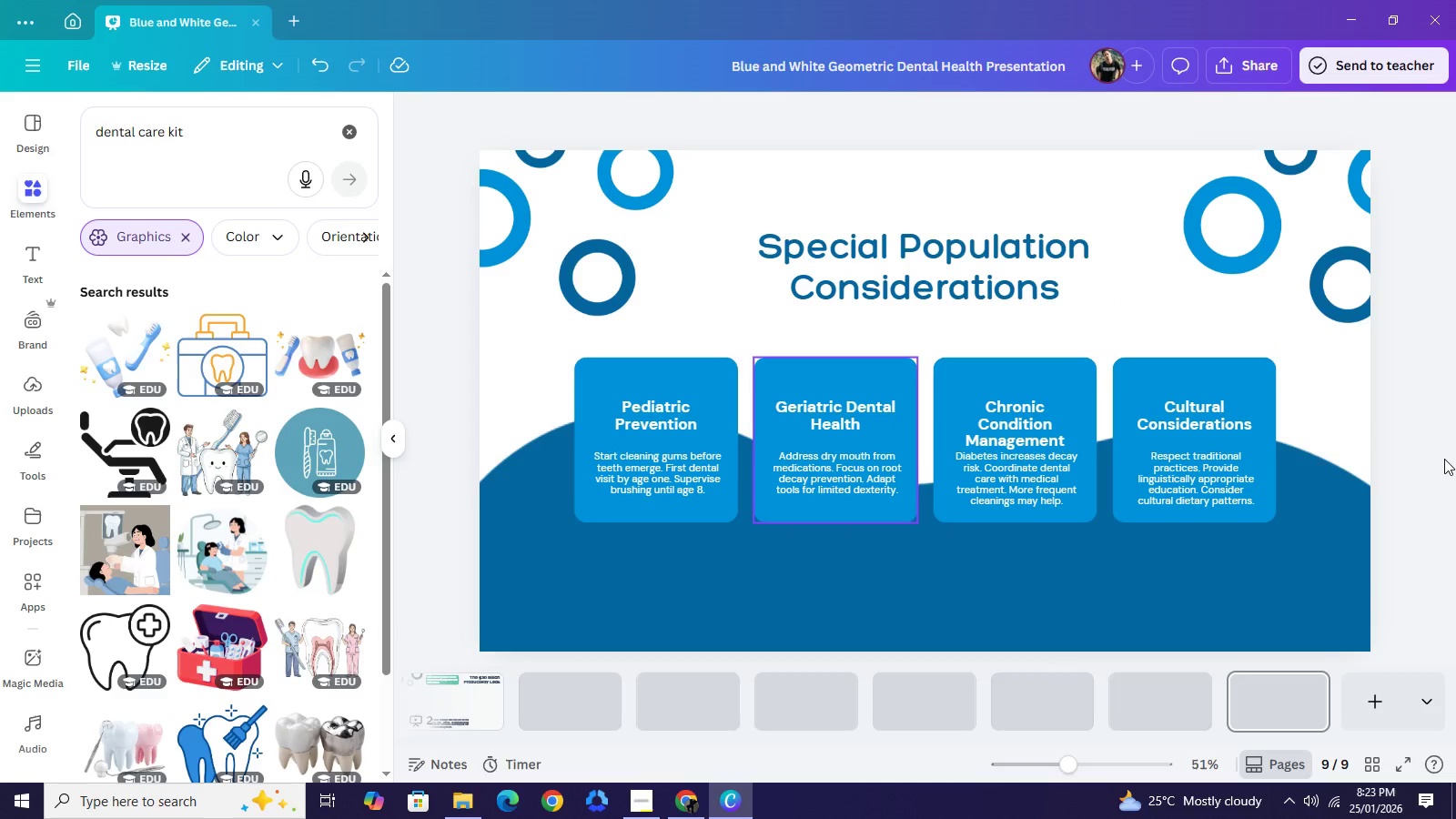 
double_click([1444, 459])
 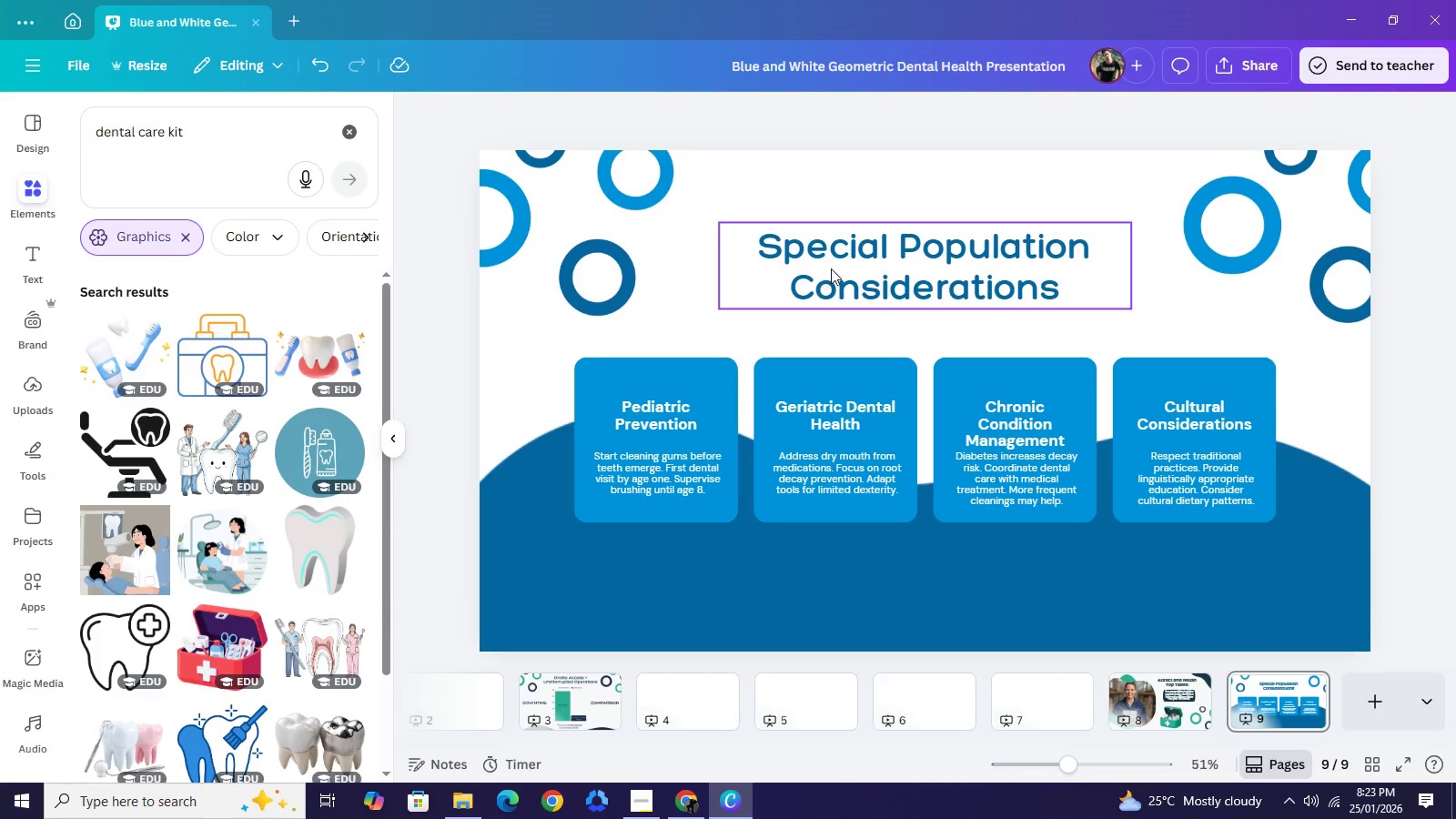 
left_click([831, 268])
 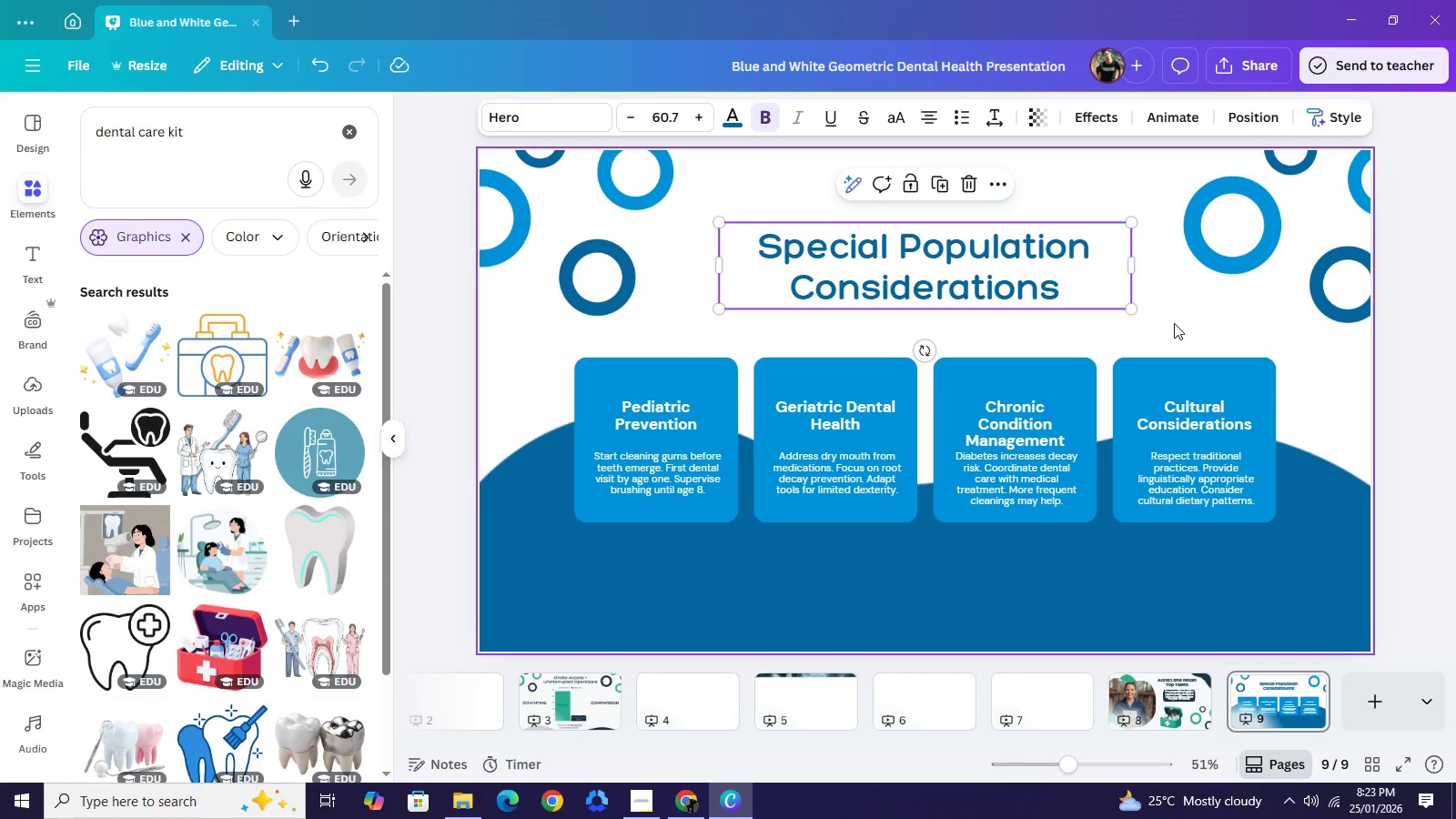 
scroll: coordinate [1174, 323], scroll_direction: up, amount: 2.0
 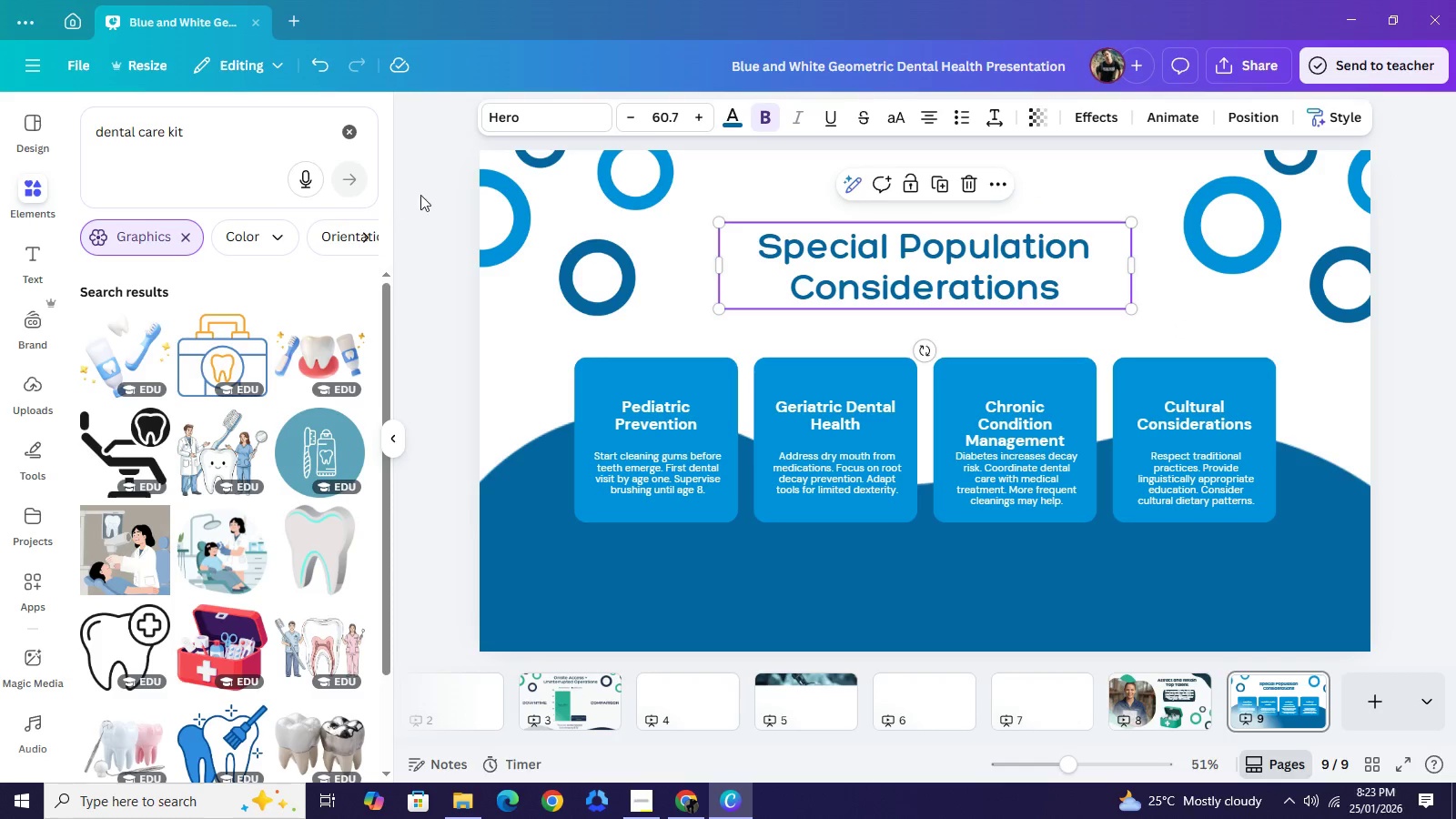 
left_click([428, 189])
 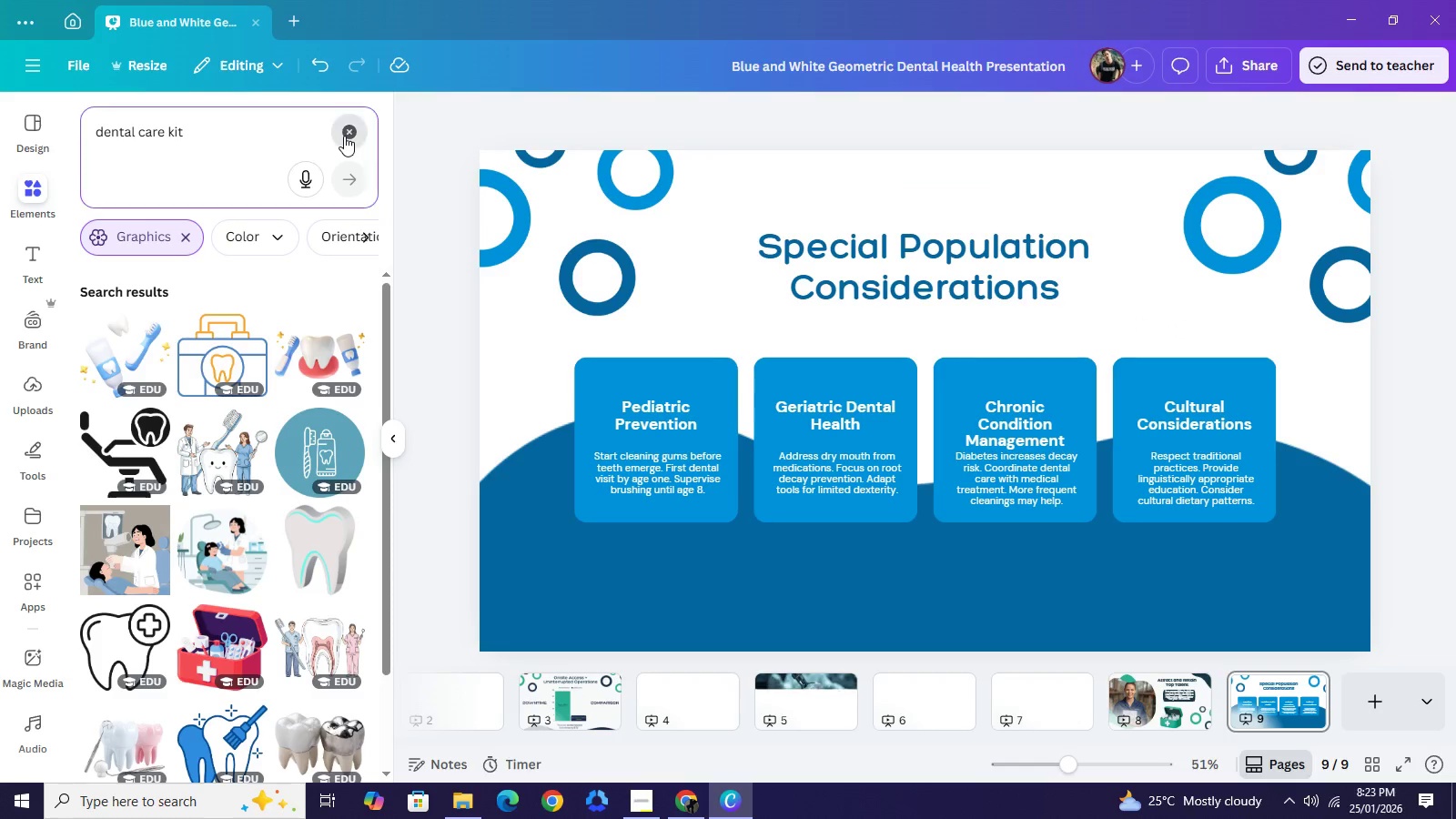 
left_click([344, 136])
 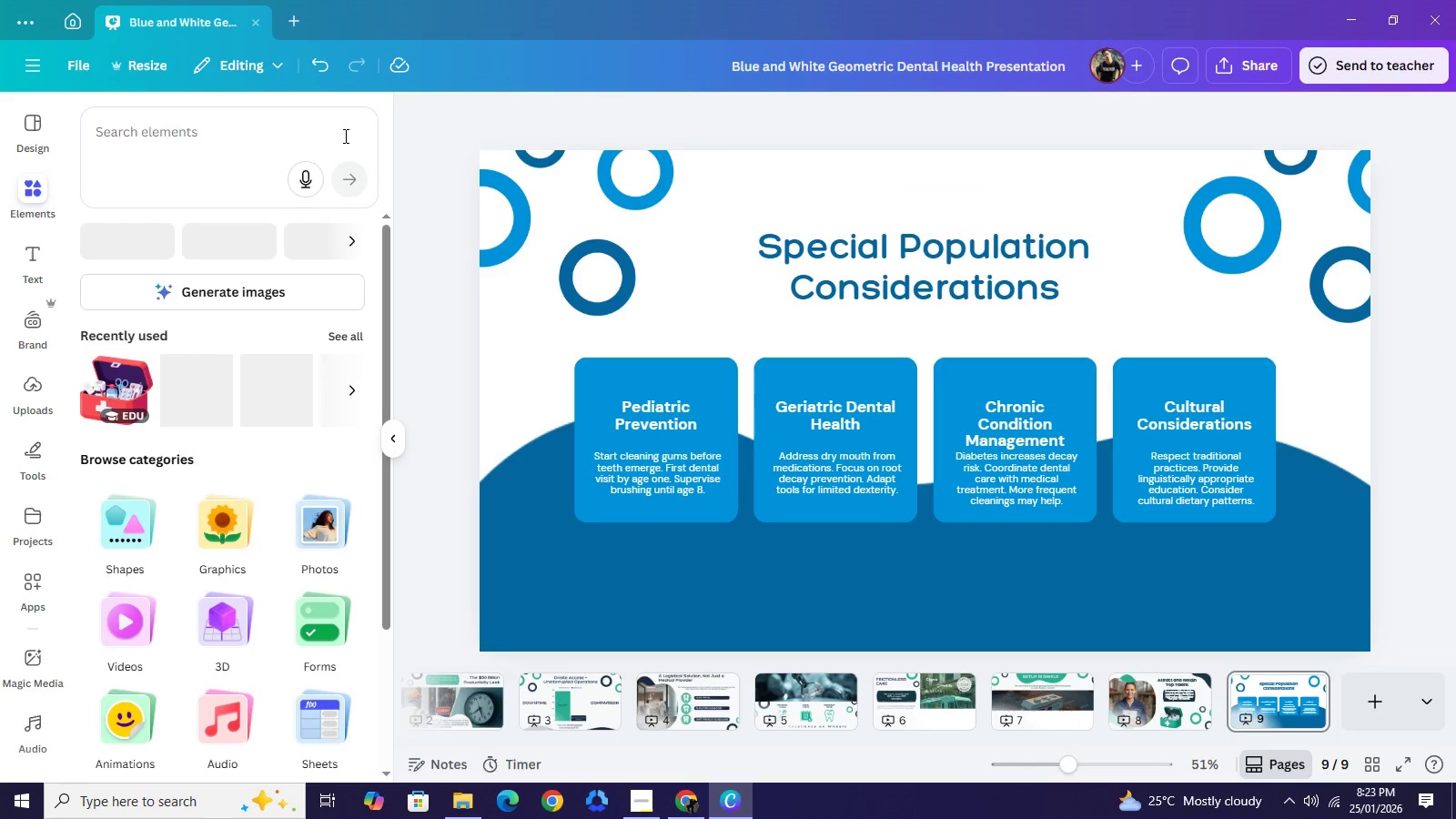 
wait(5.81)
 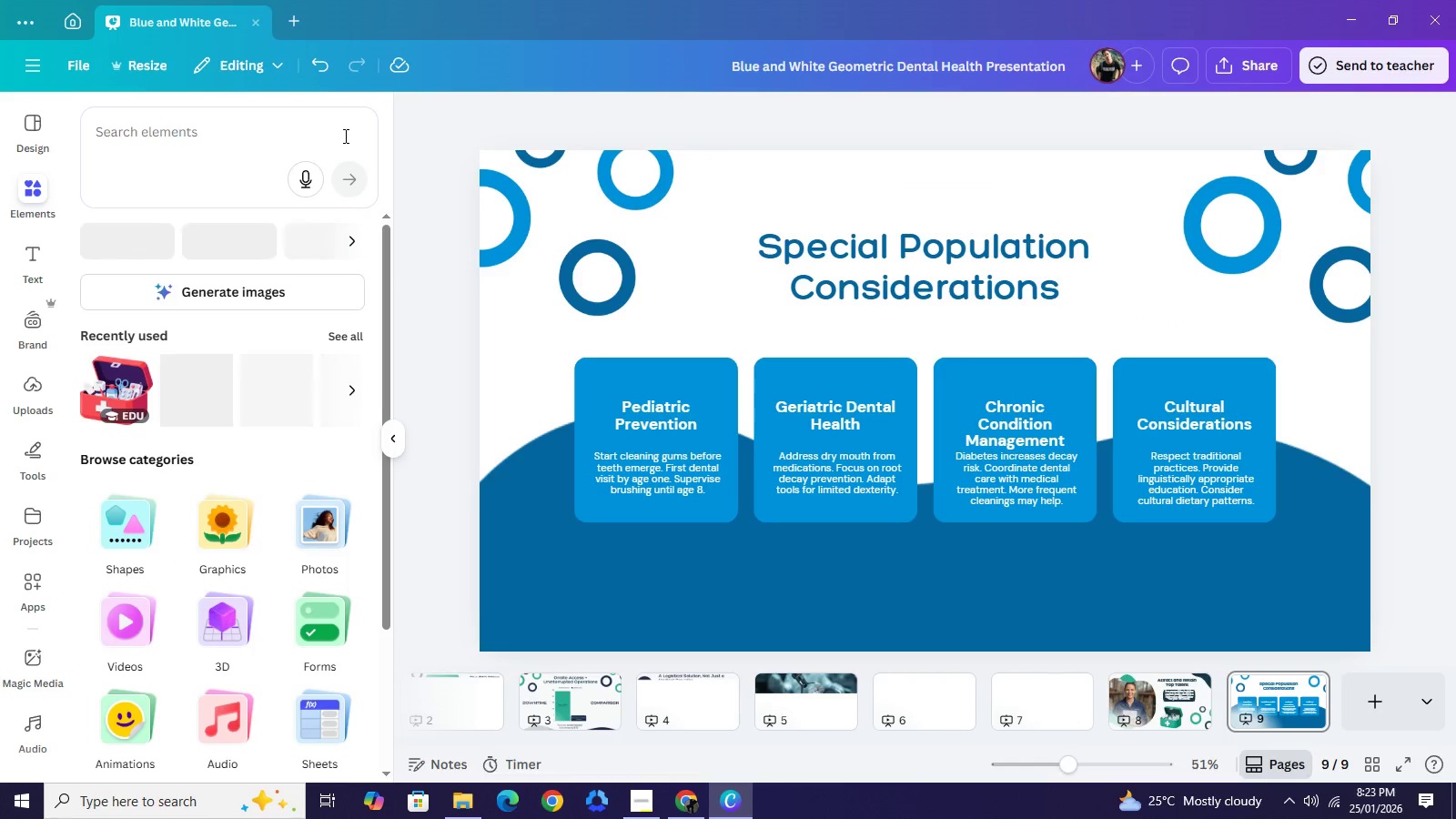 
left_click([431, 346])
 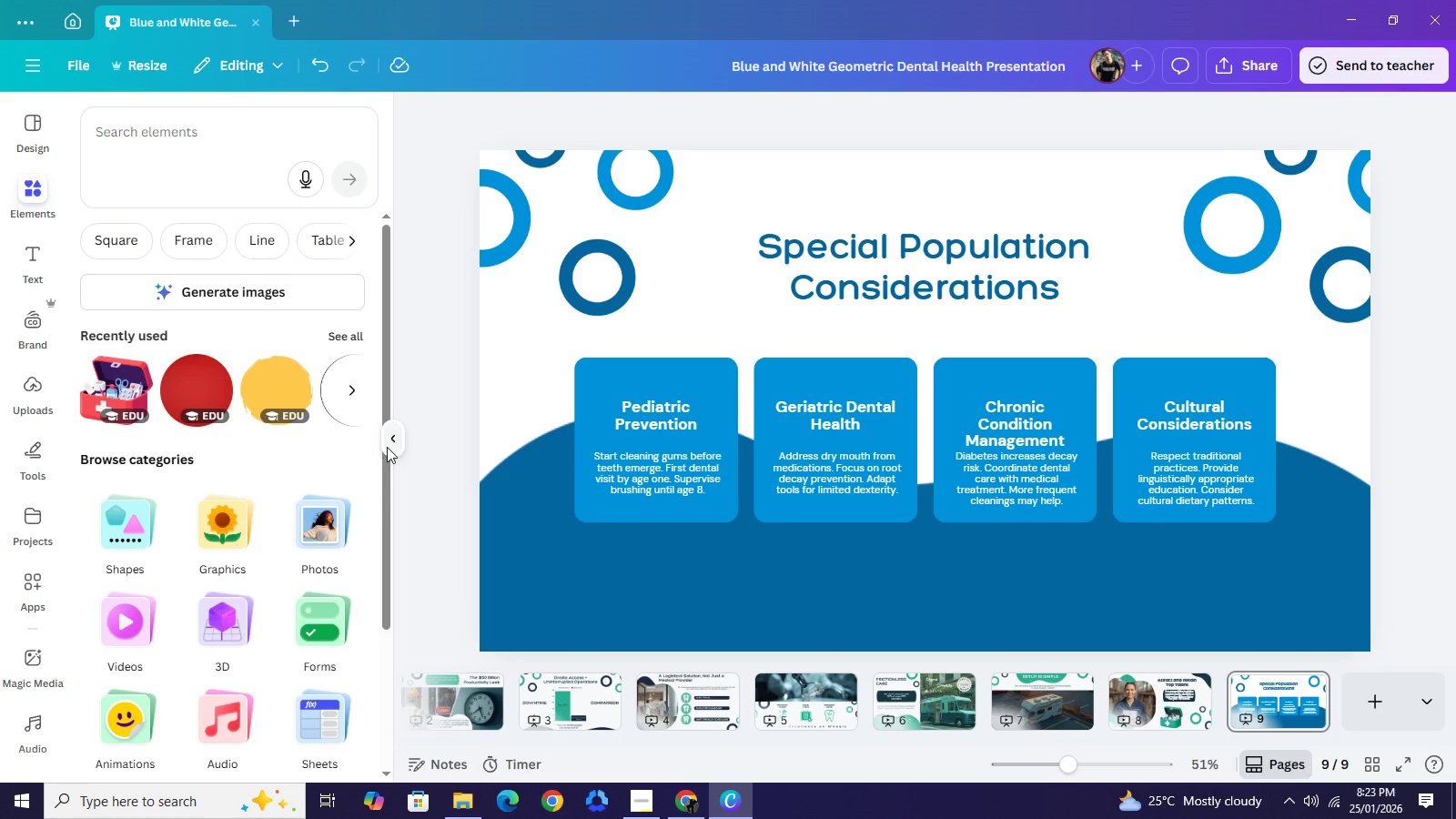 
left_click([387, 447])
 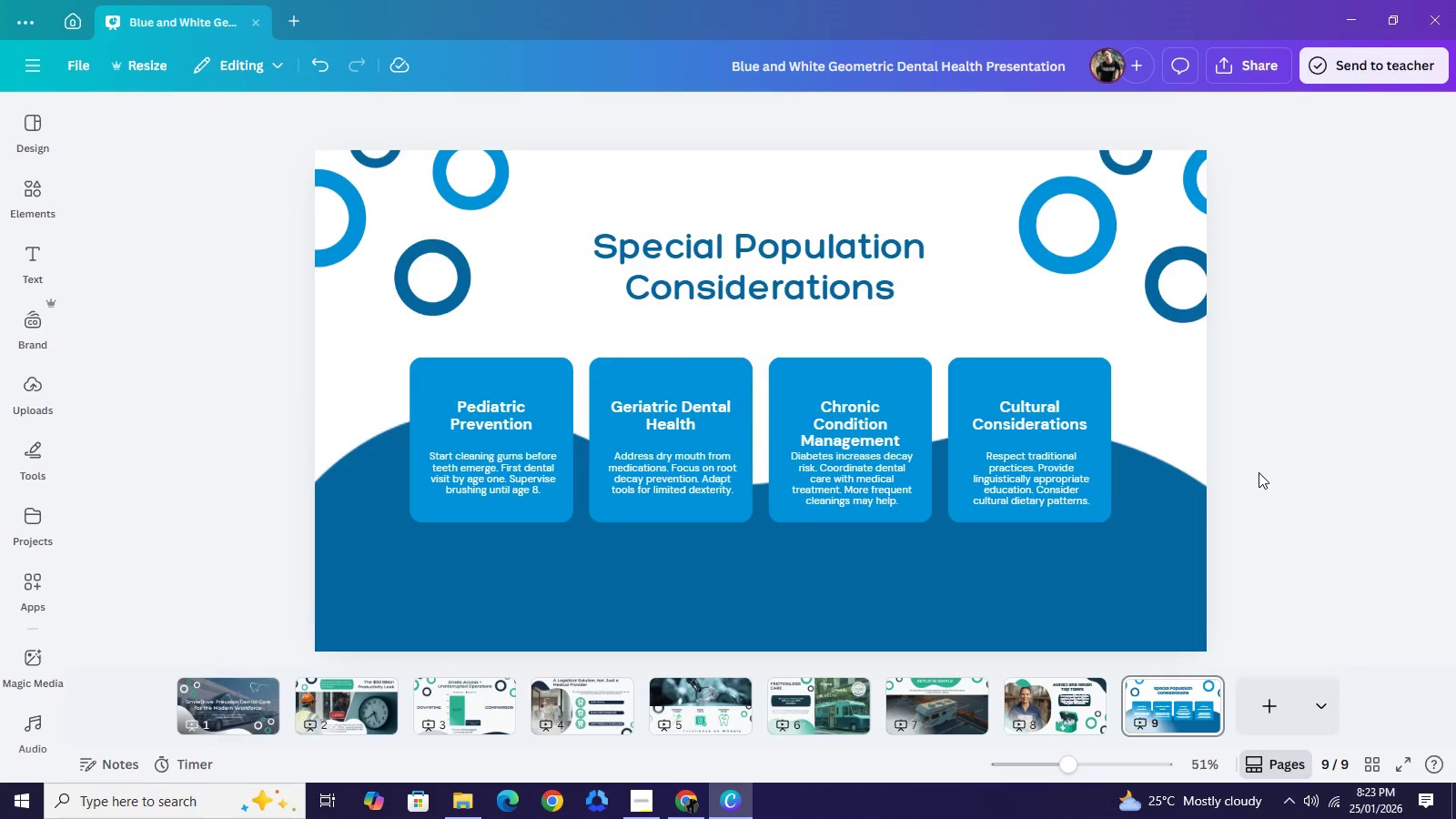 
scroll: coordinate [1271, 467], scroll_direction: up, amount: 3.0
 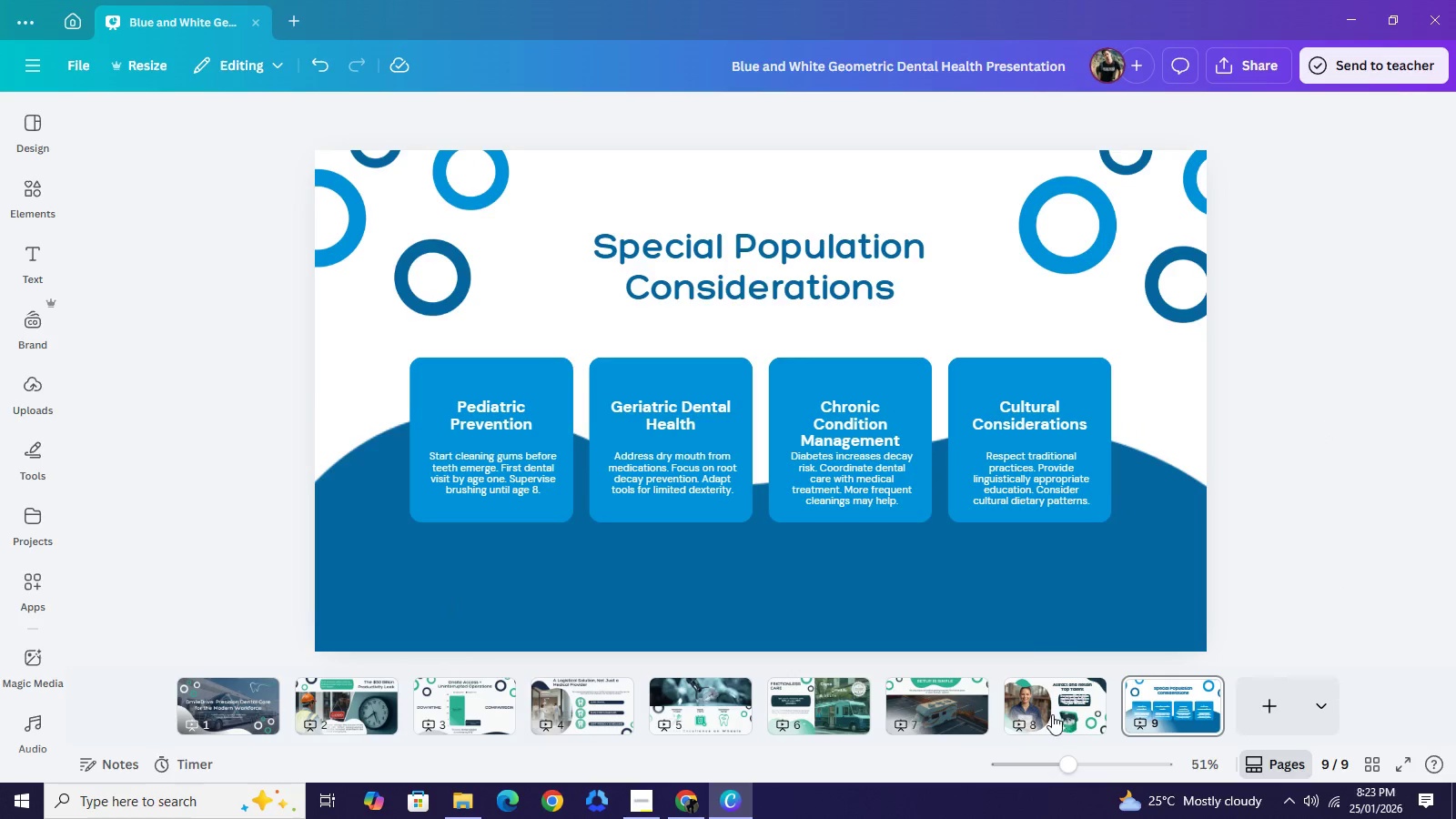 
left_click([1050, 714])
 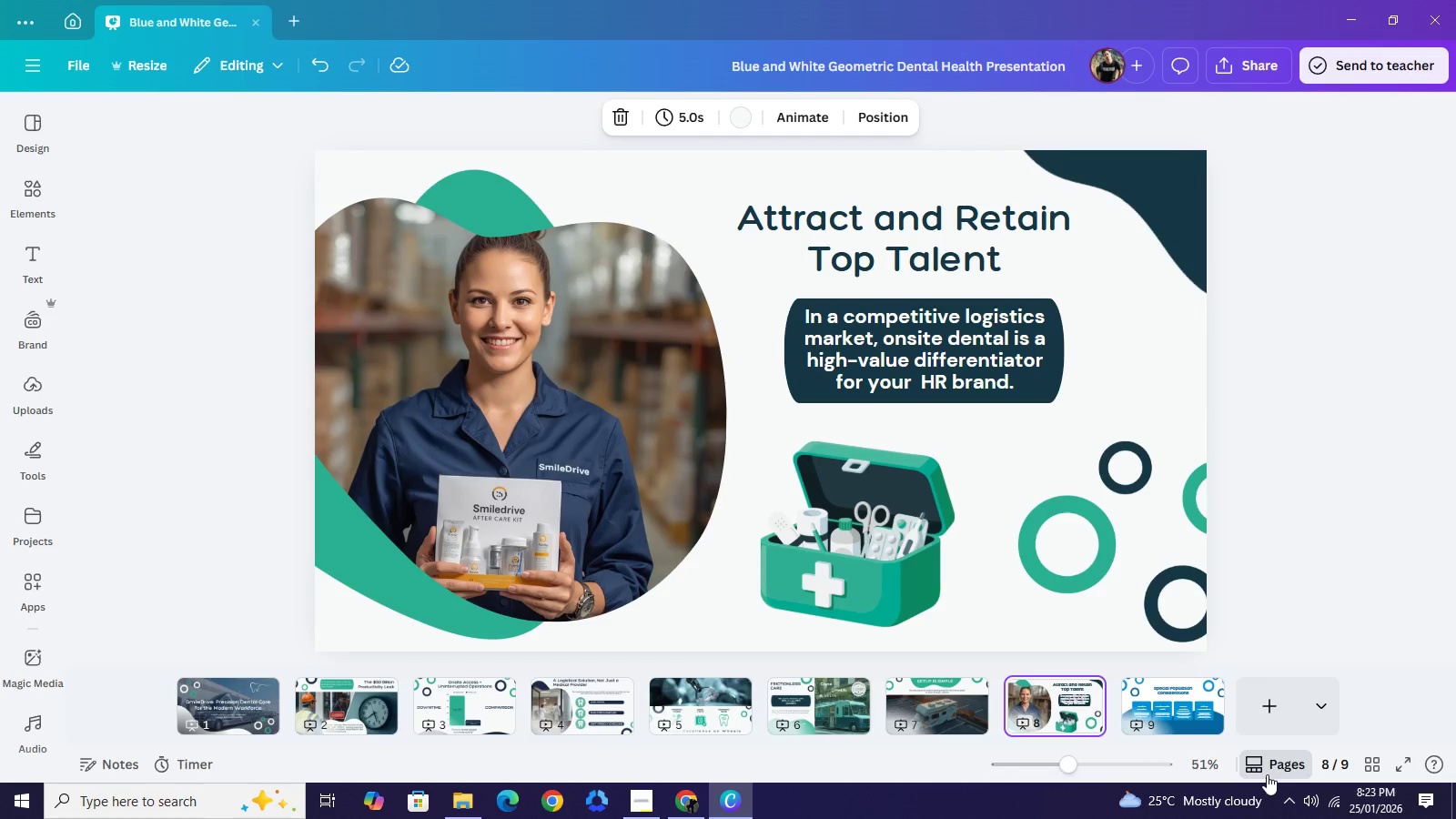 
left_click([1267, 774])
 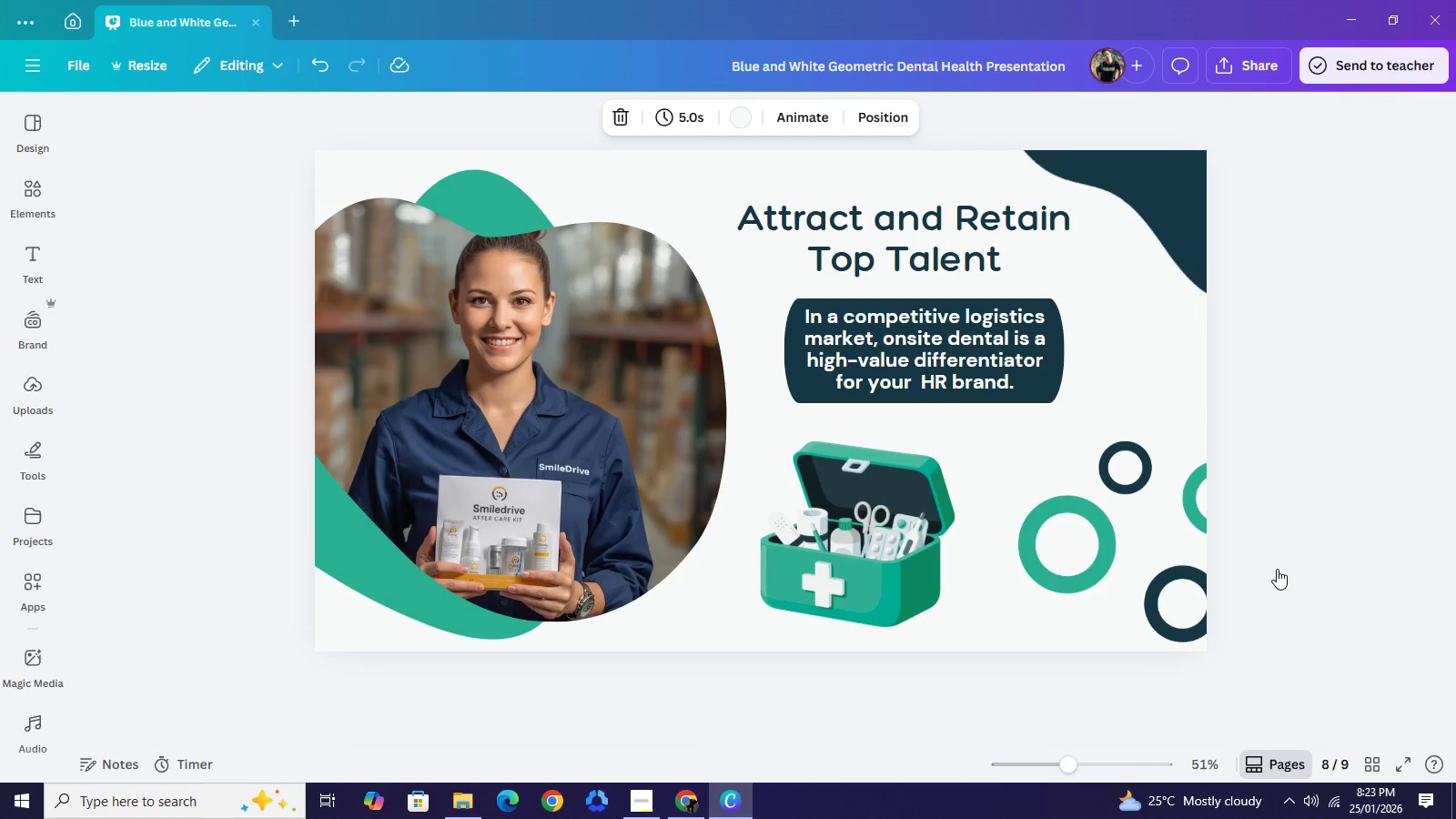 
mouse_move([1282, 565])
 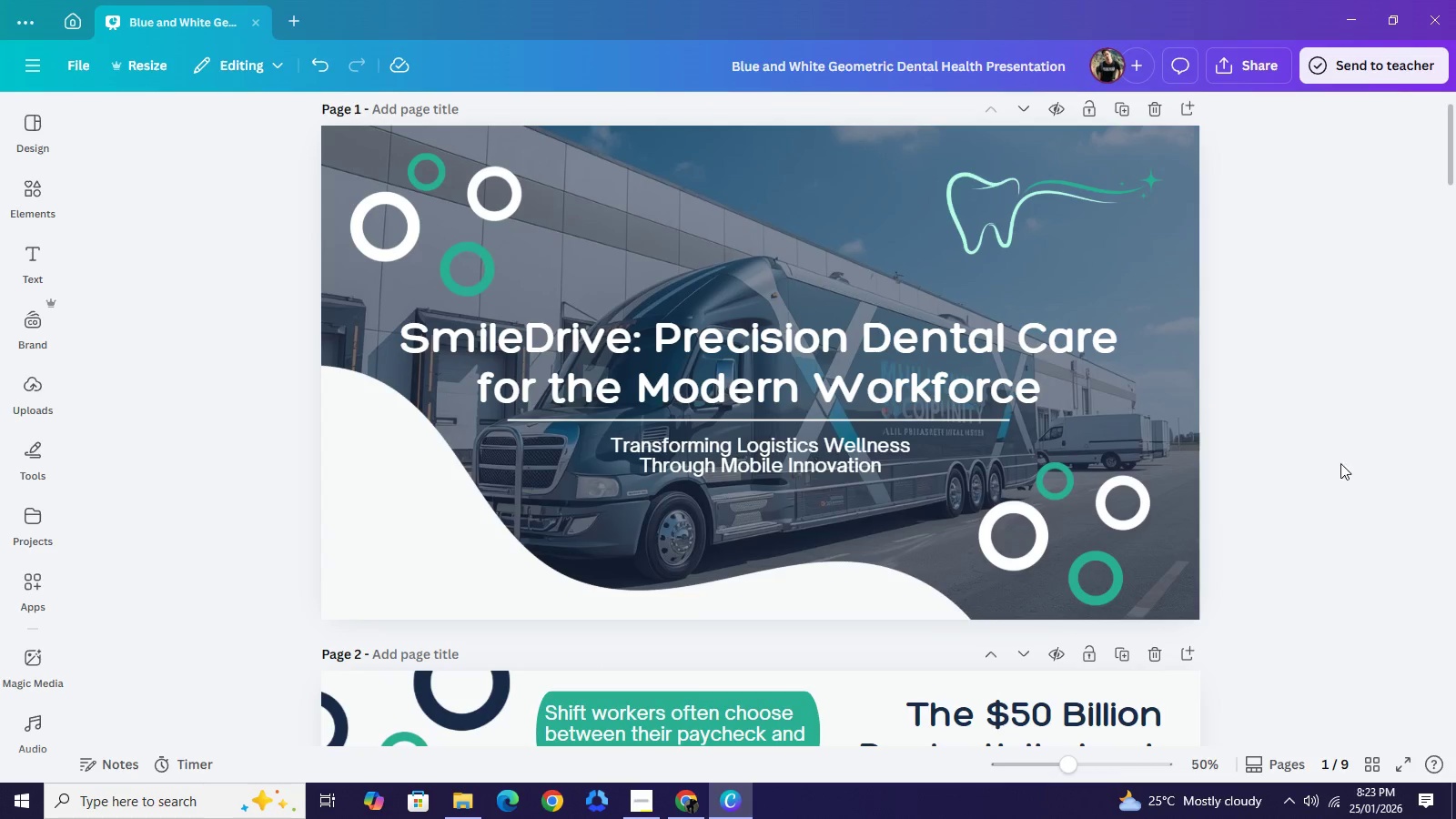 
left_click([1321, 476])
 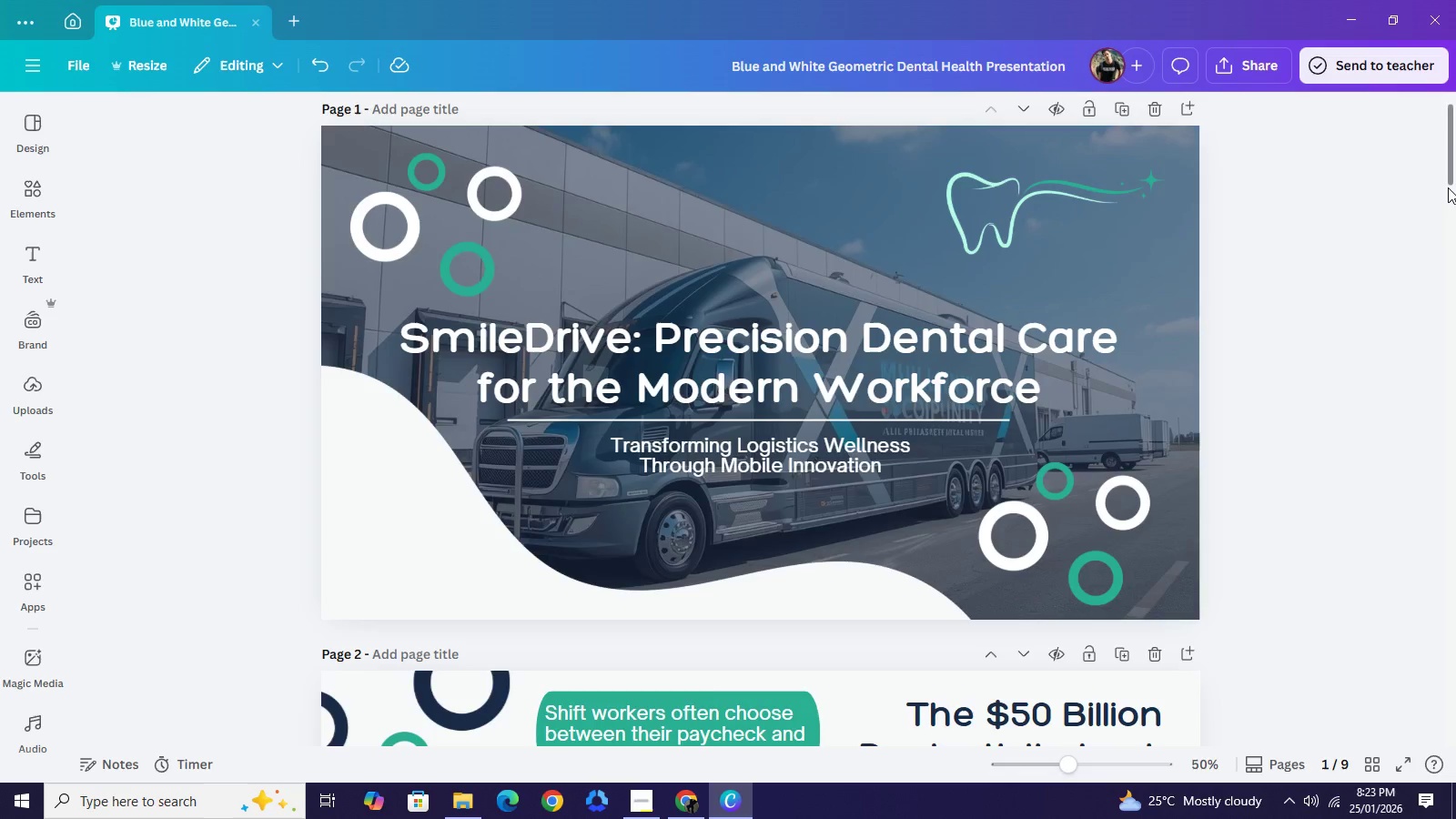 
left_click_drag(start_coordinate=[1448, 174], to_coordinate=[1455, 637])
 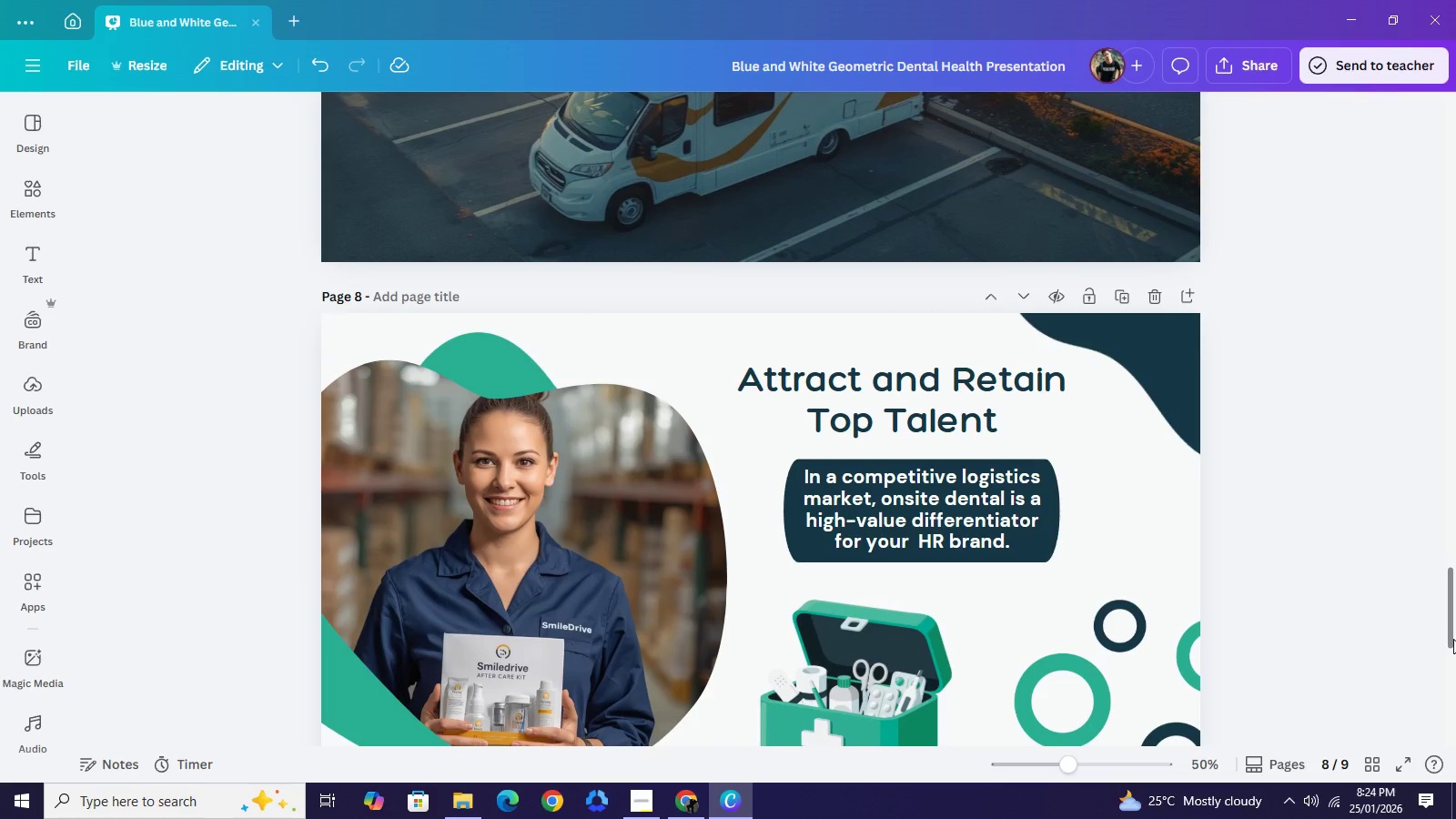 
scroll: coordinate [468, 648], scroll_direction: down, amount: 6.0
 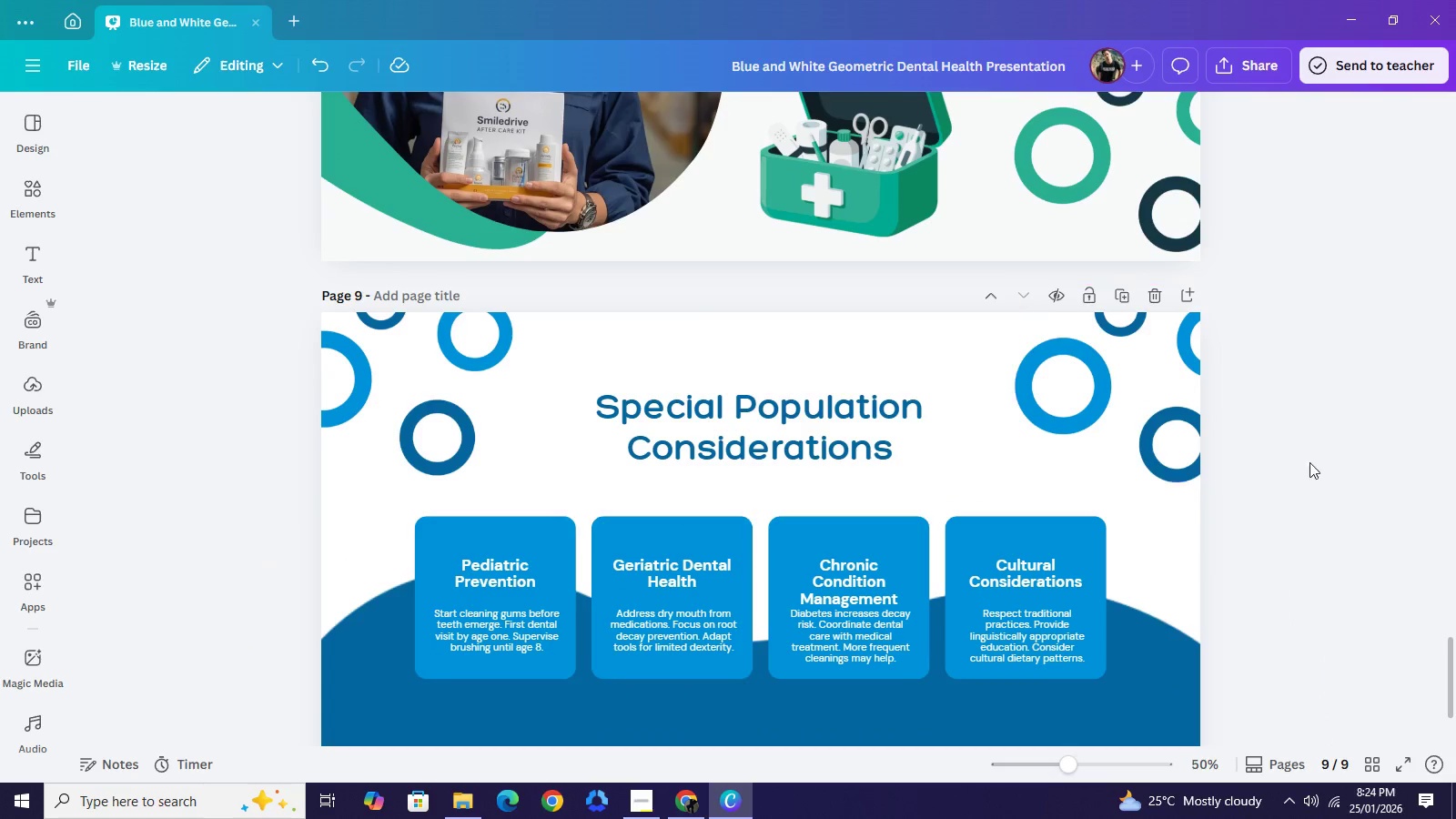 
left_click_drag(start_coordinate=[1323, 448], to_coordinate=[1212, 420])
 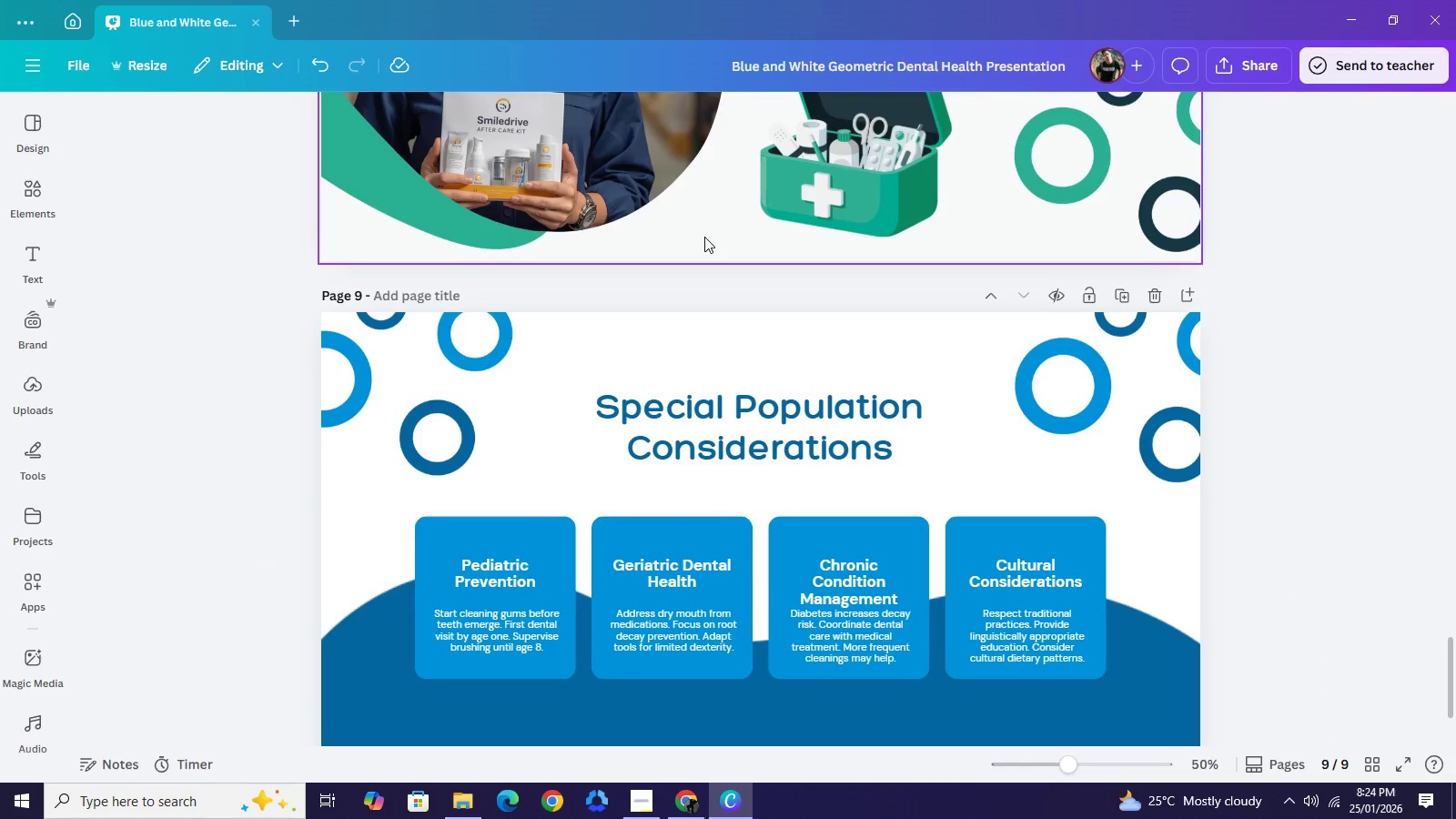 
left_click([704, 237])
 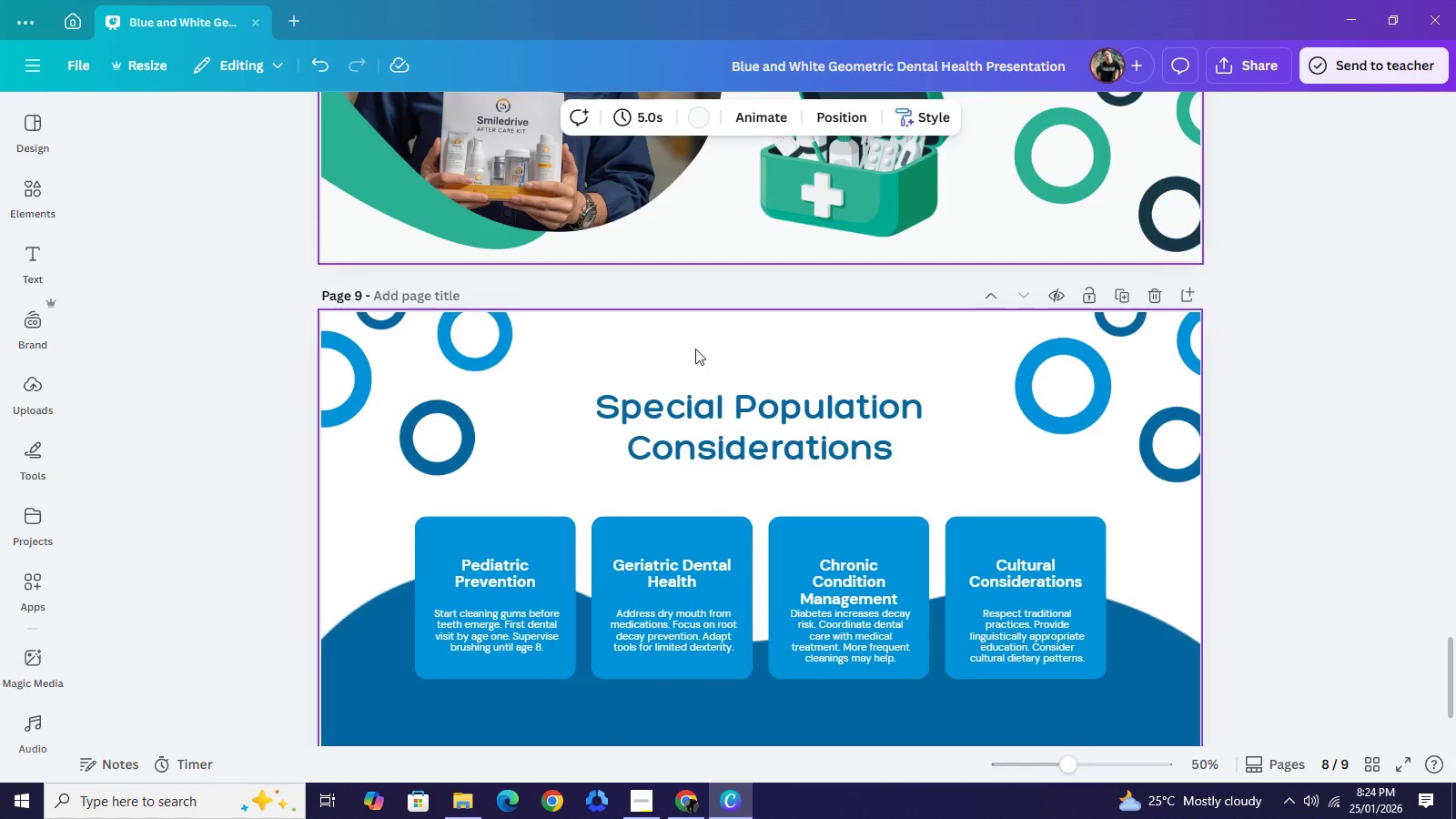 
left_click([695, 349])
 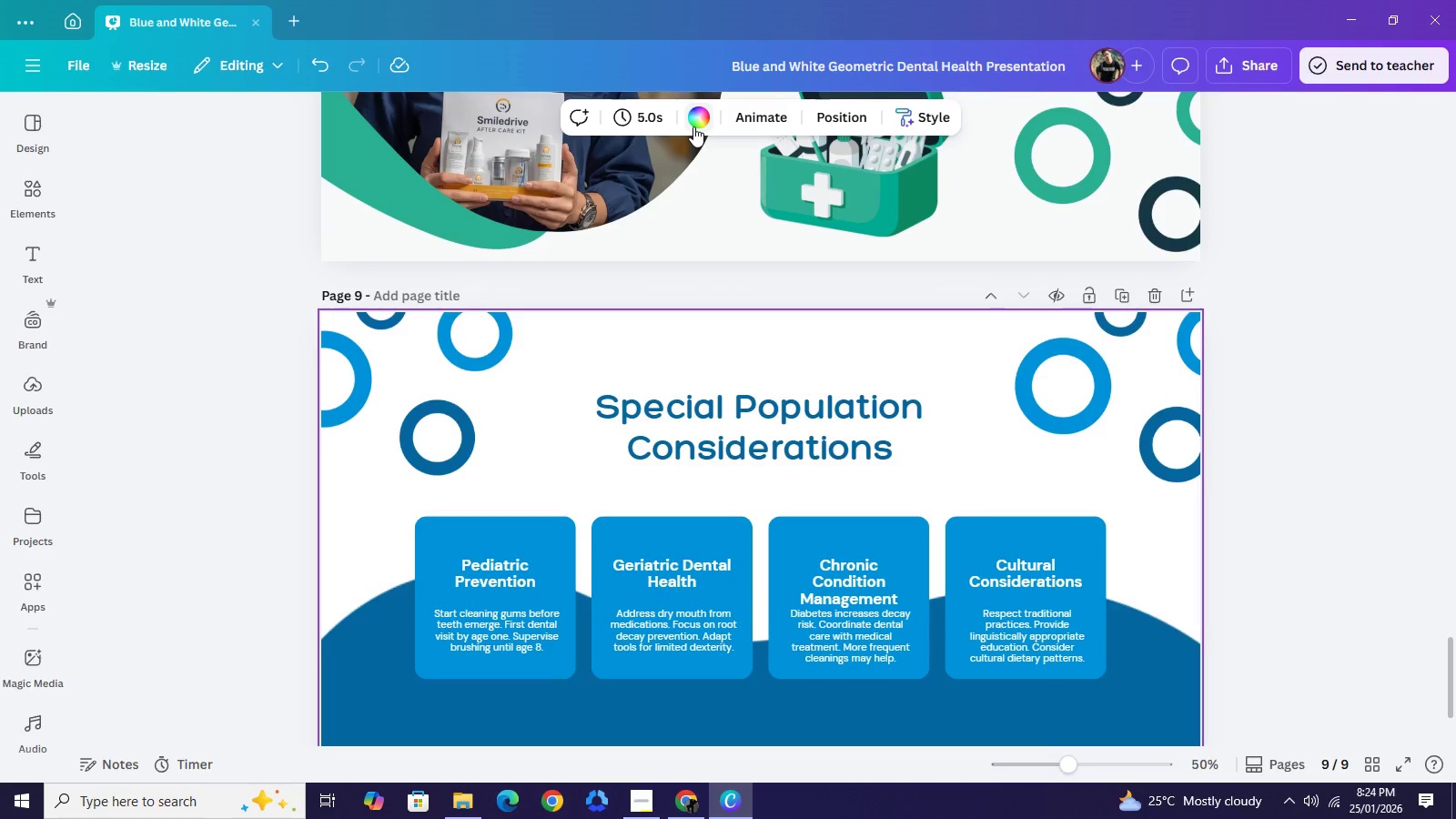 
left_click([693, 126])
 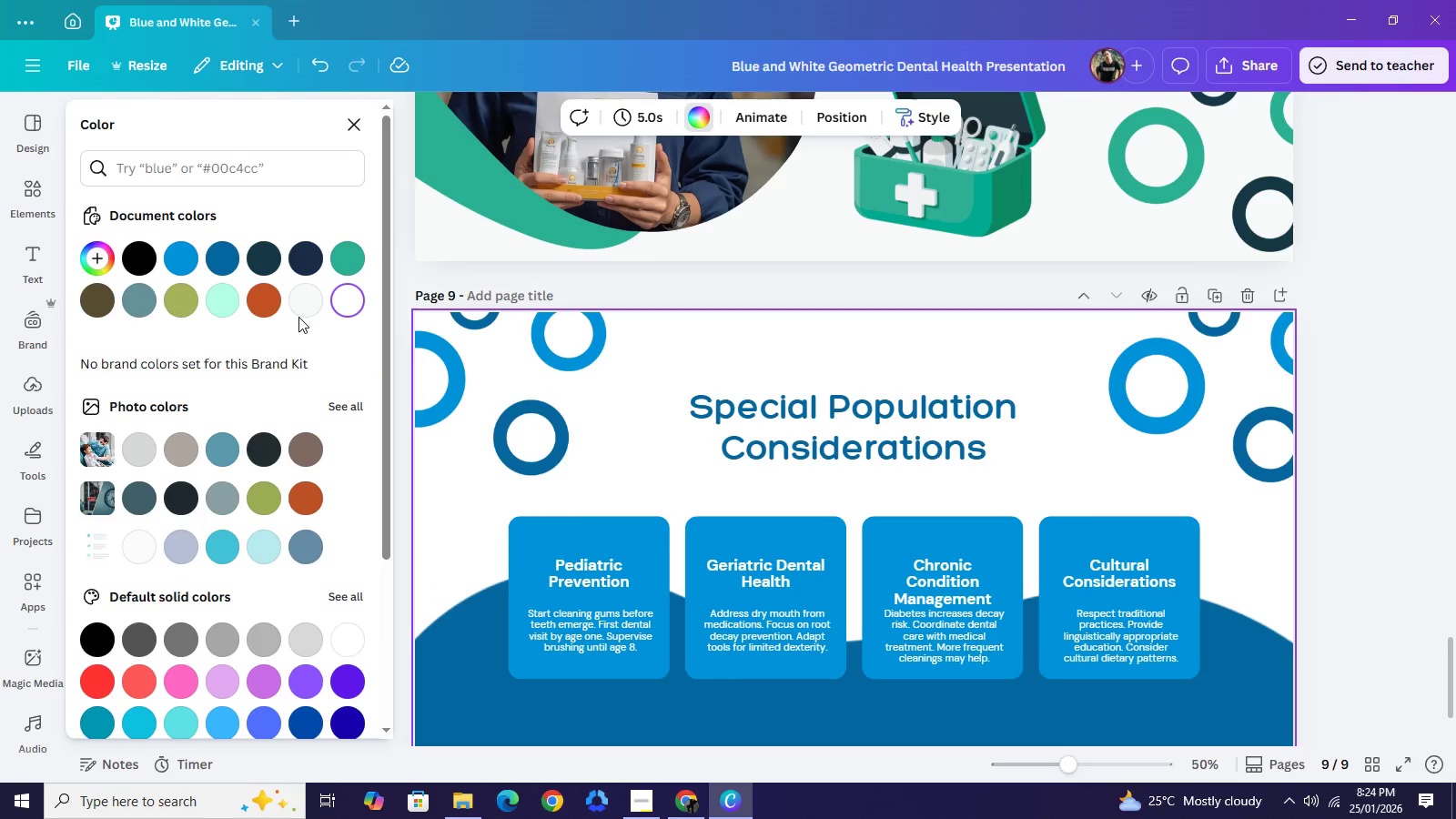 
left_click([307, 306])
 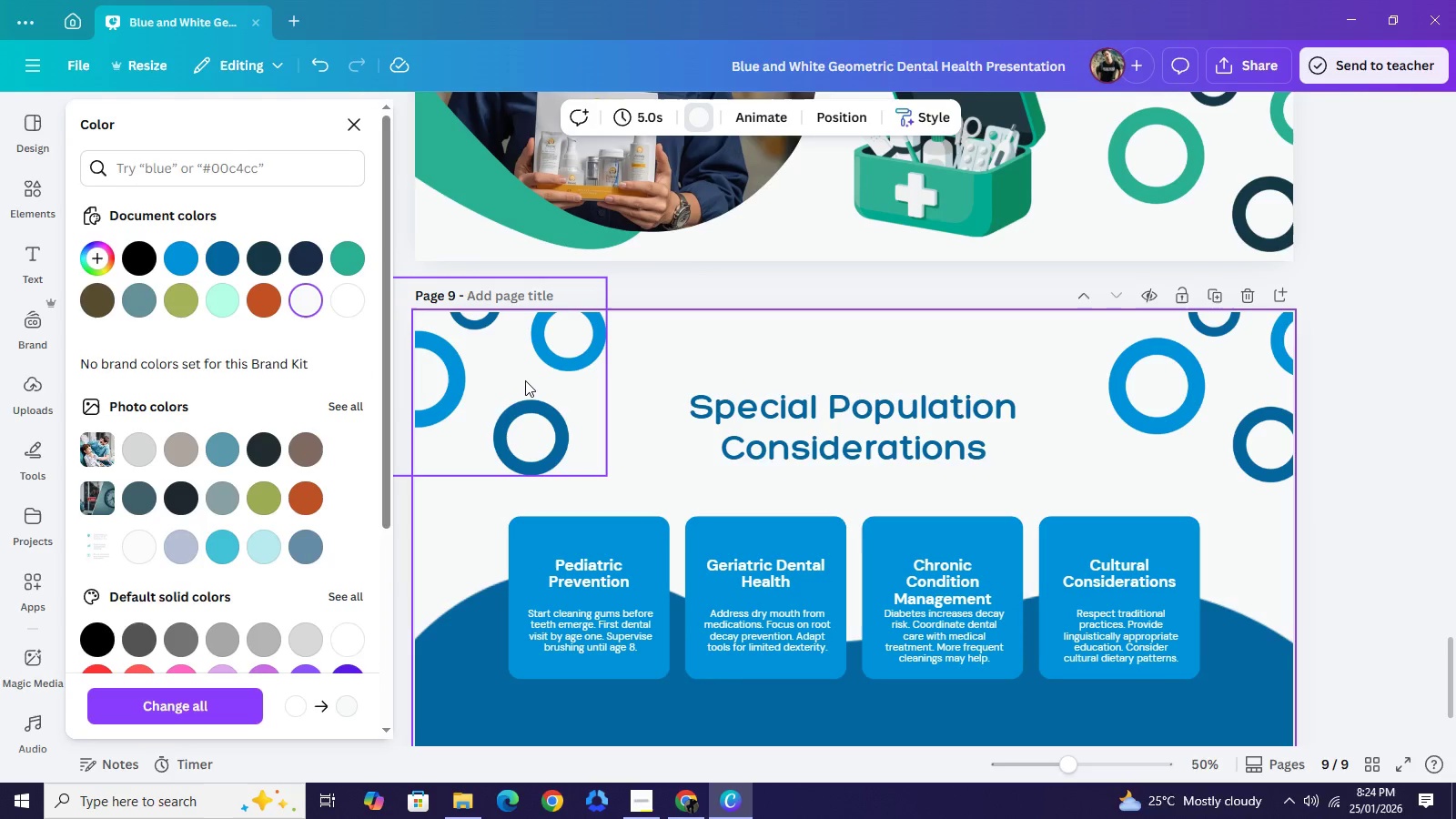 
left_click([525, 380])
 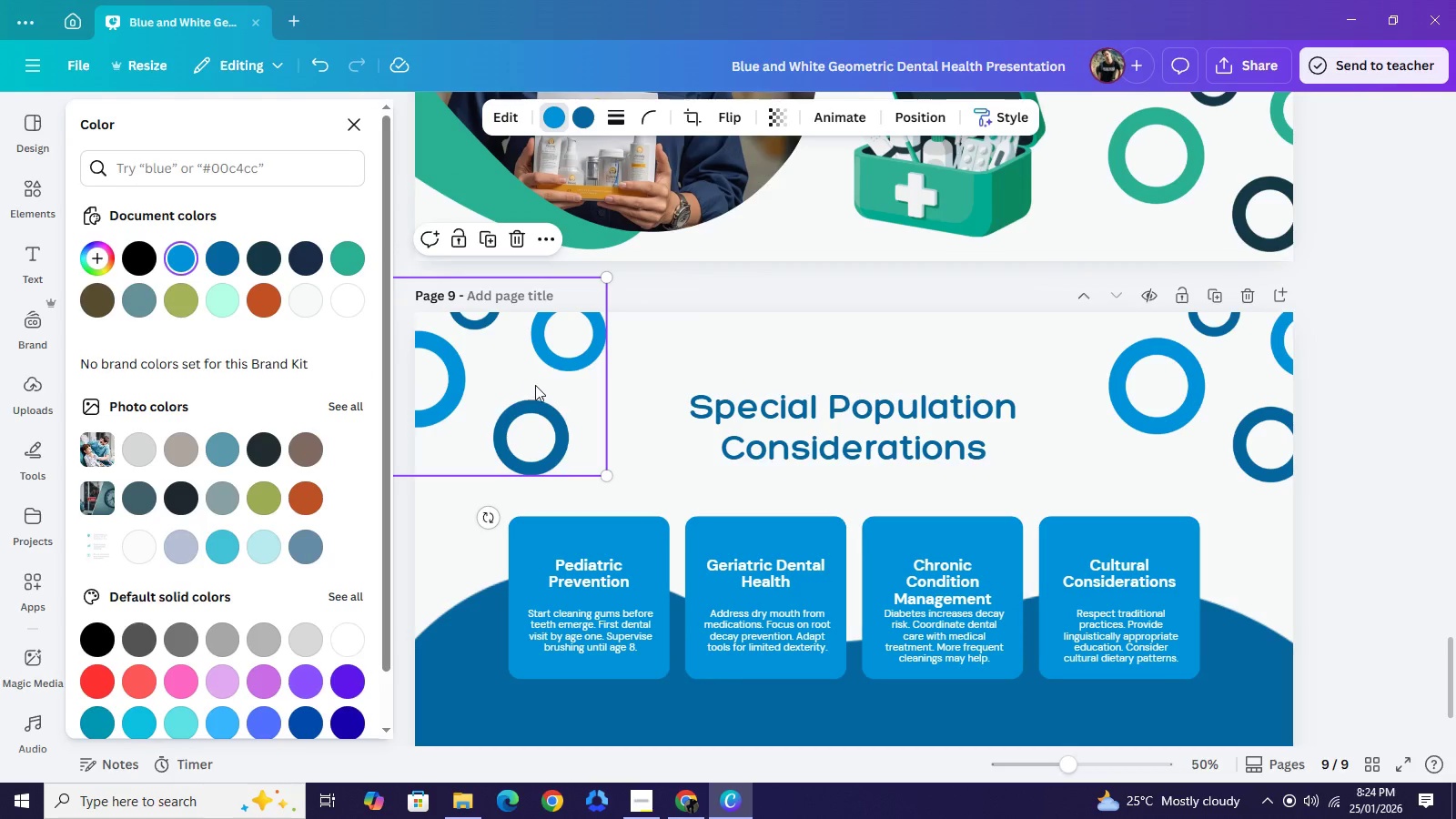 
scroll: coordinate [553, 410], scroll_direction: down, amount: 2.0
 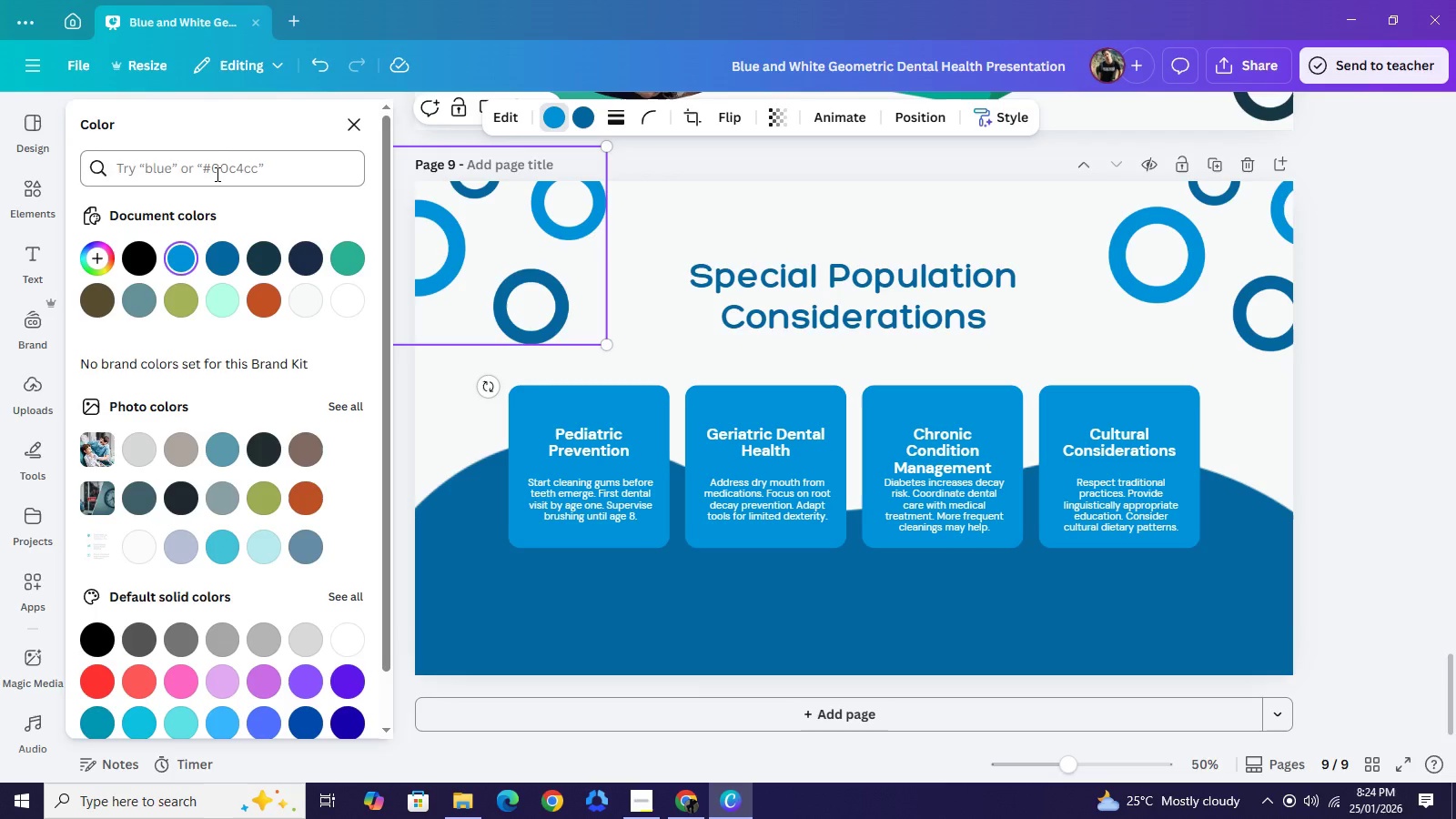 
wait(5.15)
 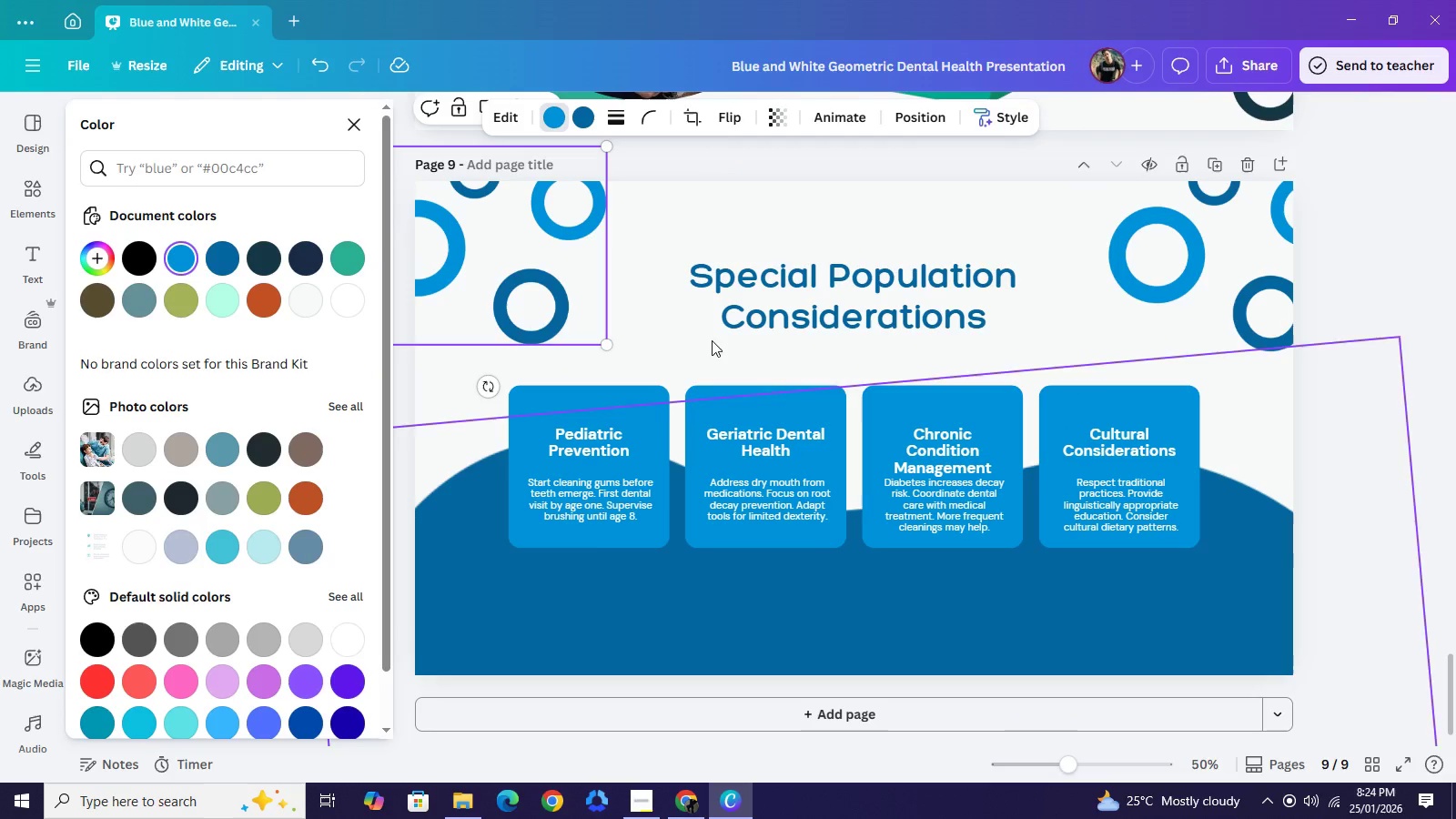 
left_click([358, 124])
 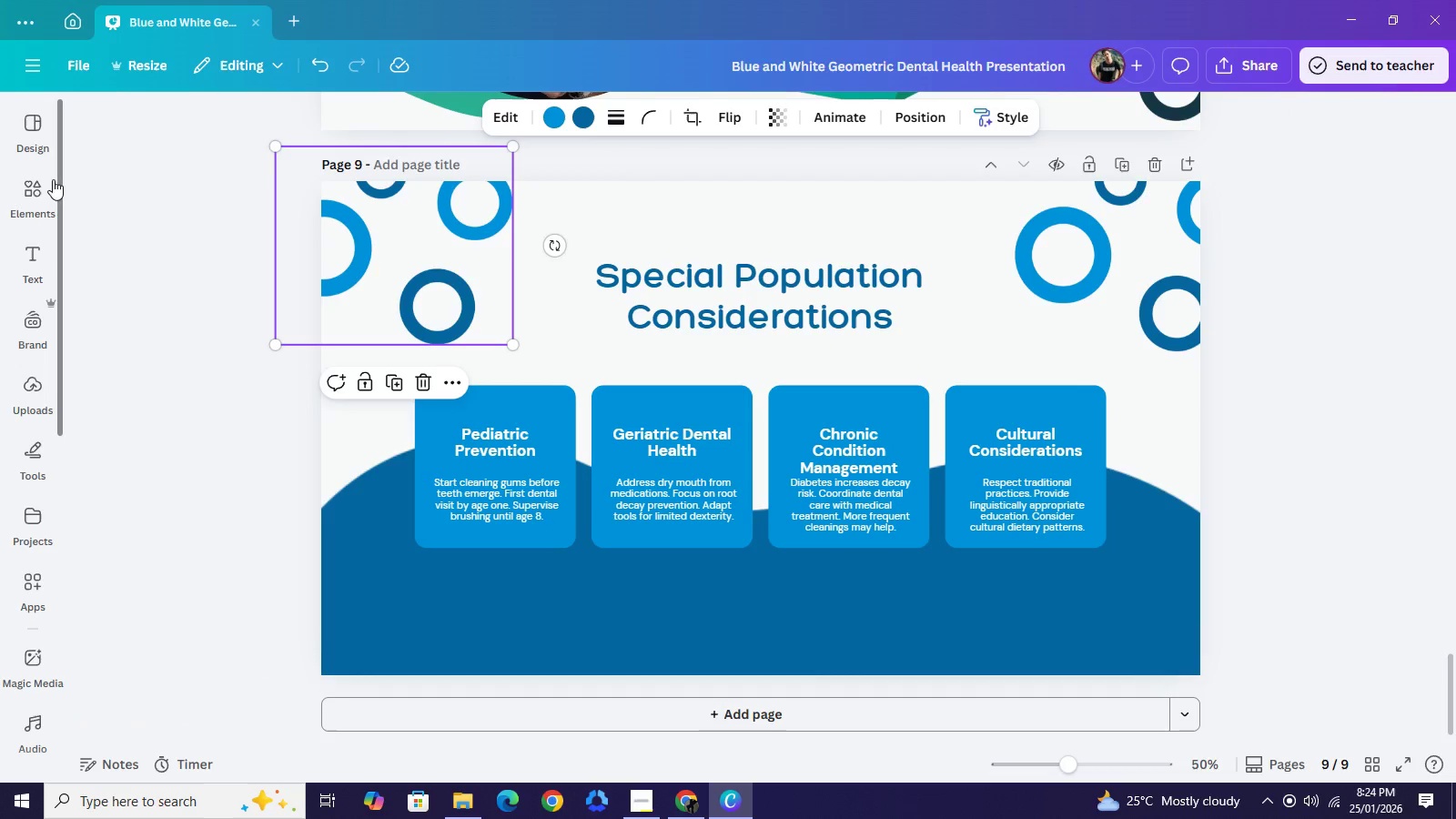 
left_click([28, 198])
 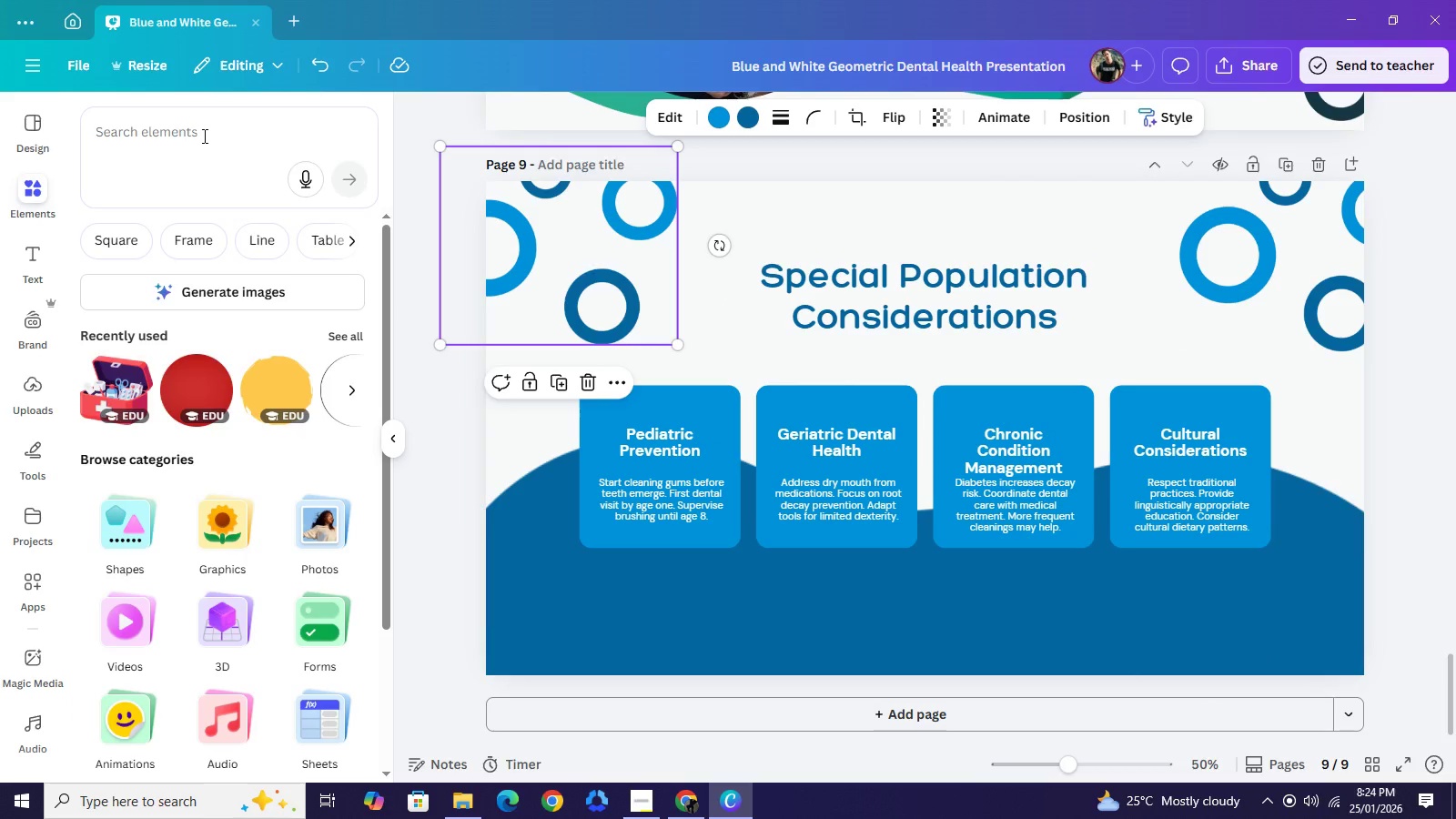 
left_click([203, 136])
 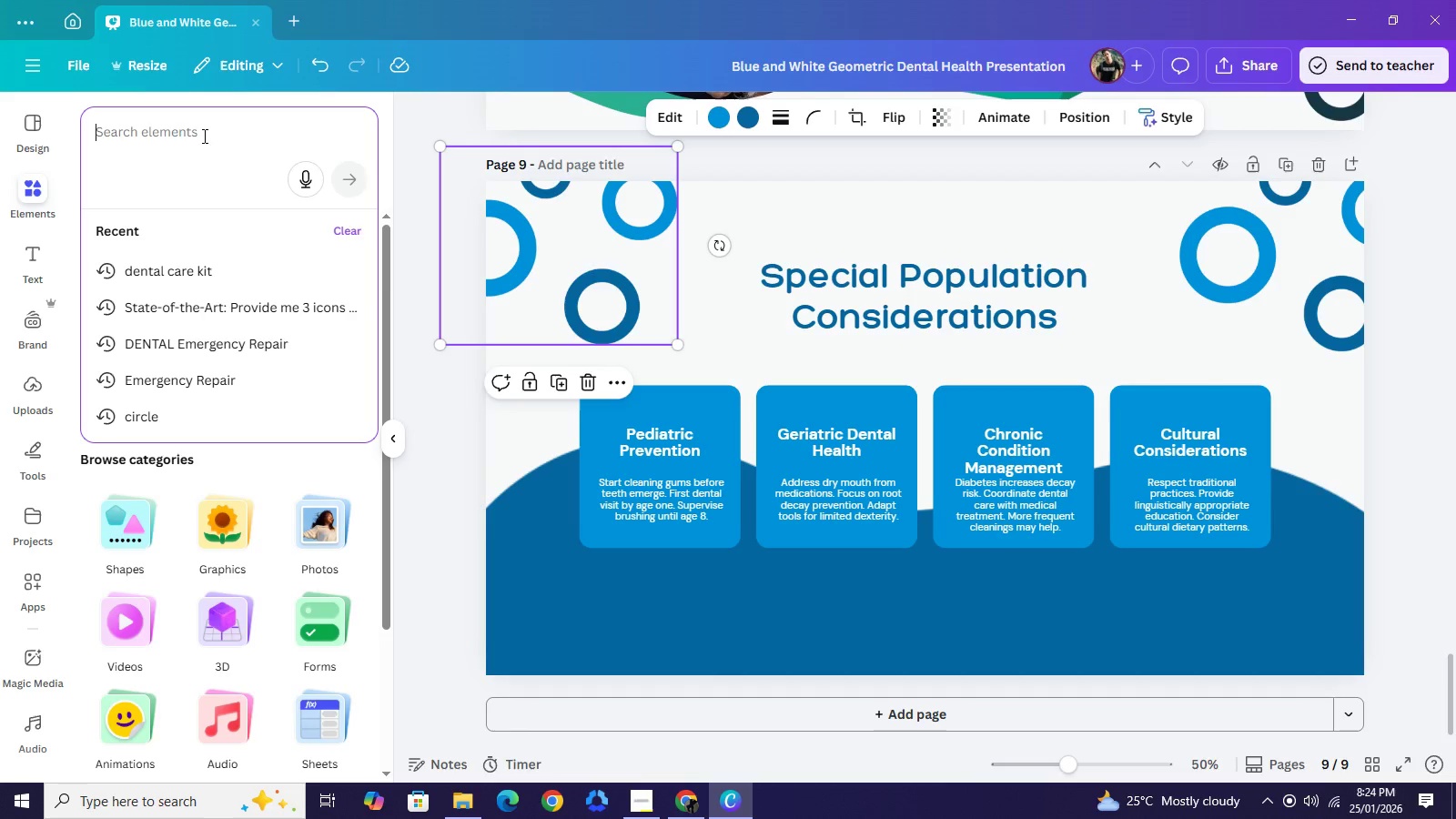 
wait(18.42)
 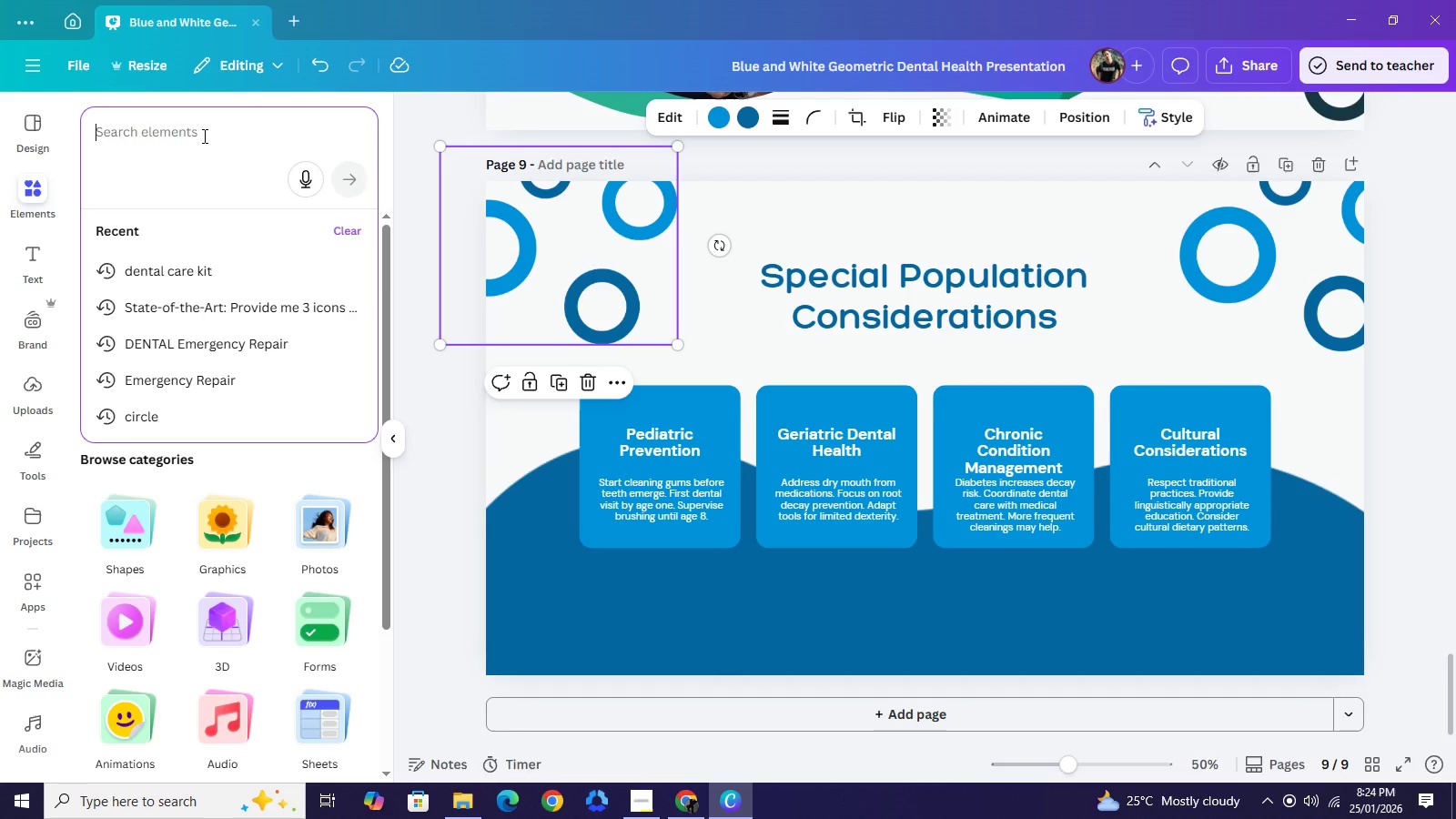 
type(clean )
key(Backspace)
type(, minimalist )
 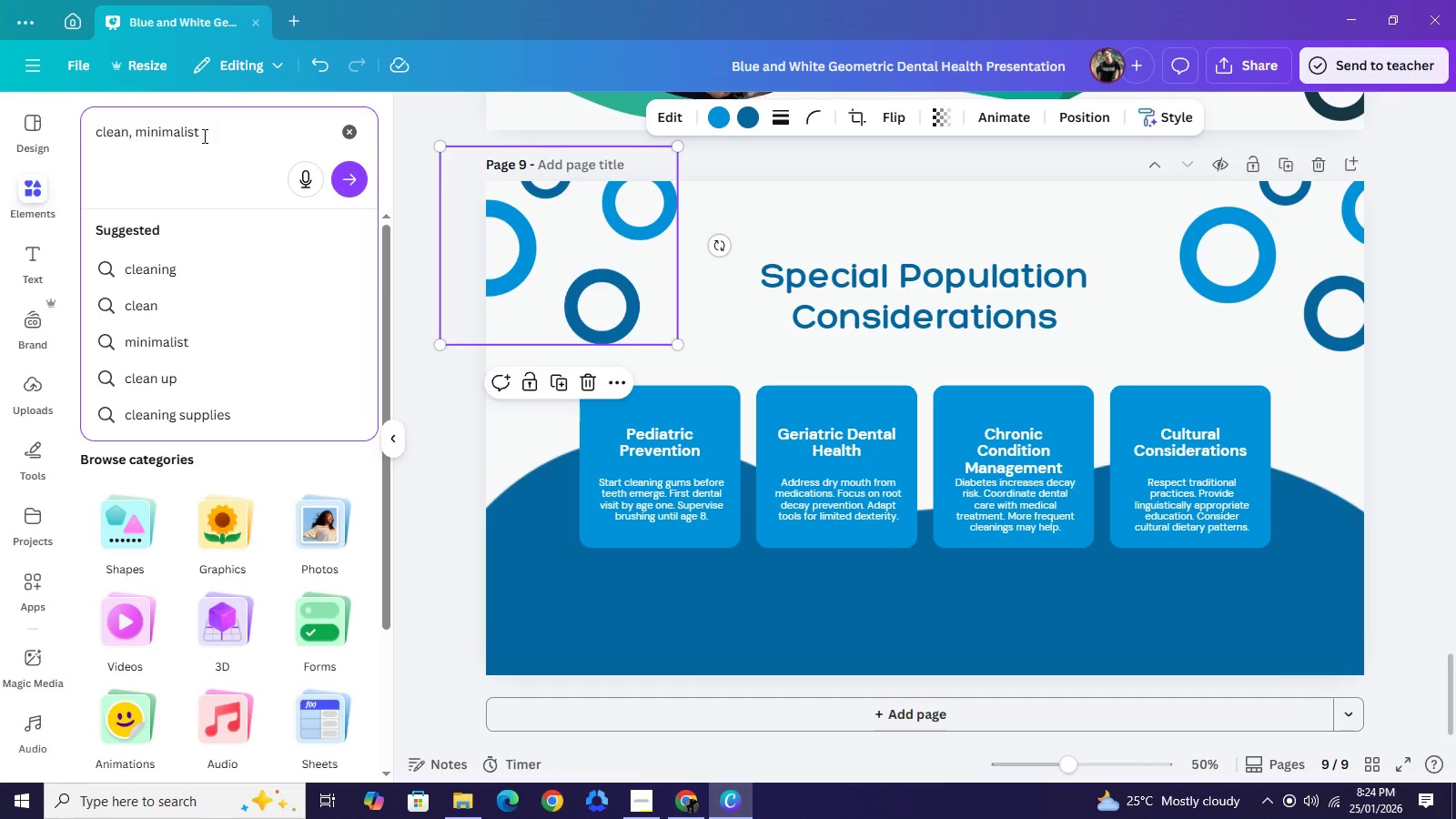 
wait(5.02)
 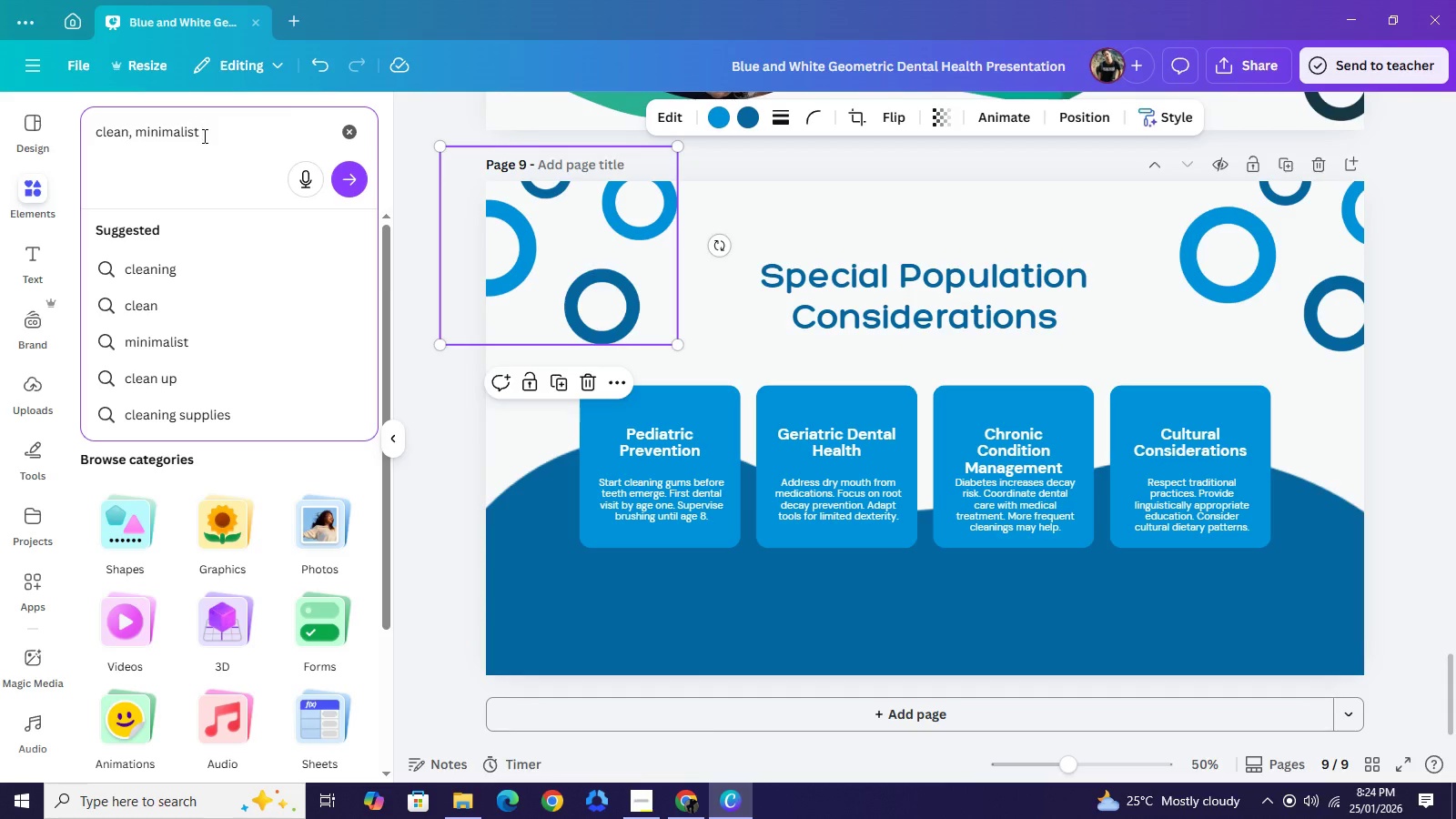 
type( background)
 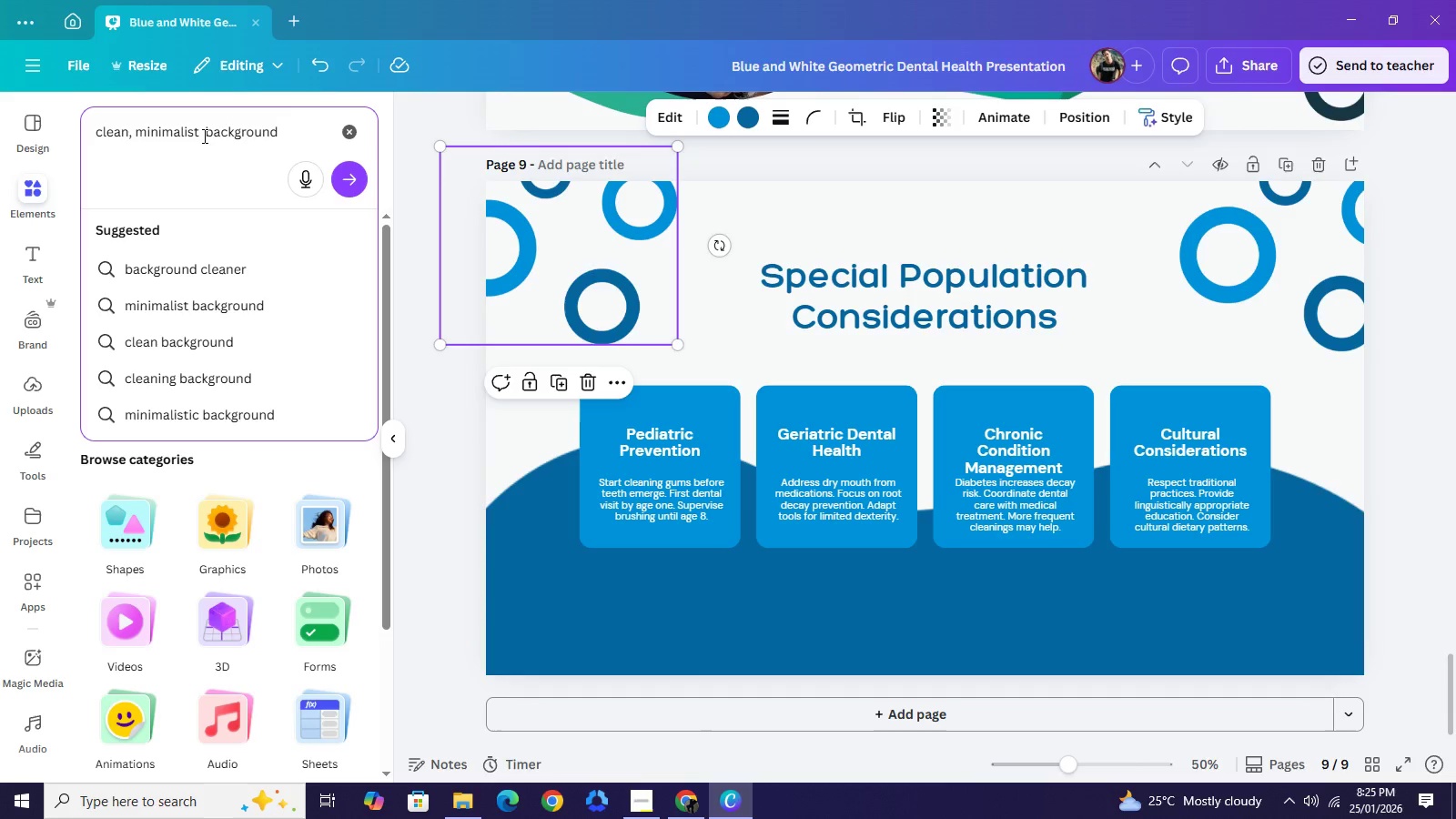 
wait(5.97)
 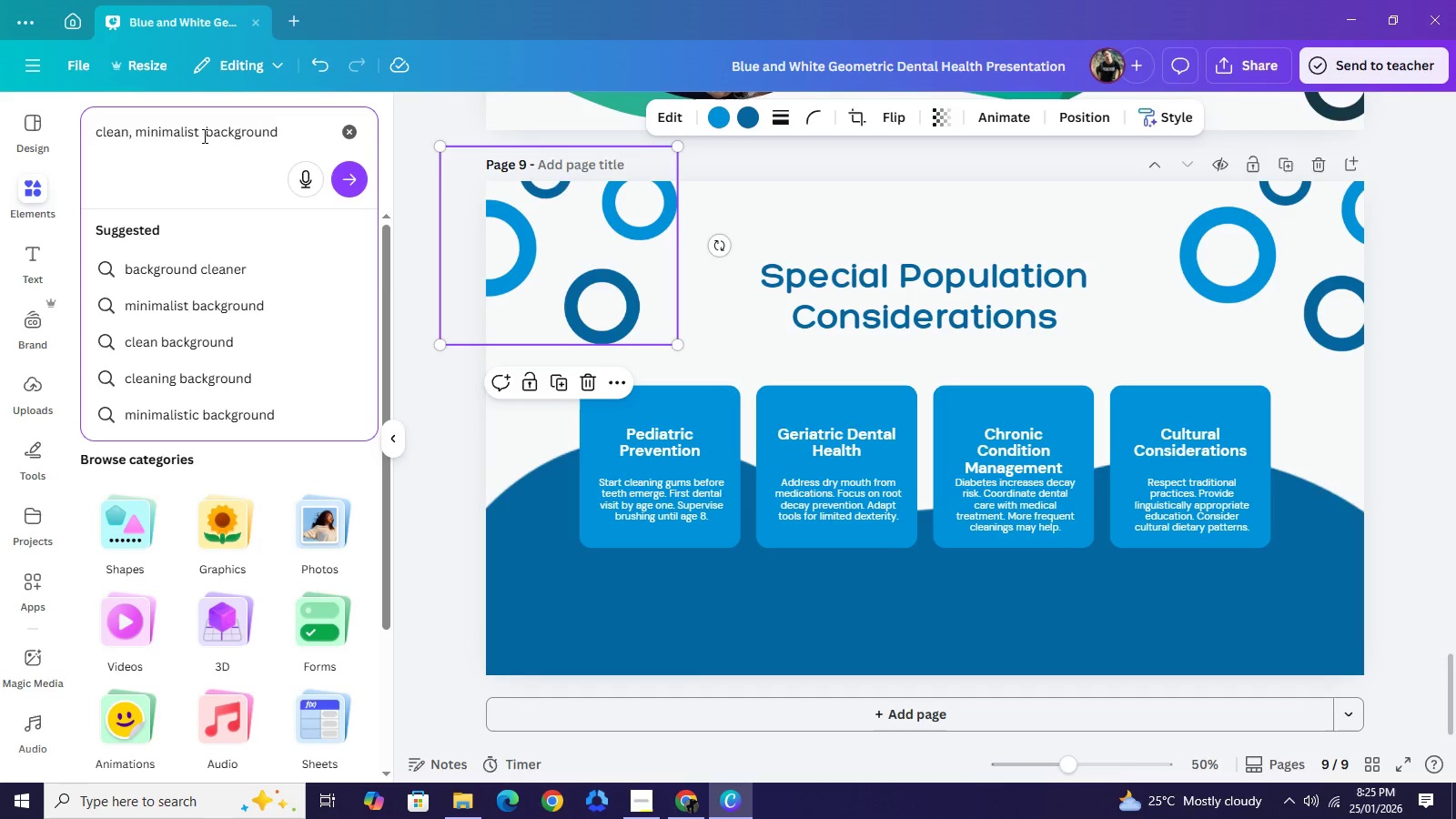 
type( with a bold)
 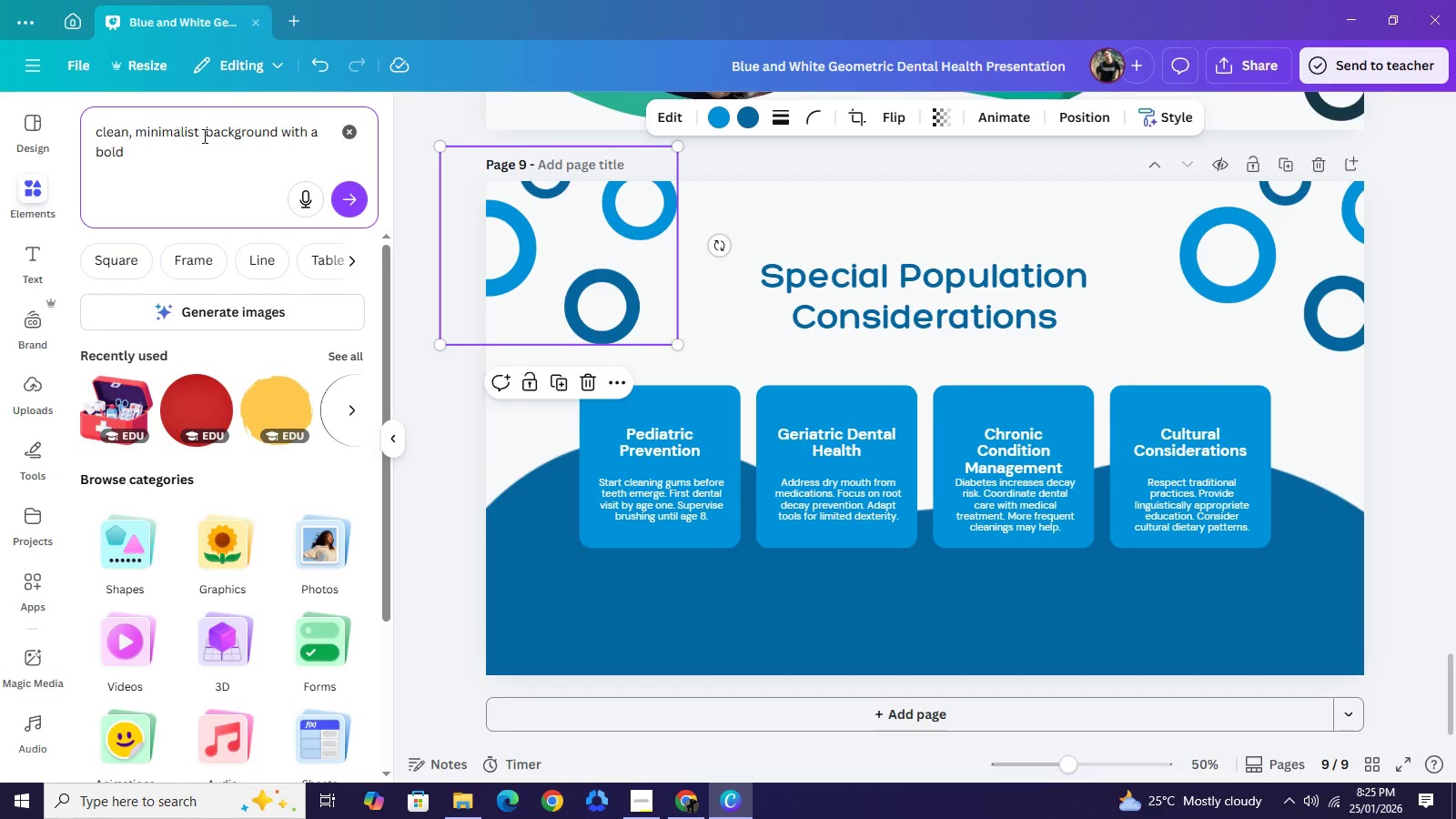 
wait(15.09)
 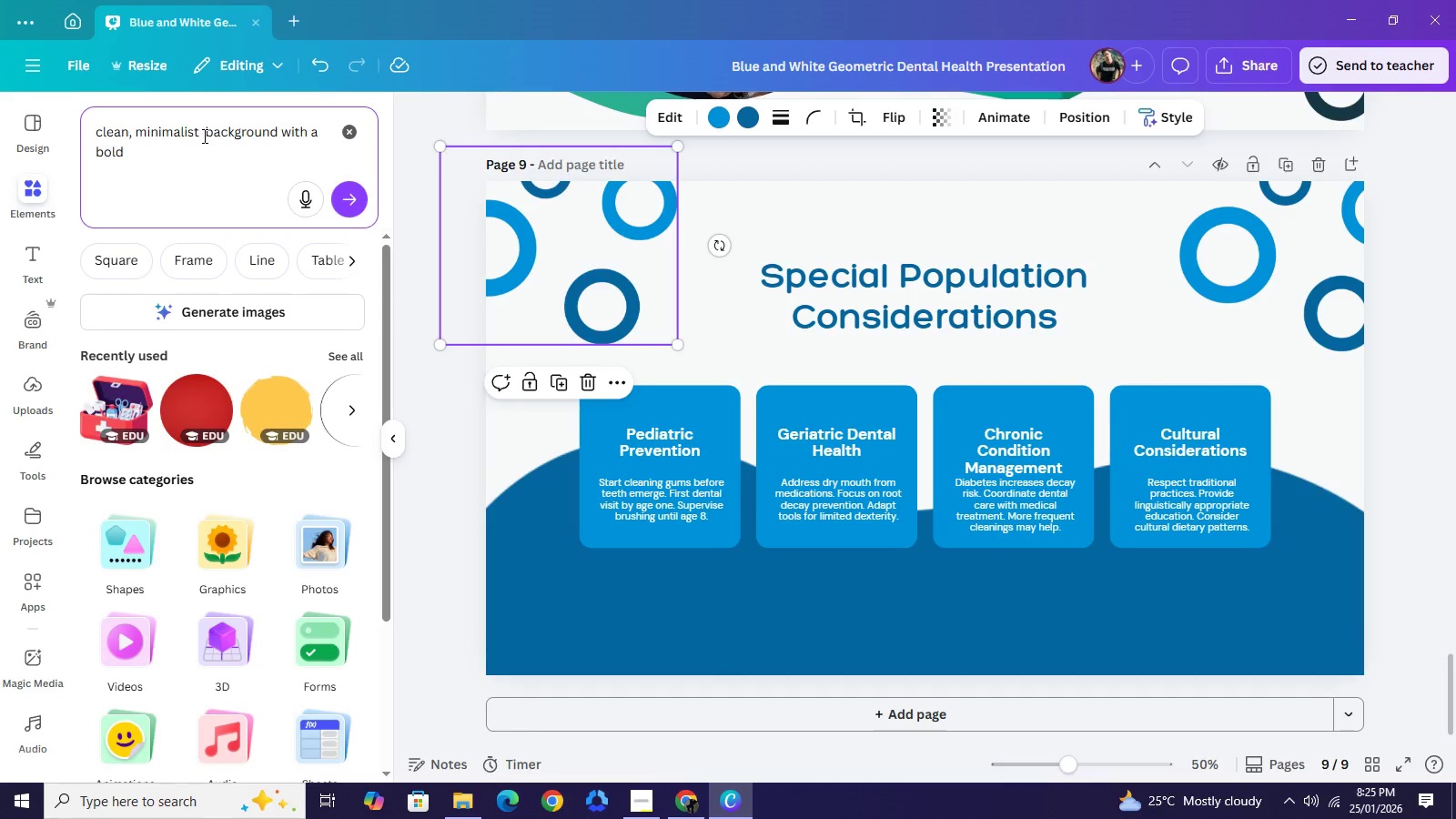 
type( "midnight navy" button graphic)
 